 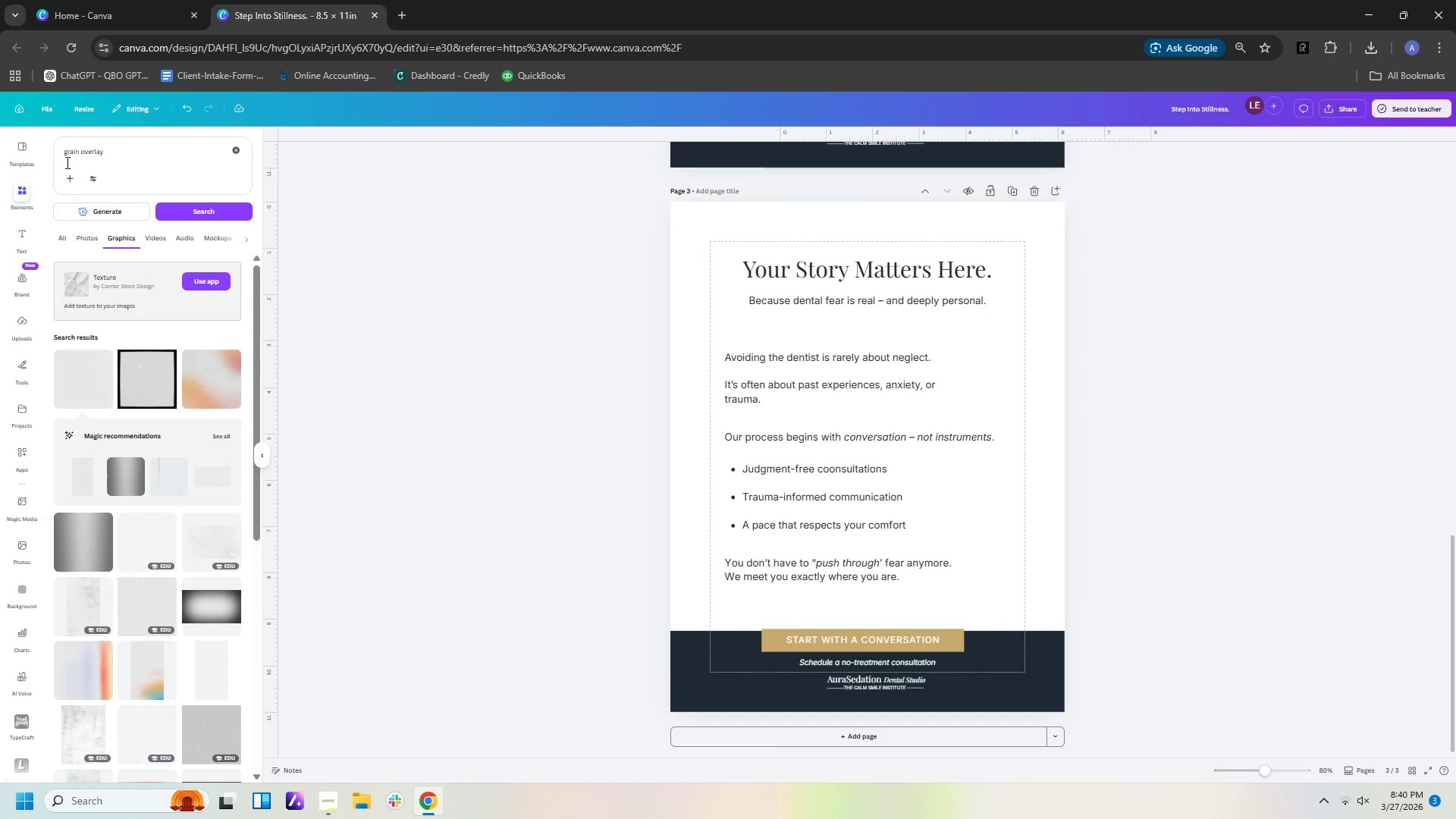 
left_click_drag(start_coordinate=[114, 152], to_coordinate=[0, 152])
 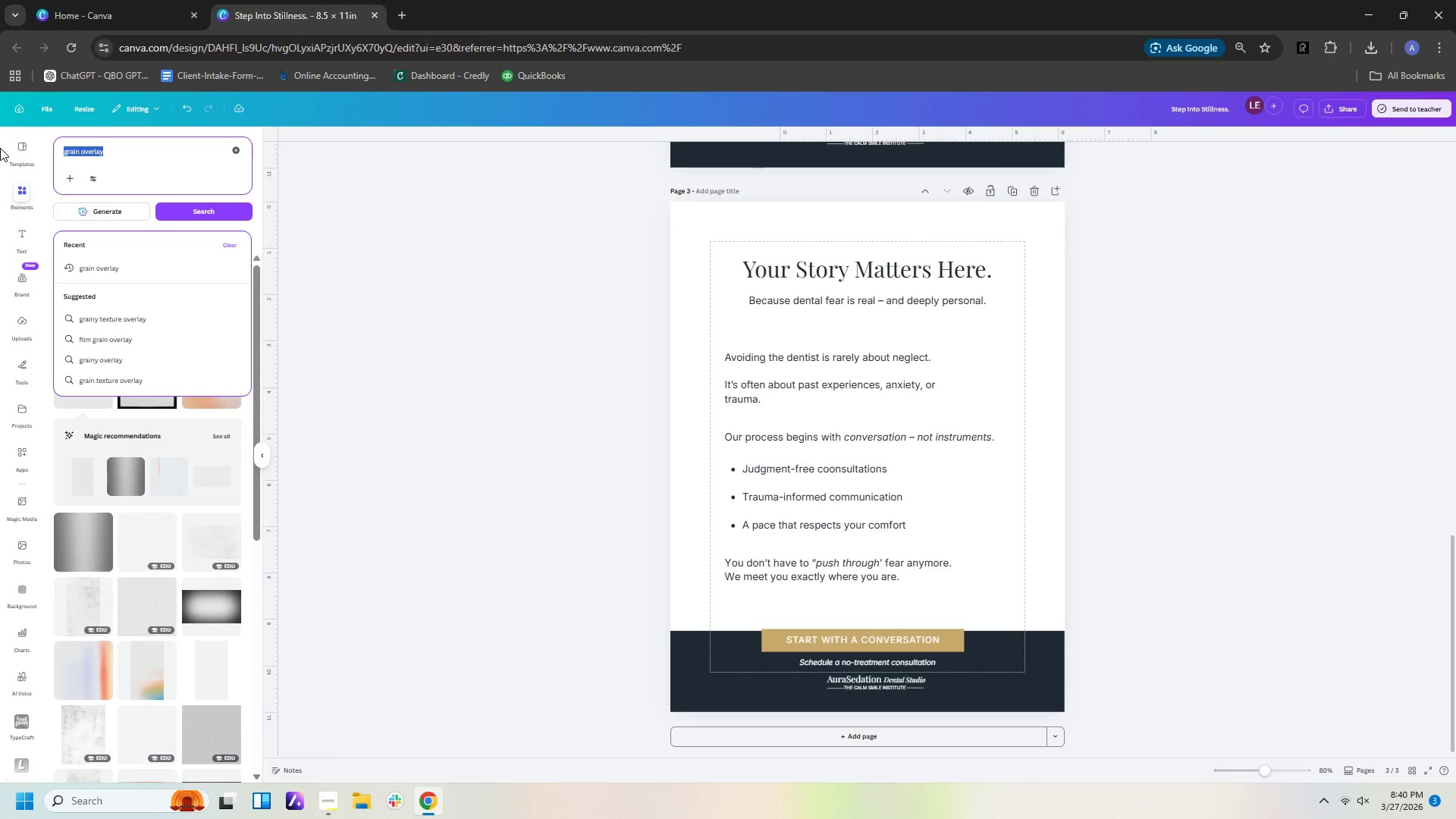 
type(conu)
key(Backspace)
type(sultation hand in hand)
 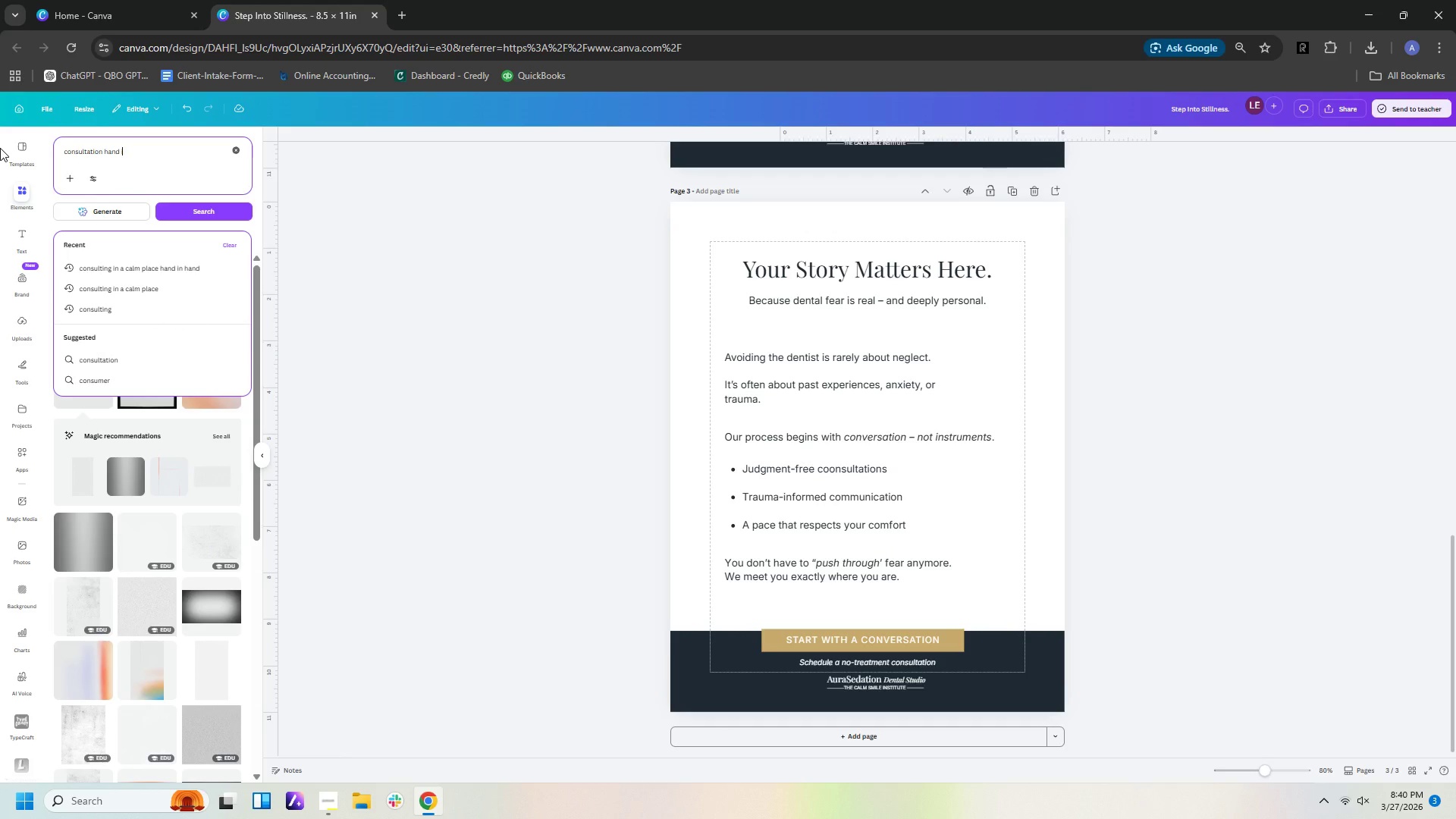 
key(Enter)
 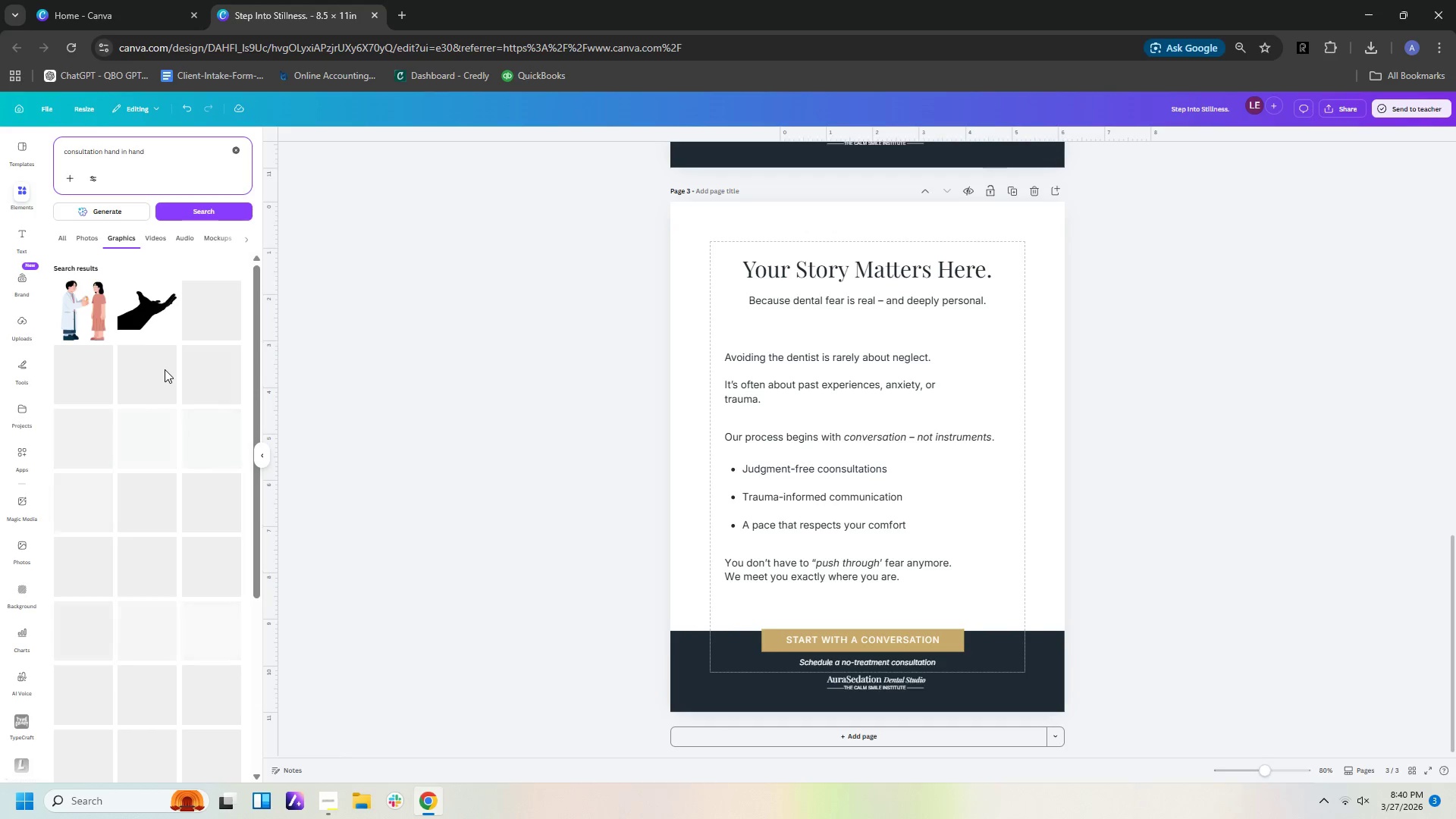 
wait(5.8)
 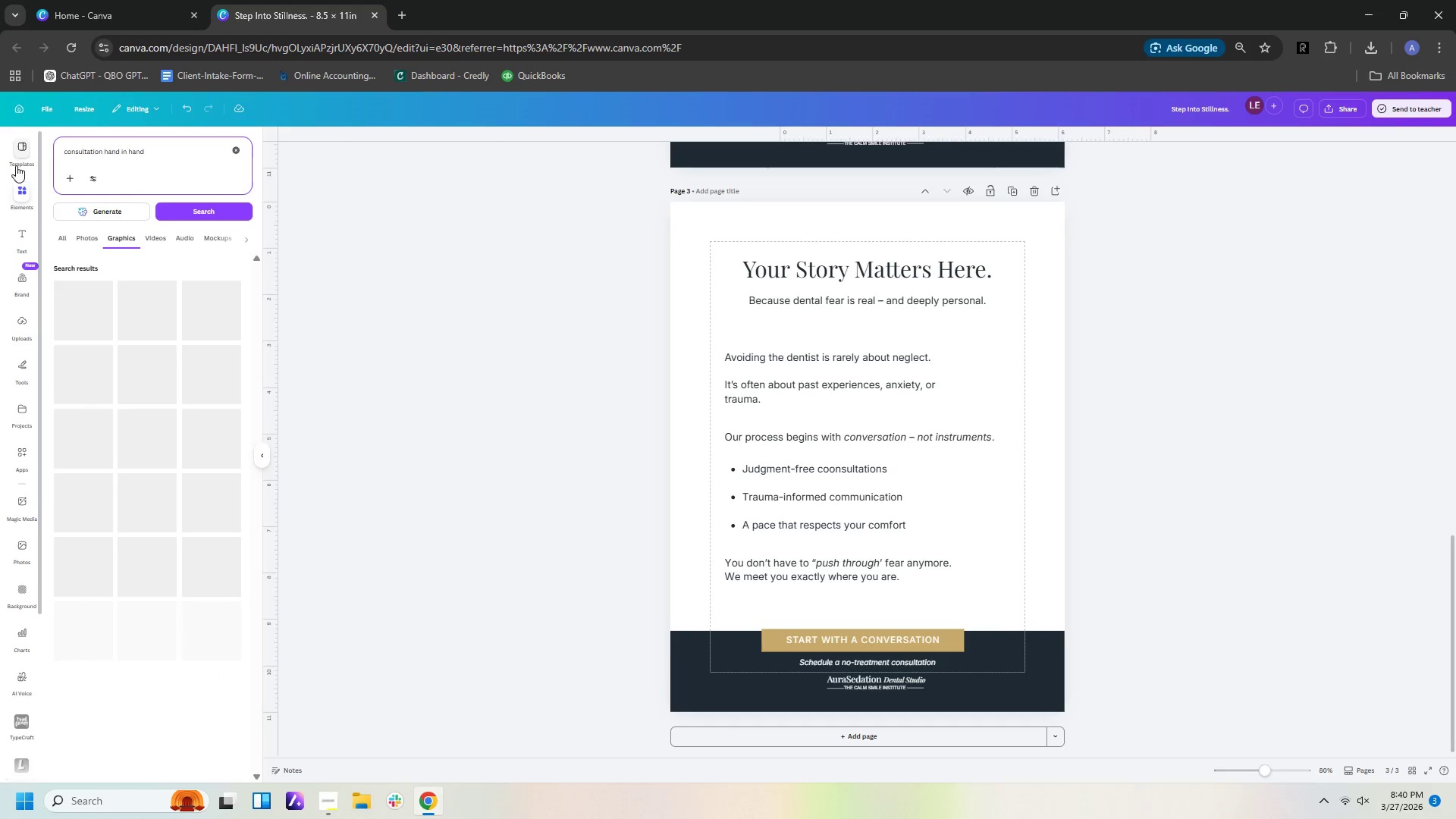 
left_click([91, 242])
 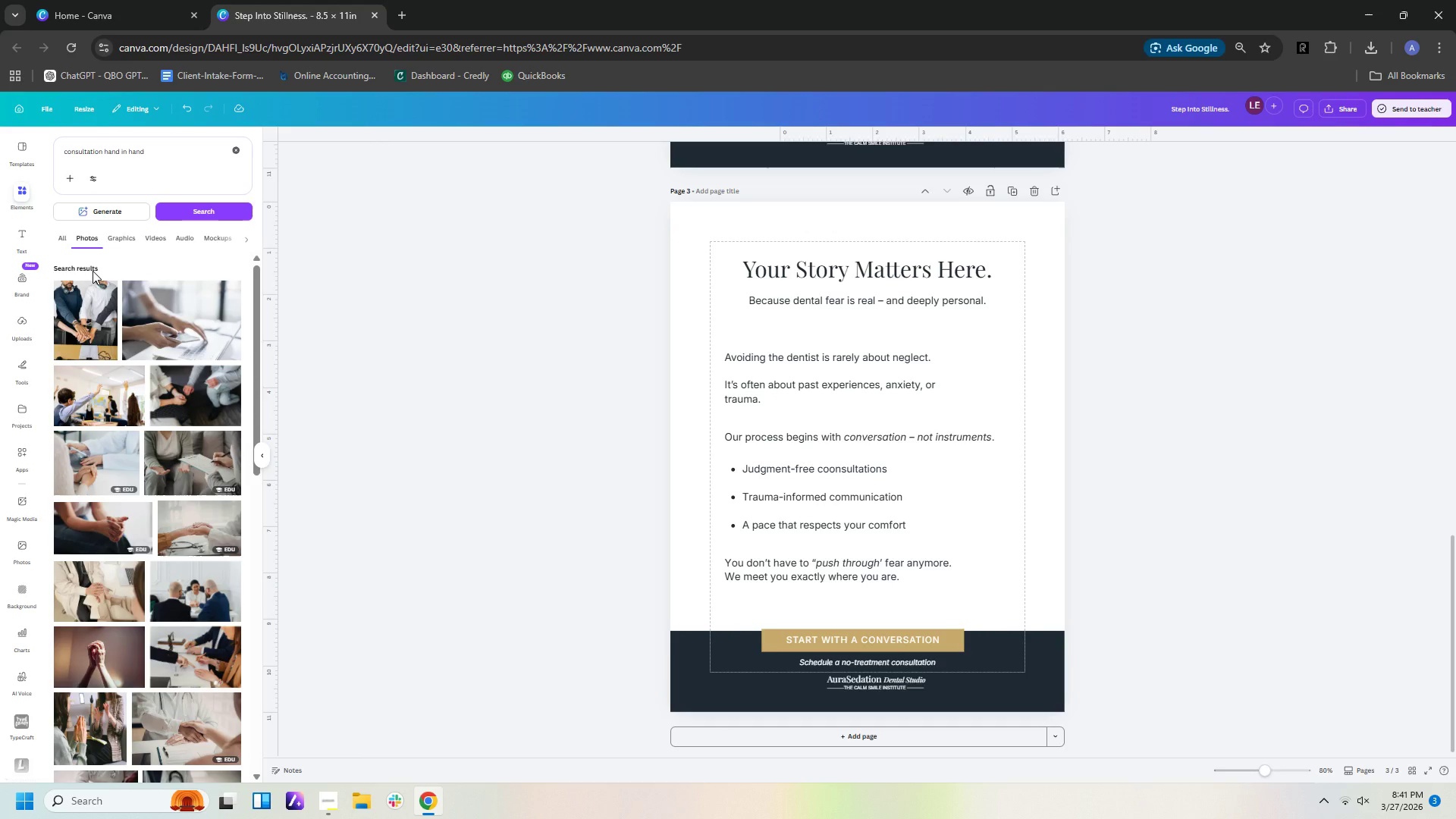 
wait(6.11)
 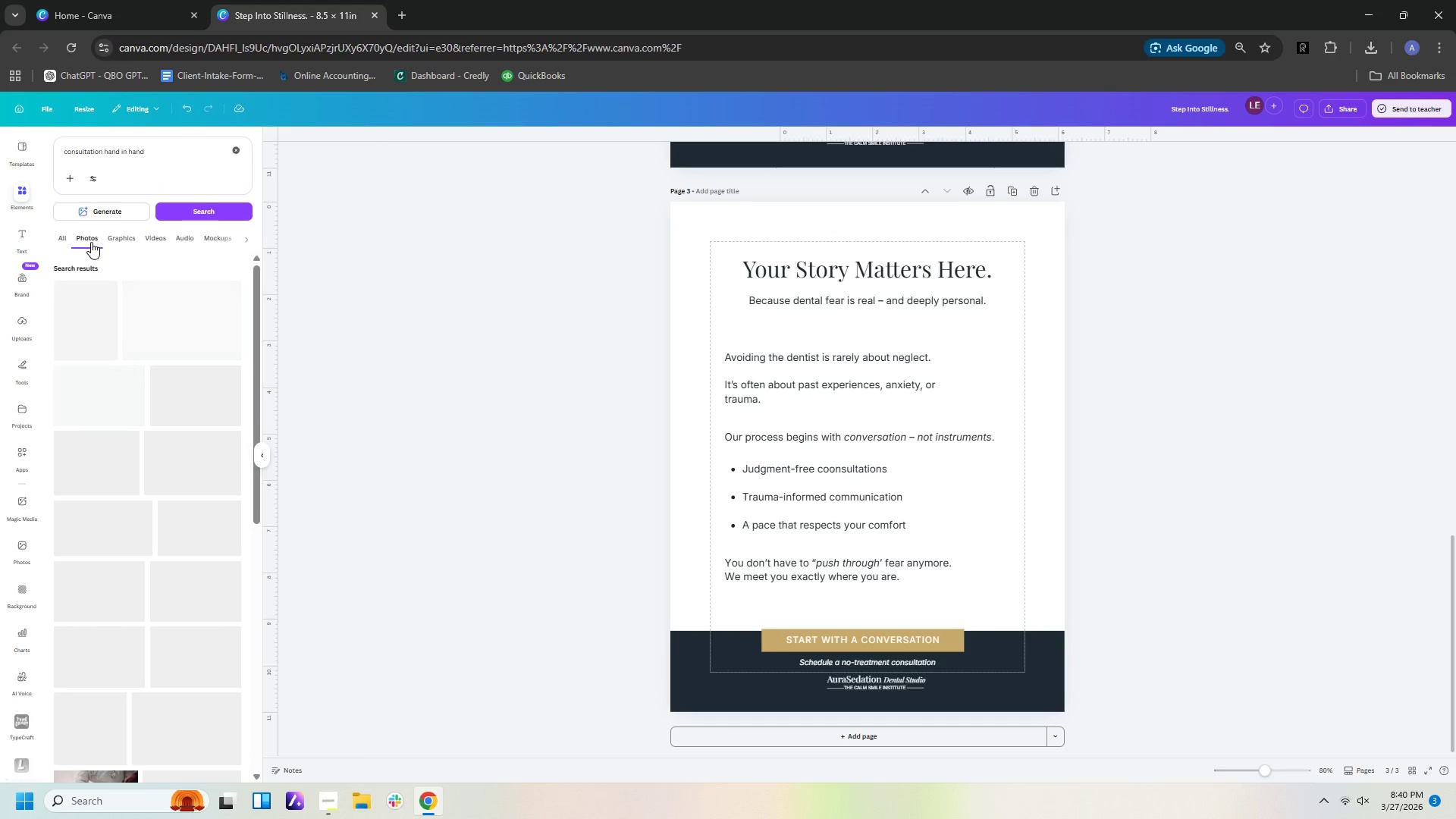 
scroll: coordinate [162, 388], scroll_direction: down, amount: 11.0
 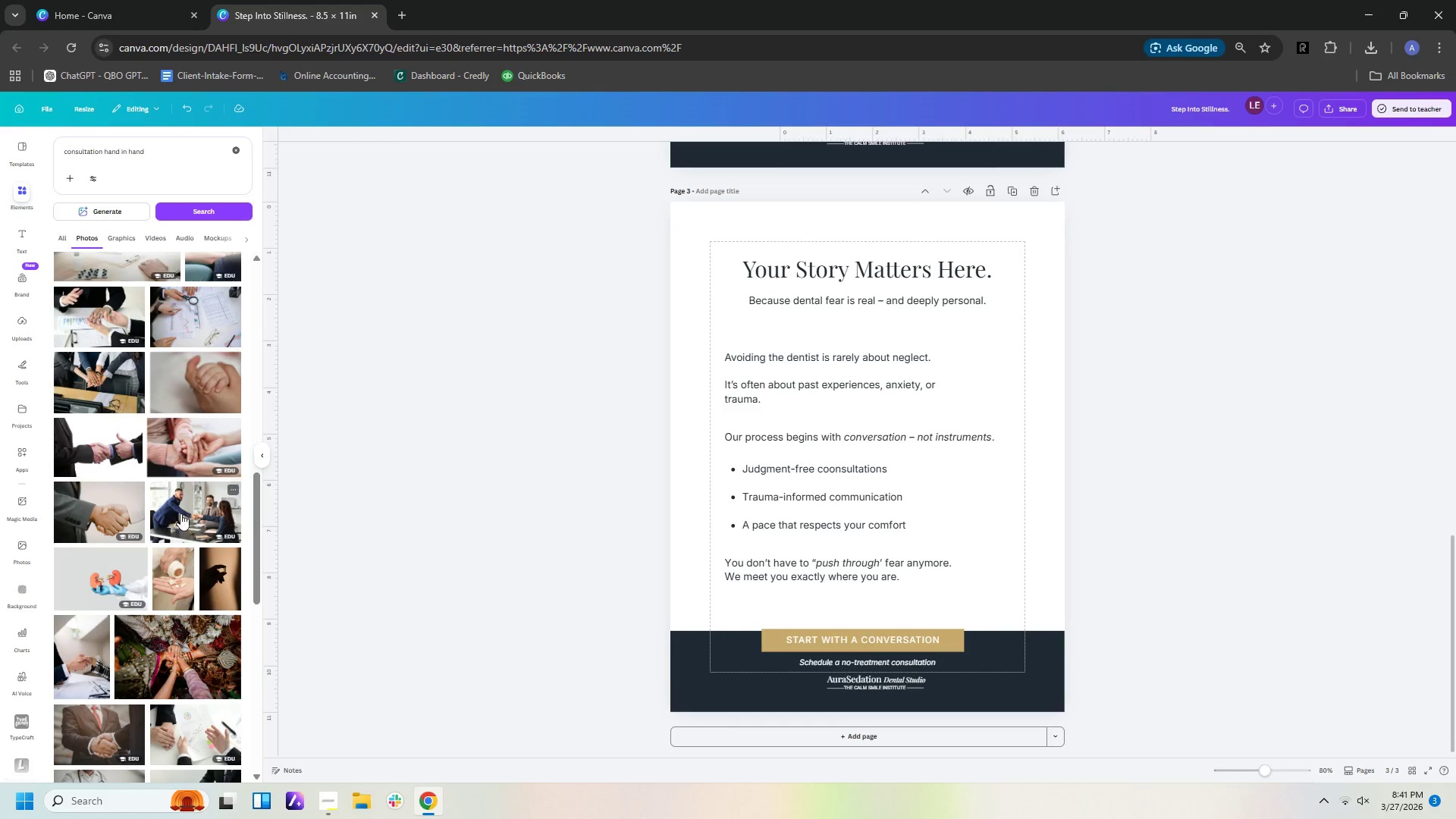 
left_click([206, 469])
 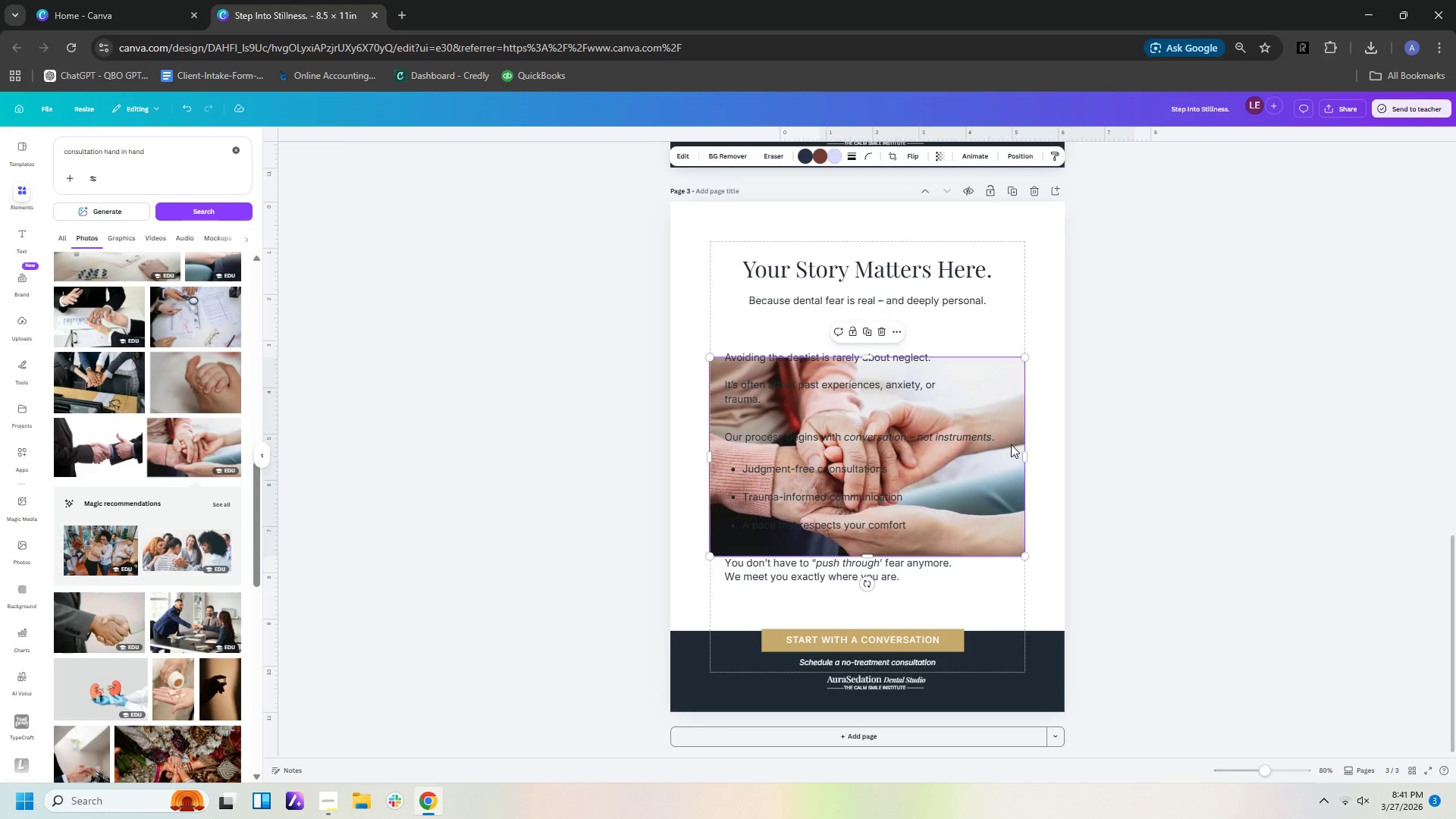 
left_click_drag(start_coordinate=[1011, 444], to_coordinate=[972, 519])
 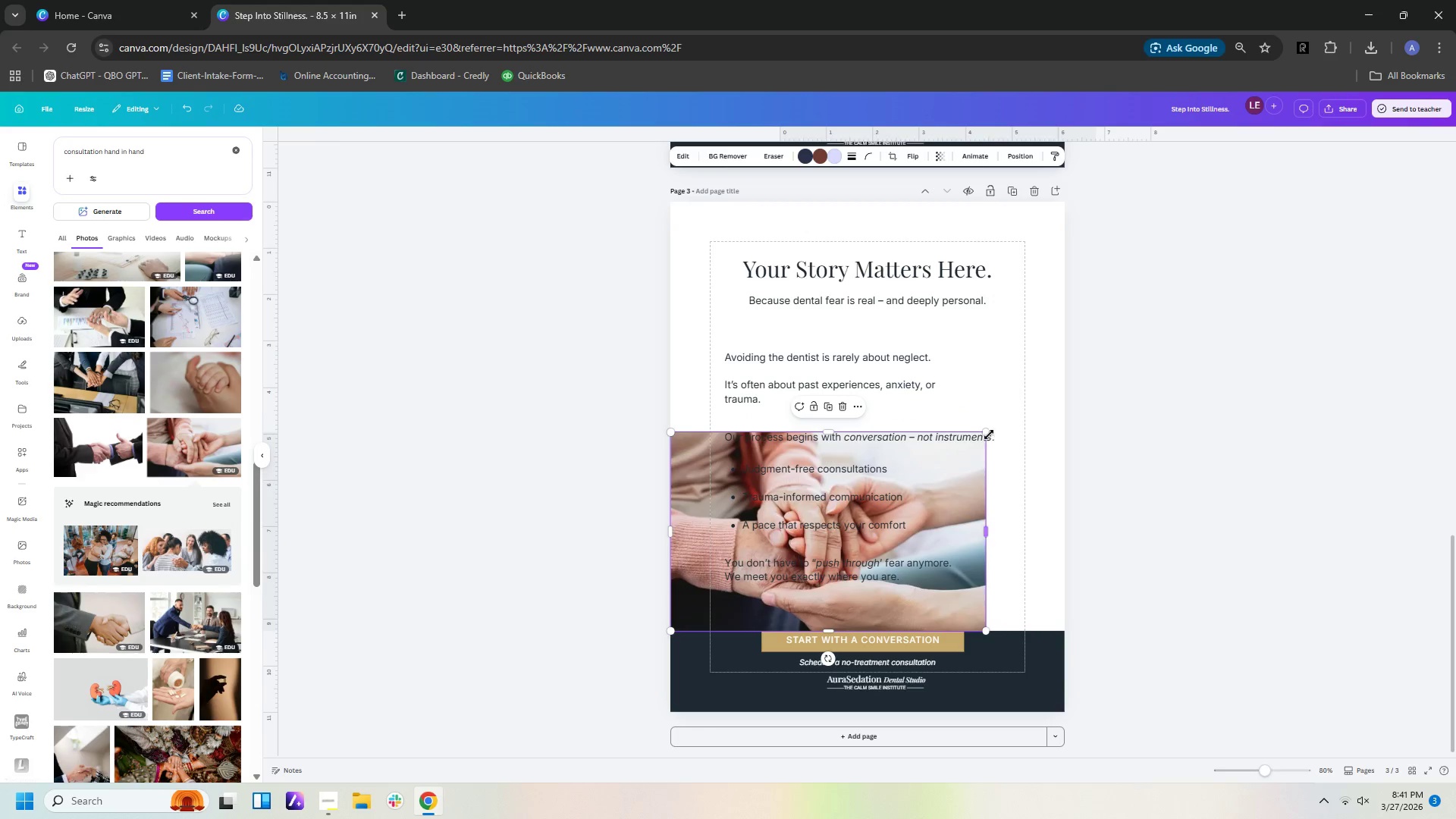 
left_click_drag(start_coordinate=[989, 431], to_coordinate=[1076, 394])
 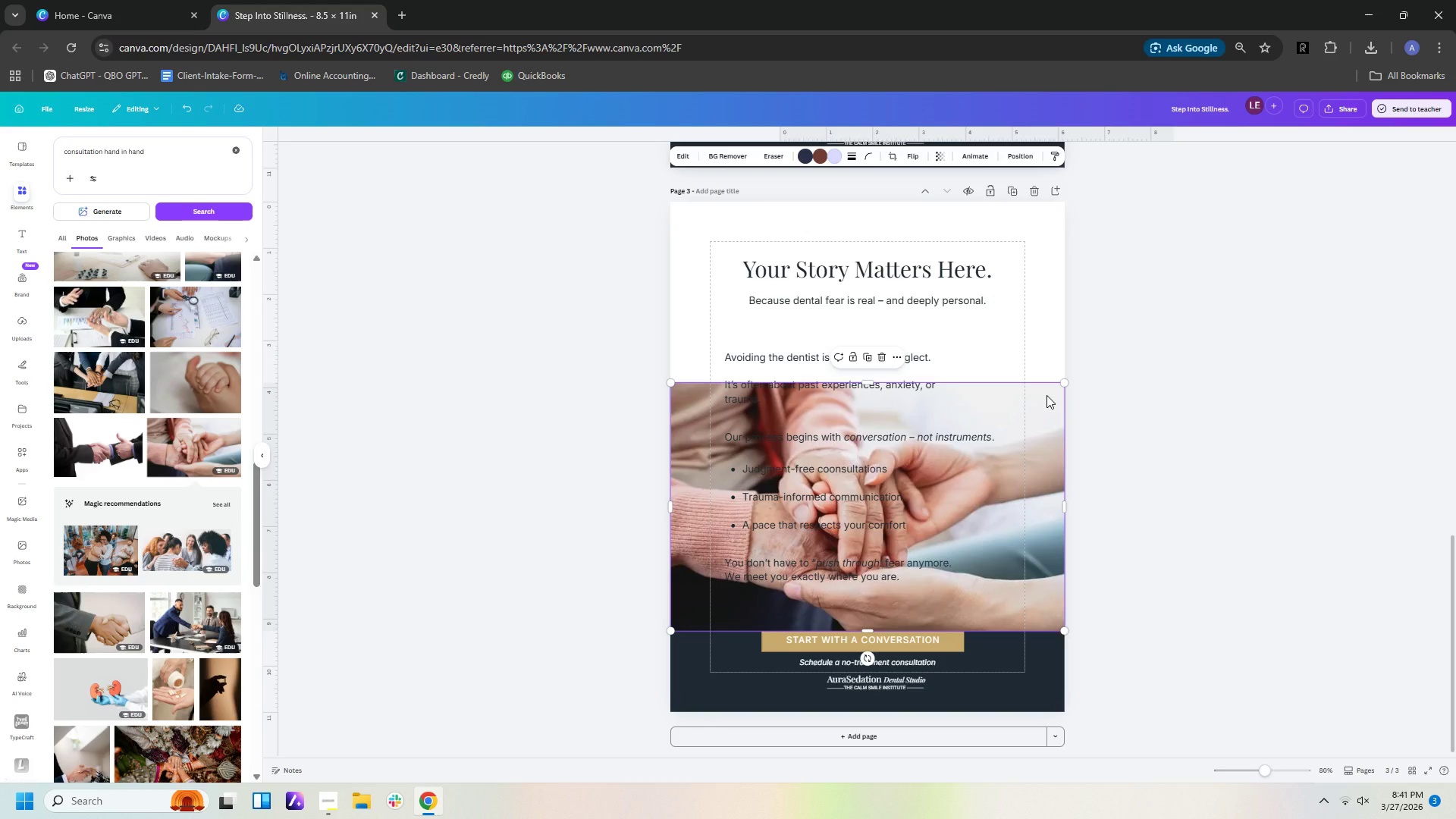 
key(Delete)
 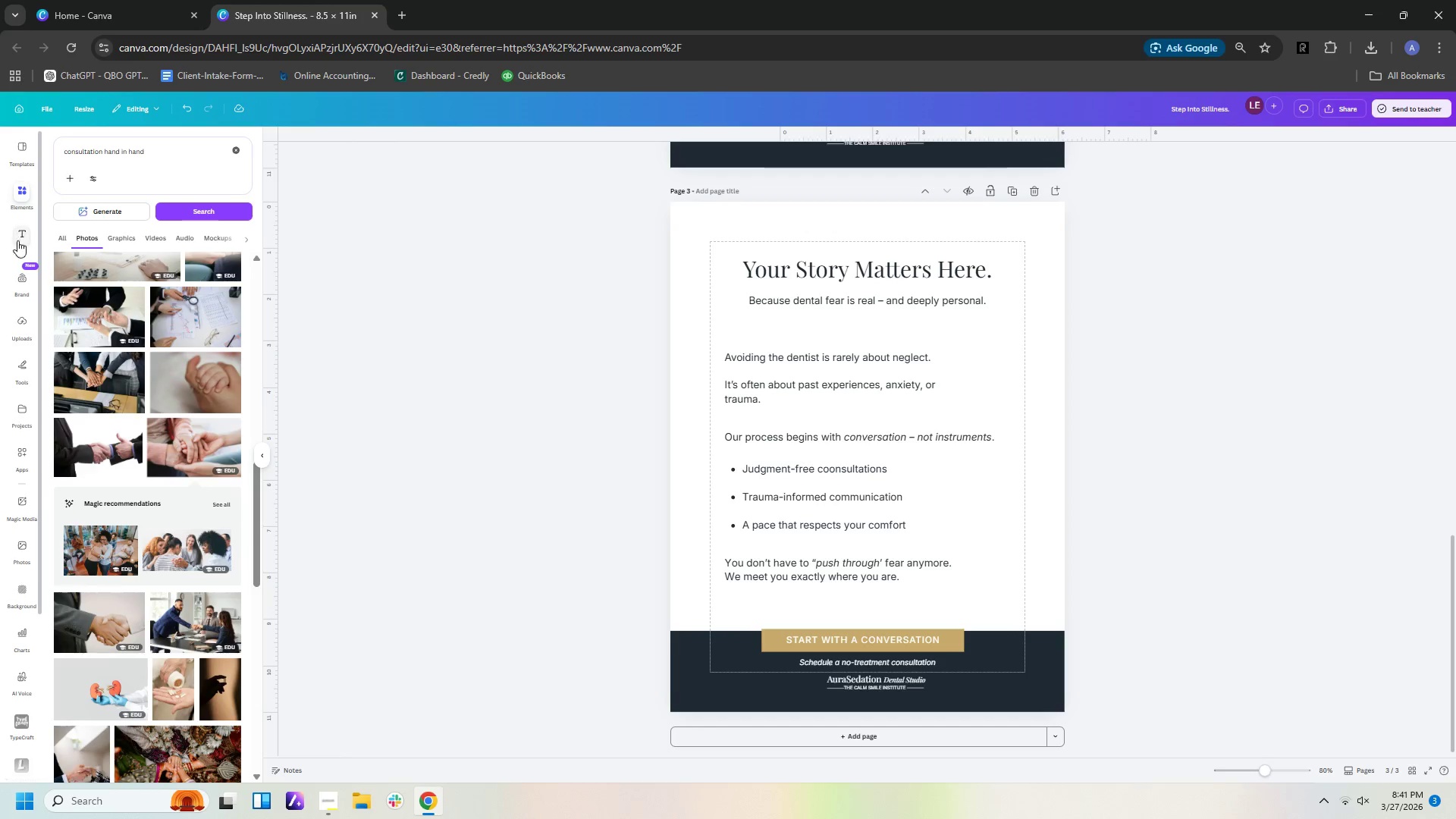 
scroll: coordinate [140, 457], scroll_direction: down, amount: 13.0
 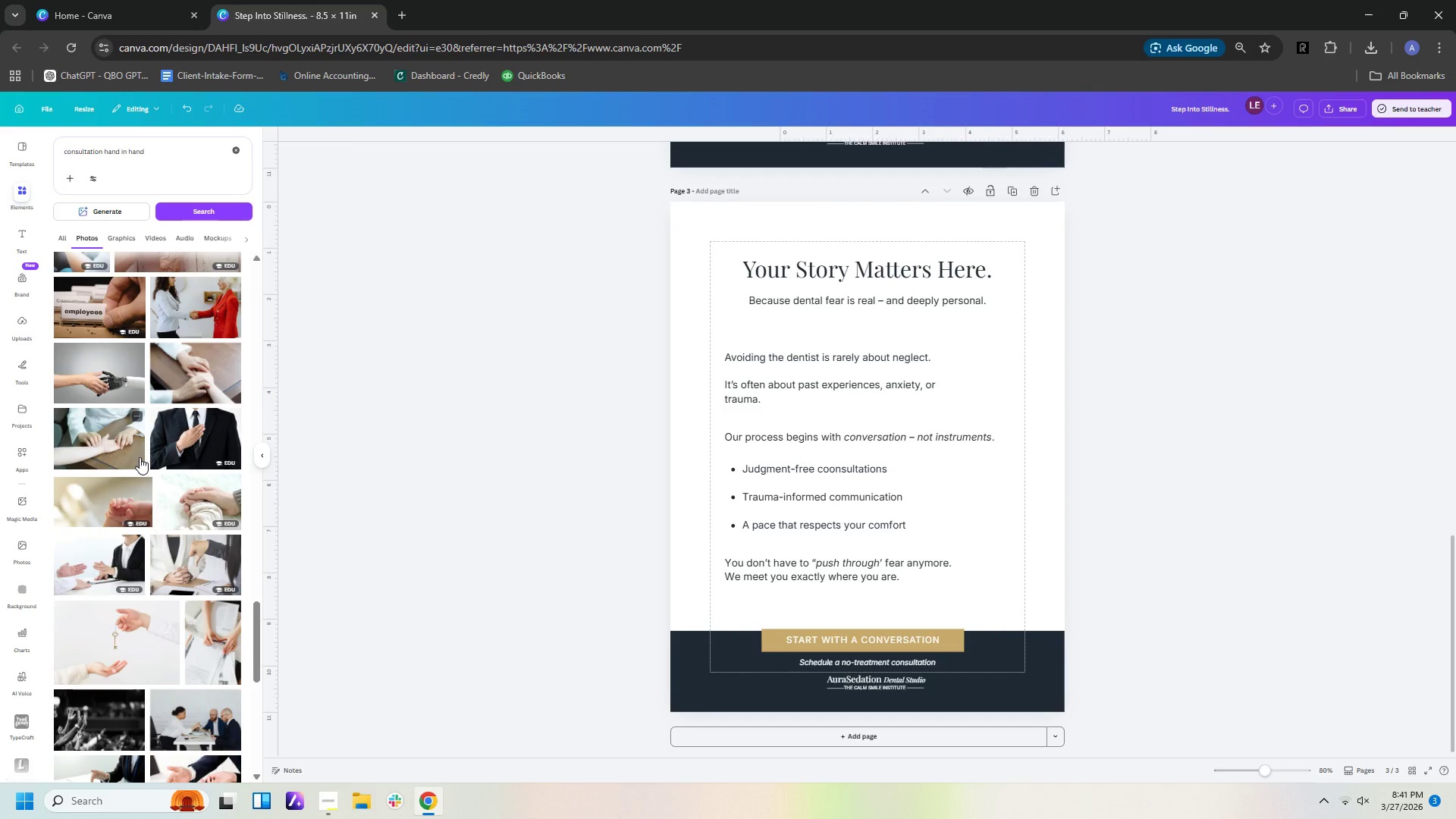 
scroll: coordinate [140, 457], scroll_direction: down, amount: 8.0
 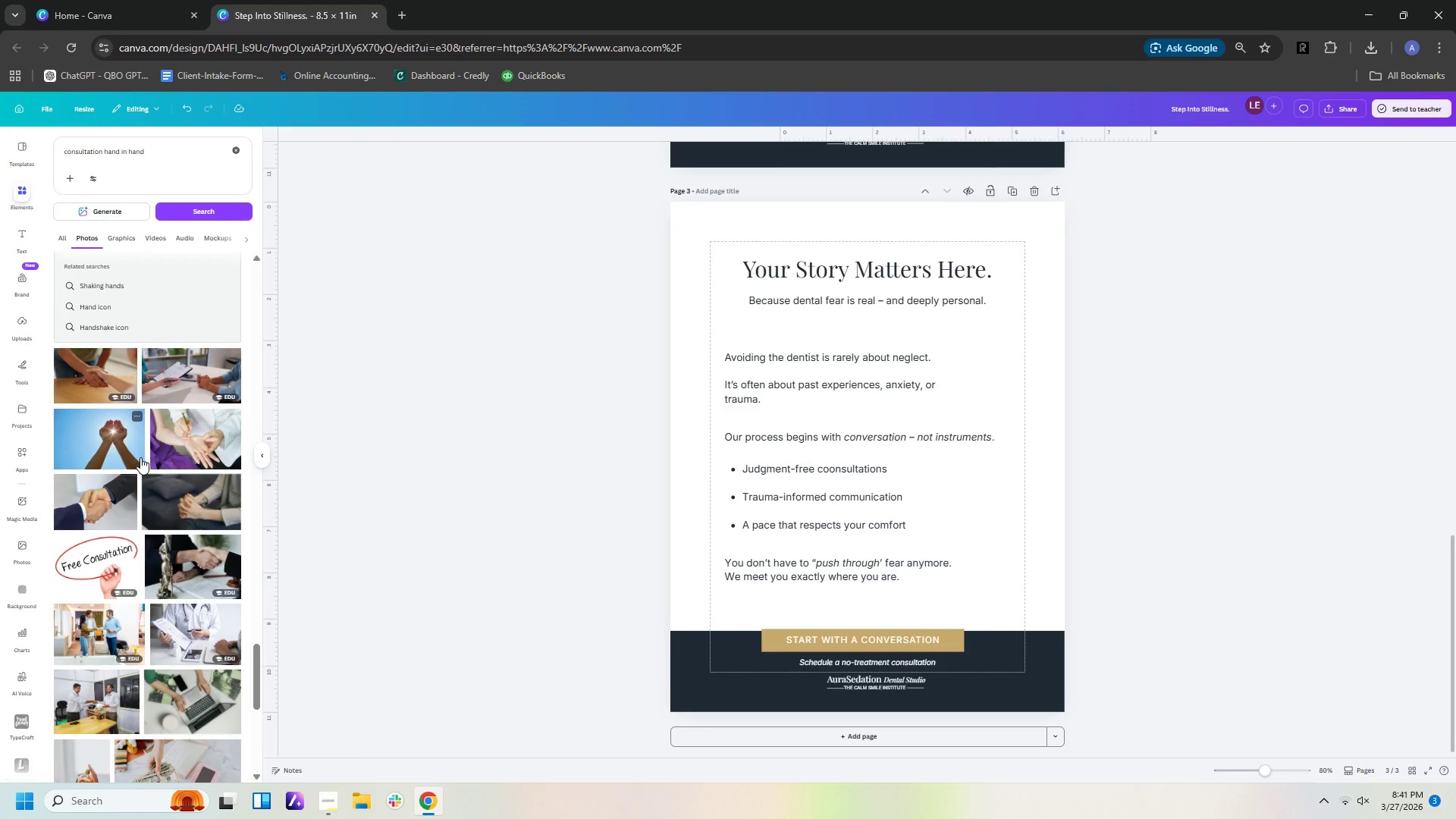 
left_click([240, 510])
 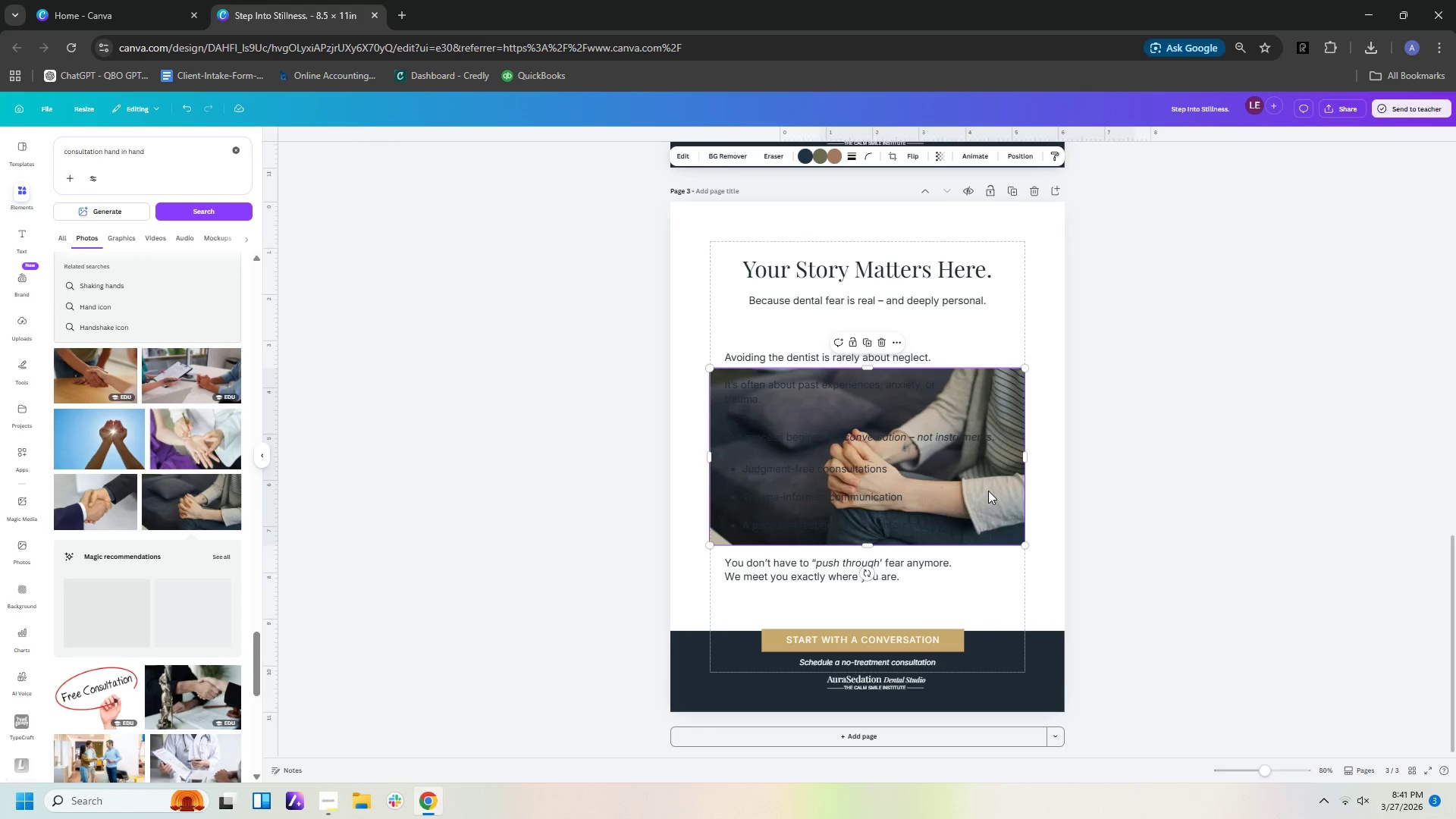 
left_click_drag(start_coordinate=[990, 490], to_coordinate=[1030, 575])
 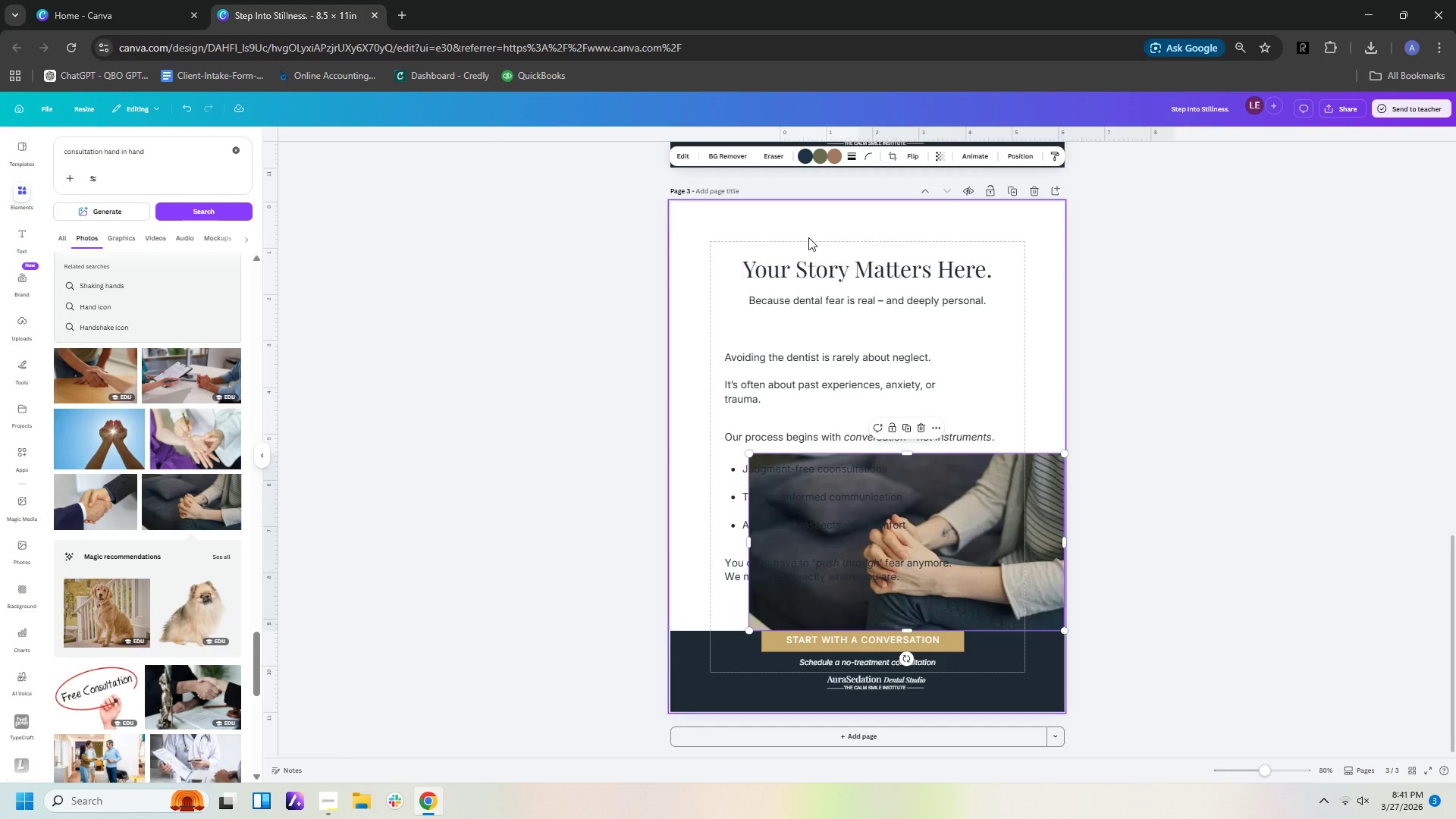 
wait(5.51)
 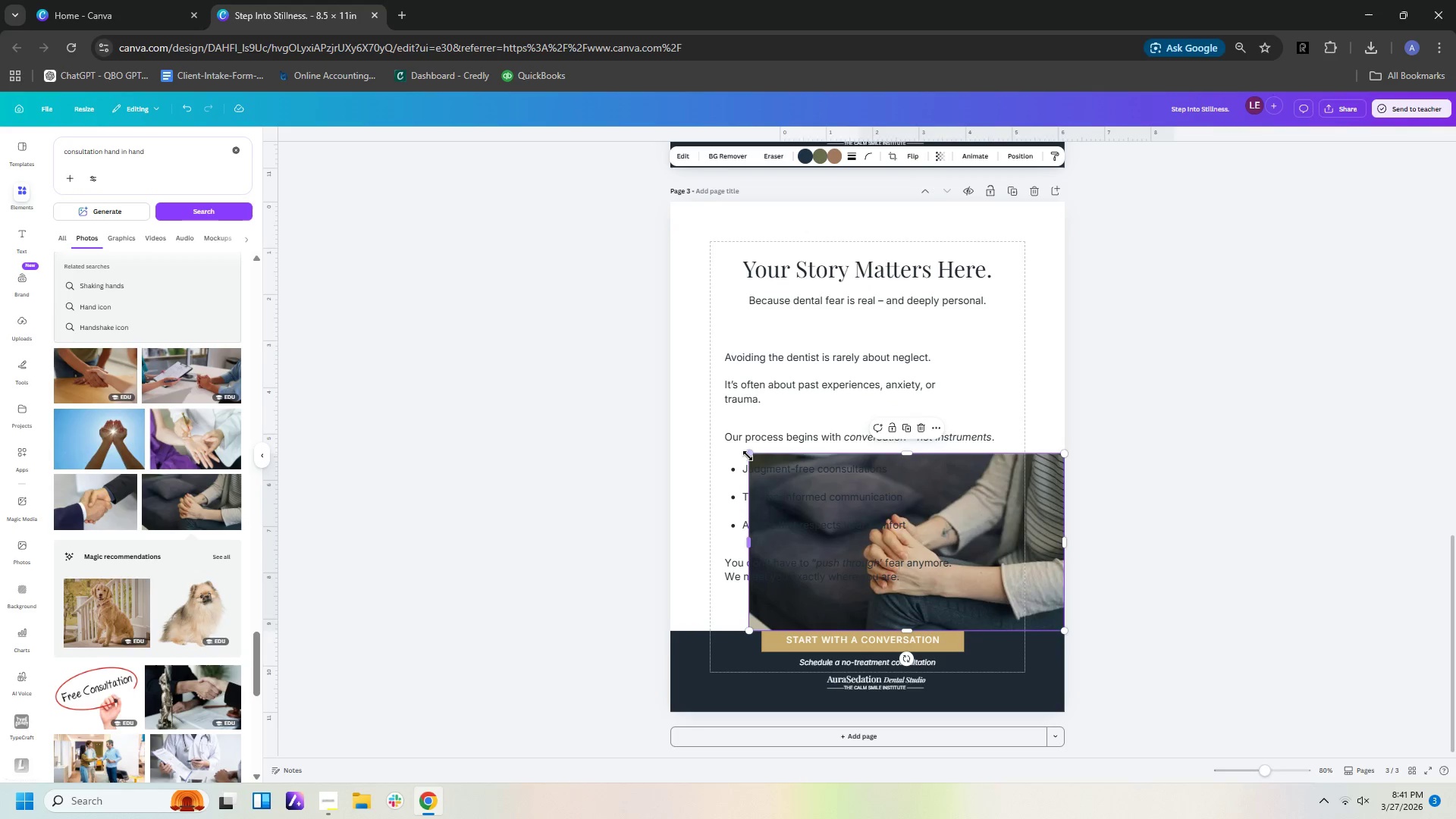 
mouse_move([808, 159])
 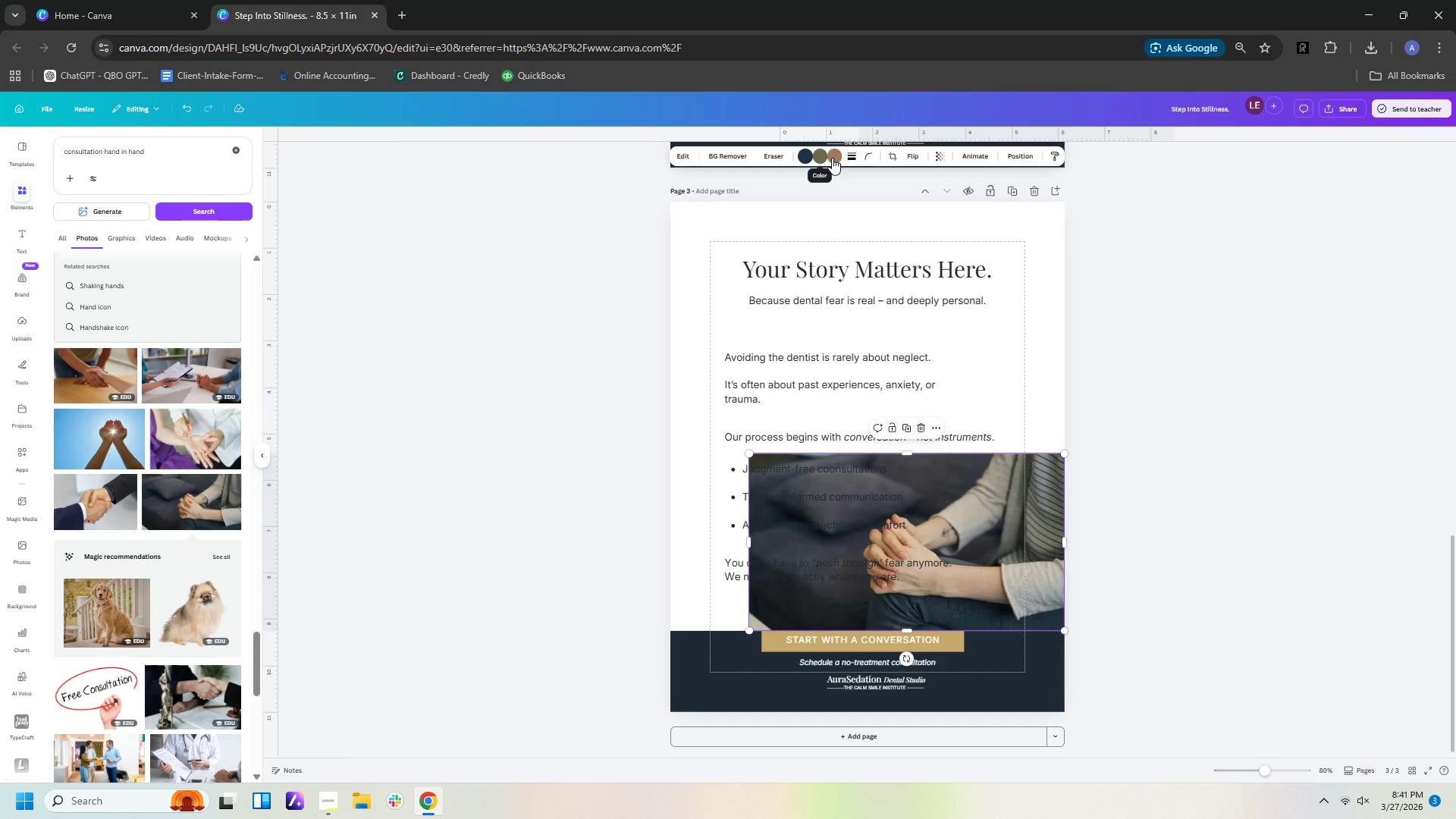 
left_click([833, 156])
 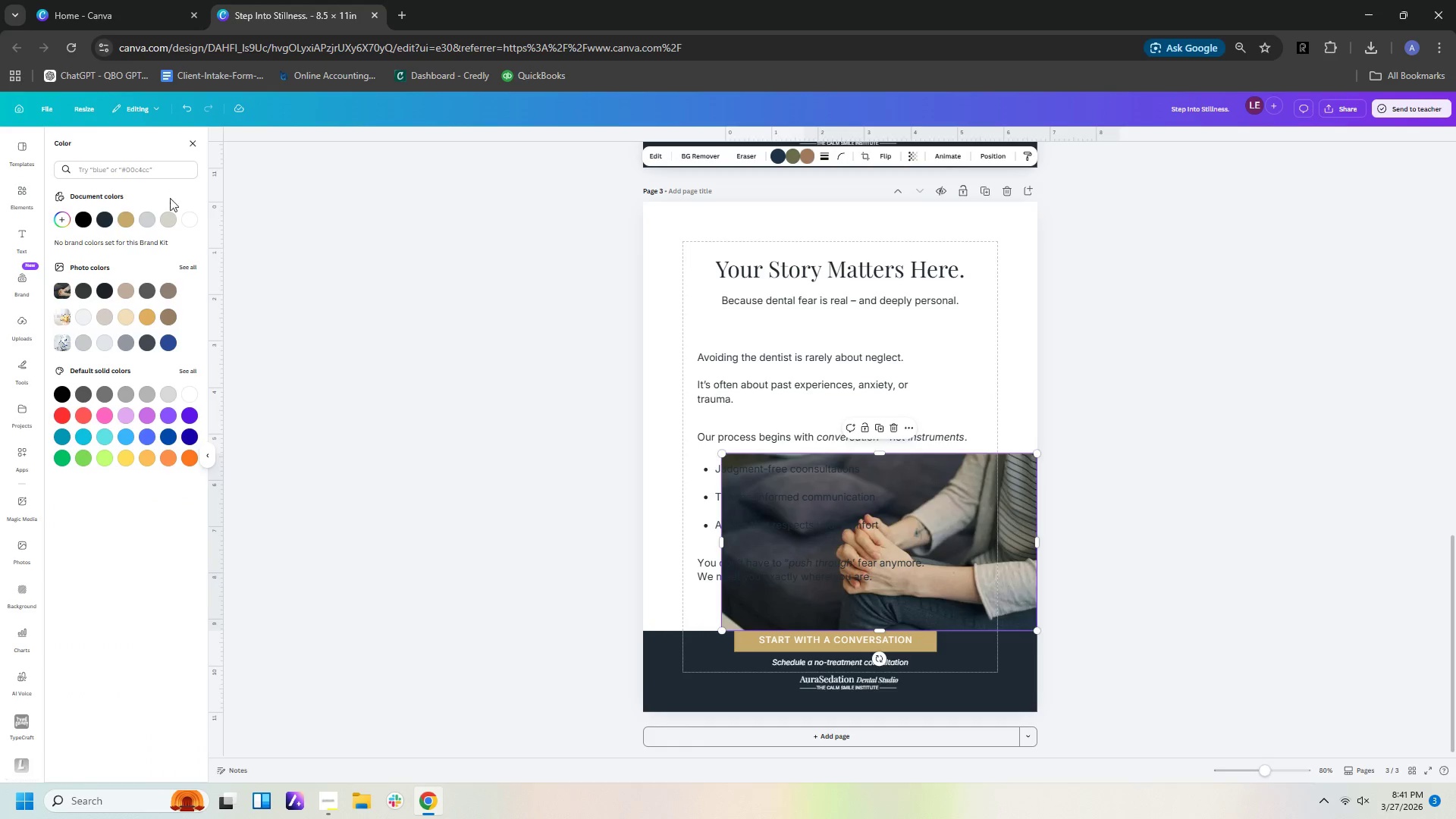 
left_click([183, 220])
 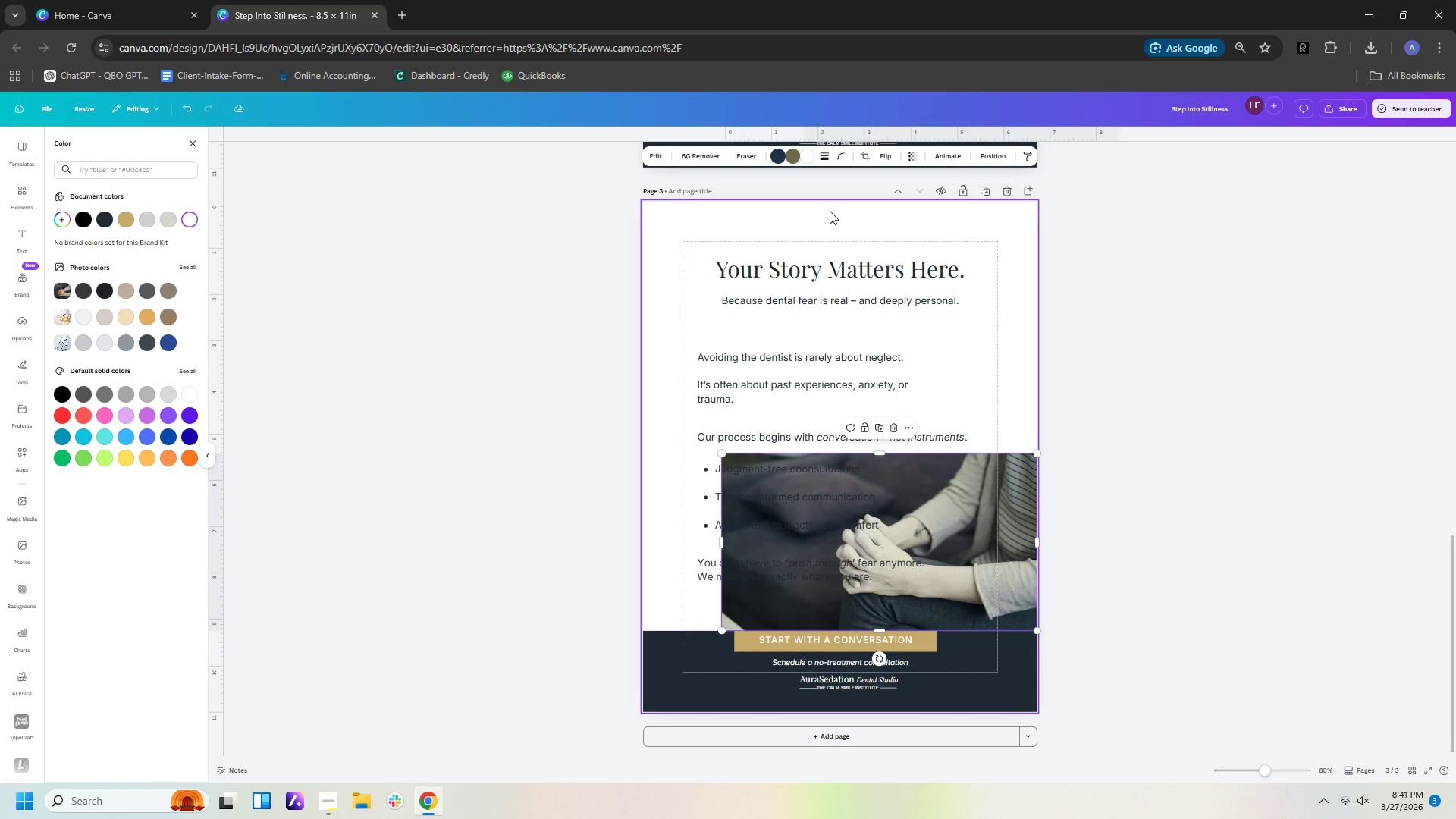 
left_click([419, 360])
 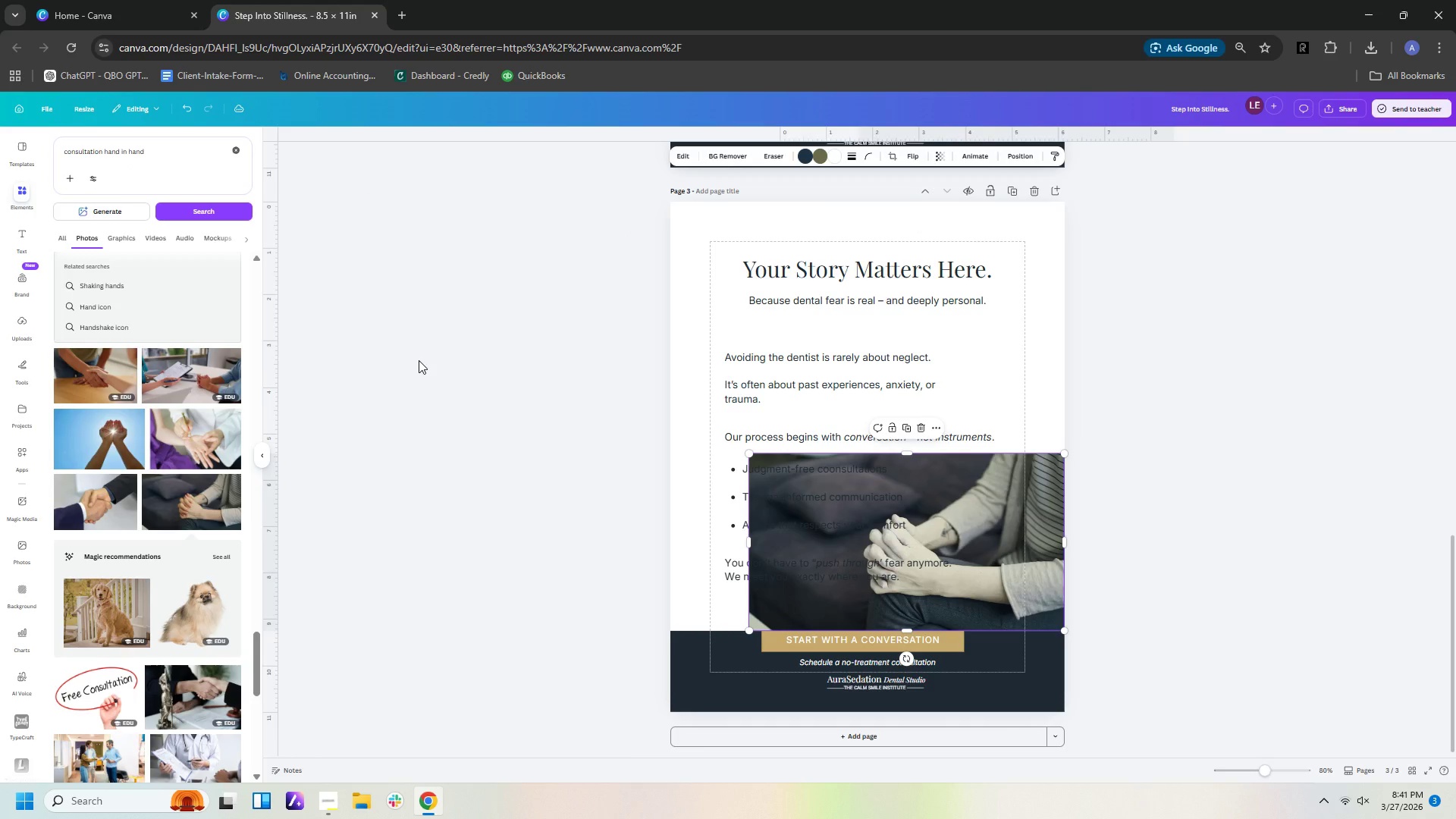 
key(Control+Z)
 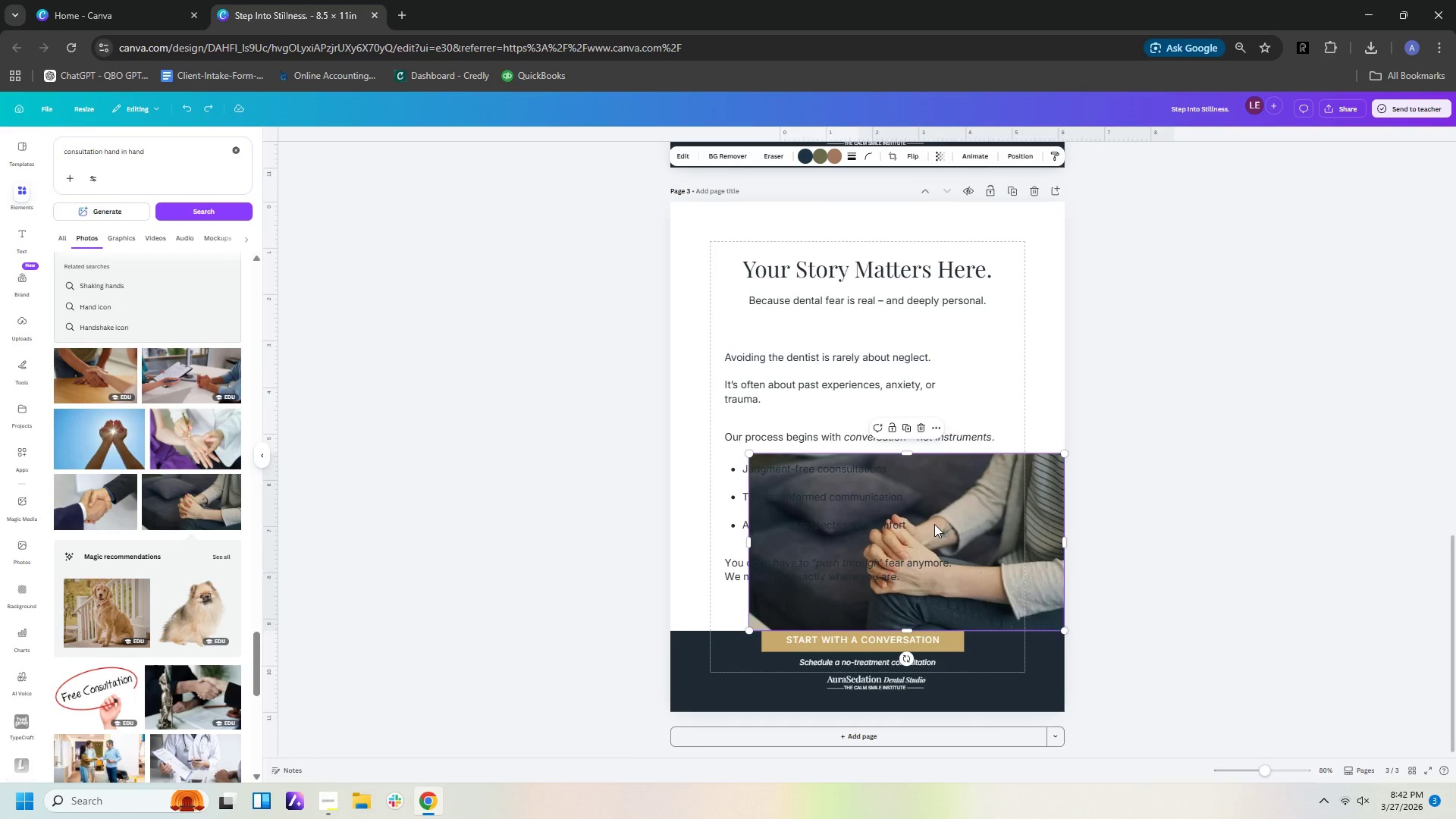 
left_click([972, 505])
 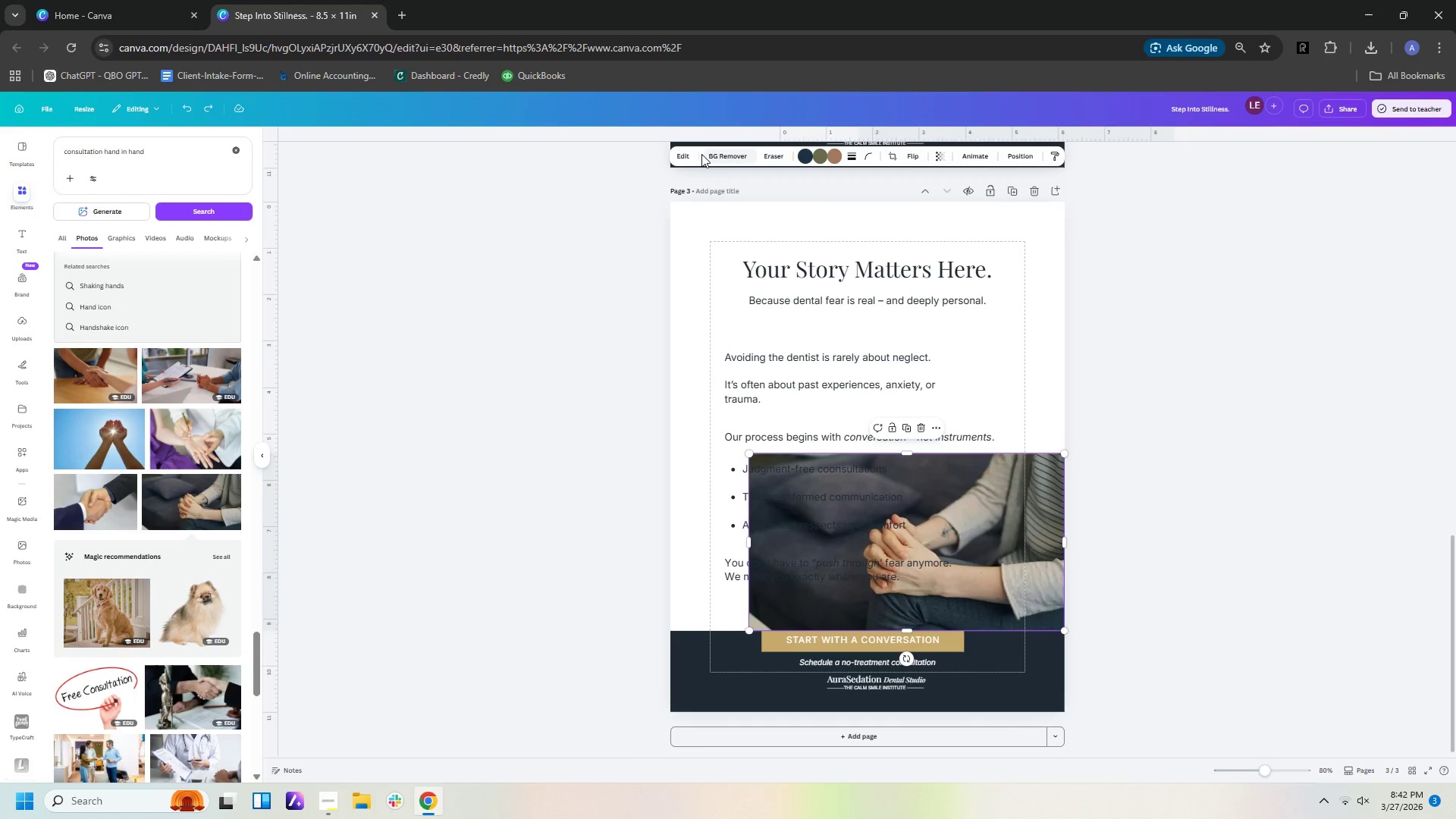 
left_click([726, 152])
 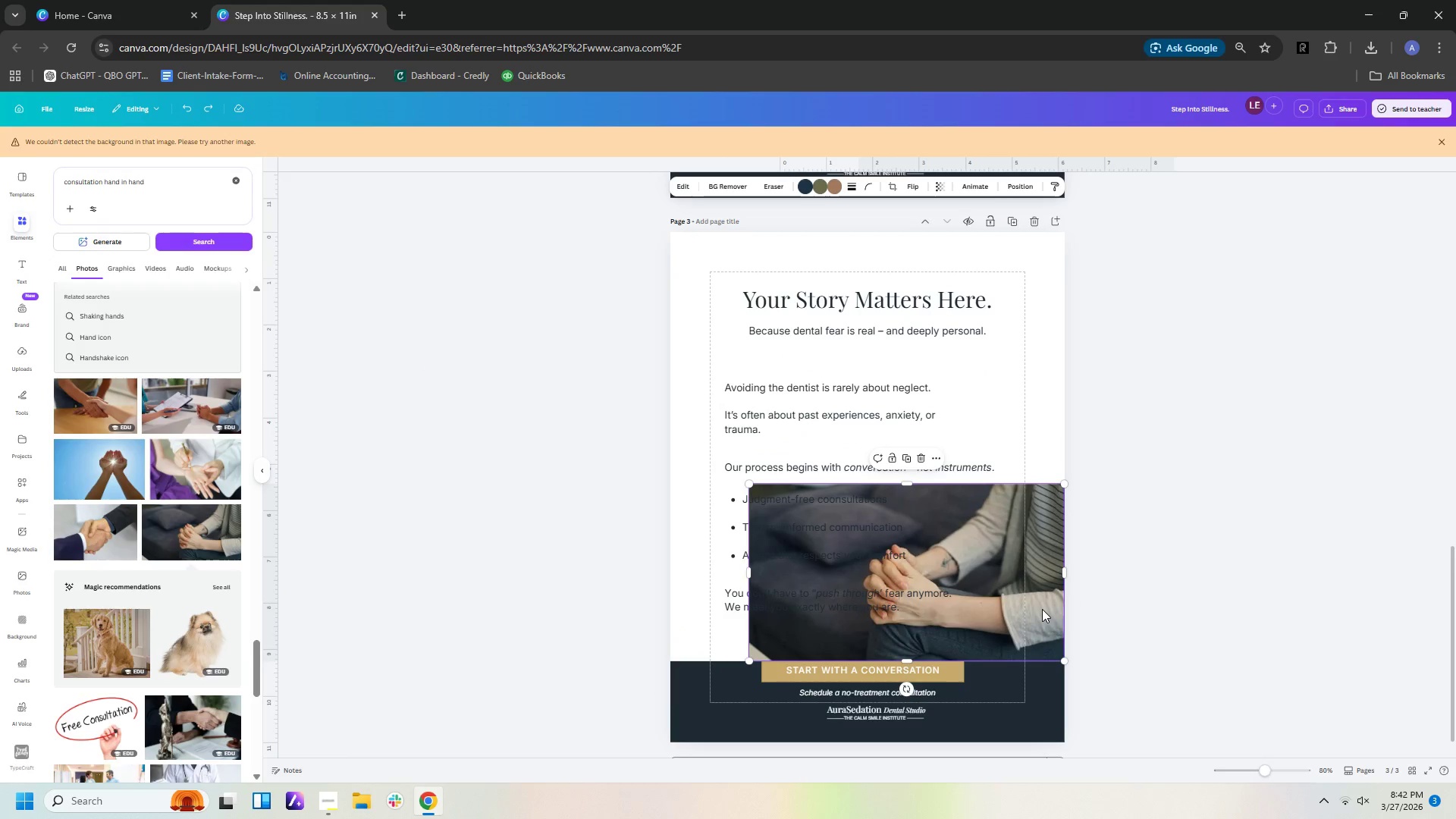 
left_click([1042, 609])
 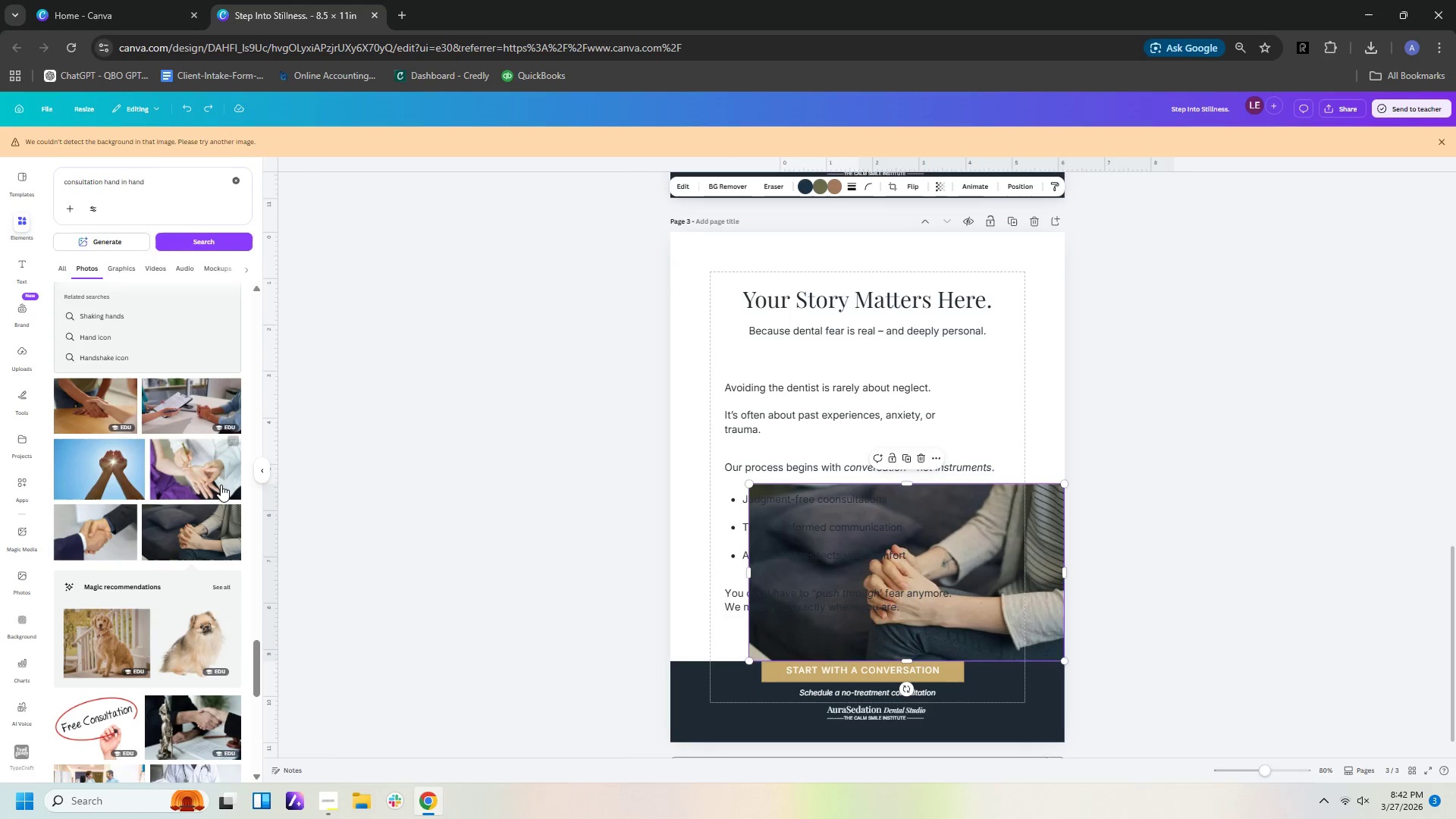 
scroll: coordinate [196, 486], scroll_direction: down, amount: 6.0
 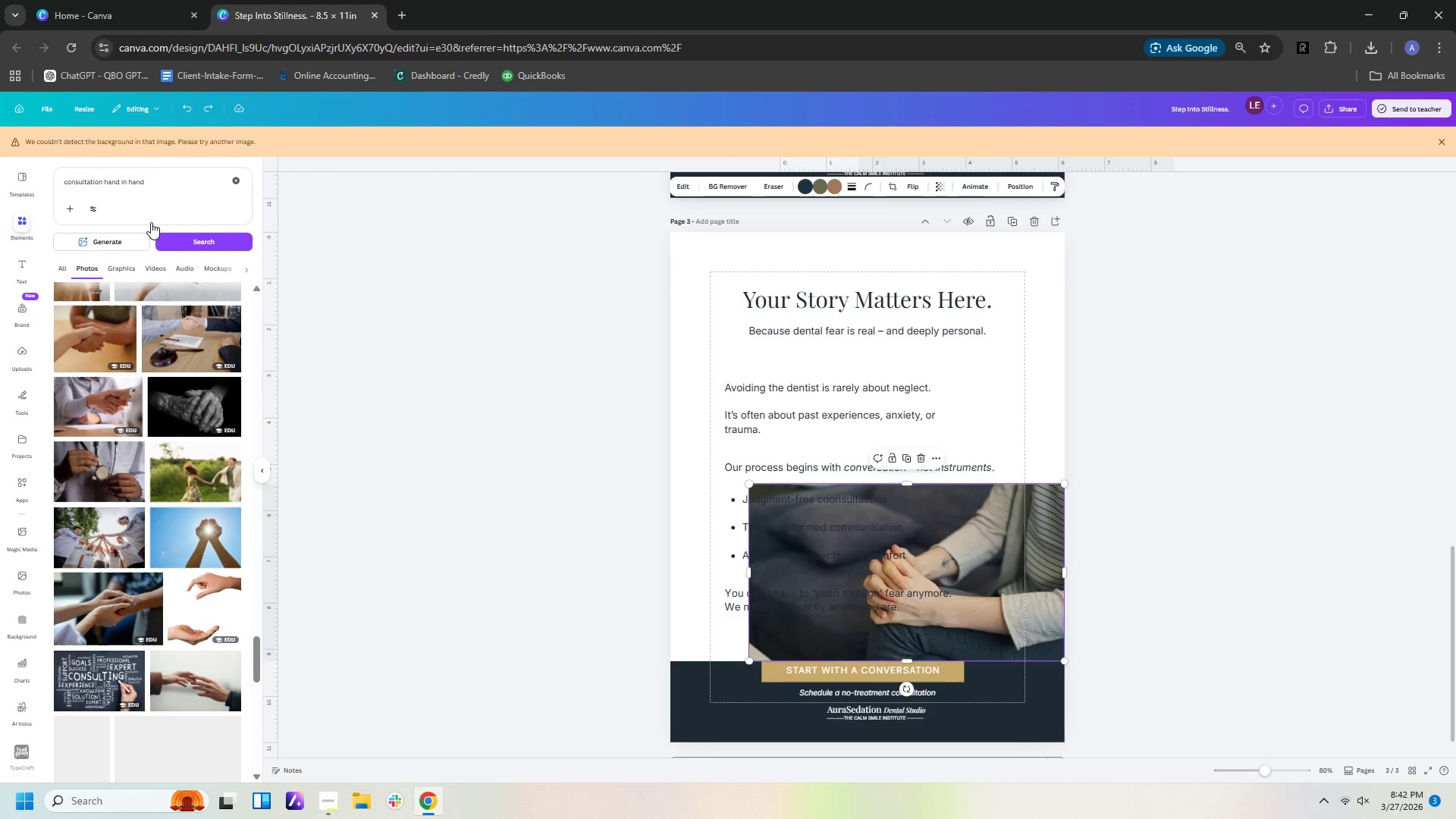 
left_click([178, 193])
 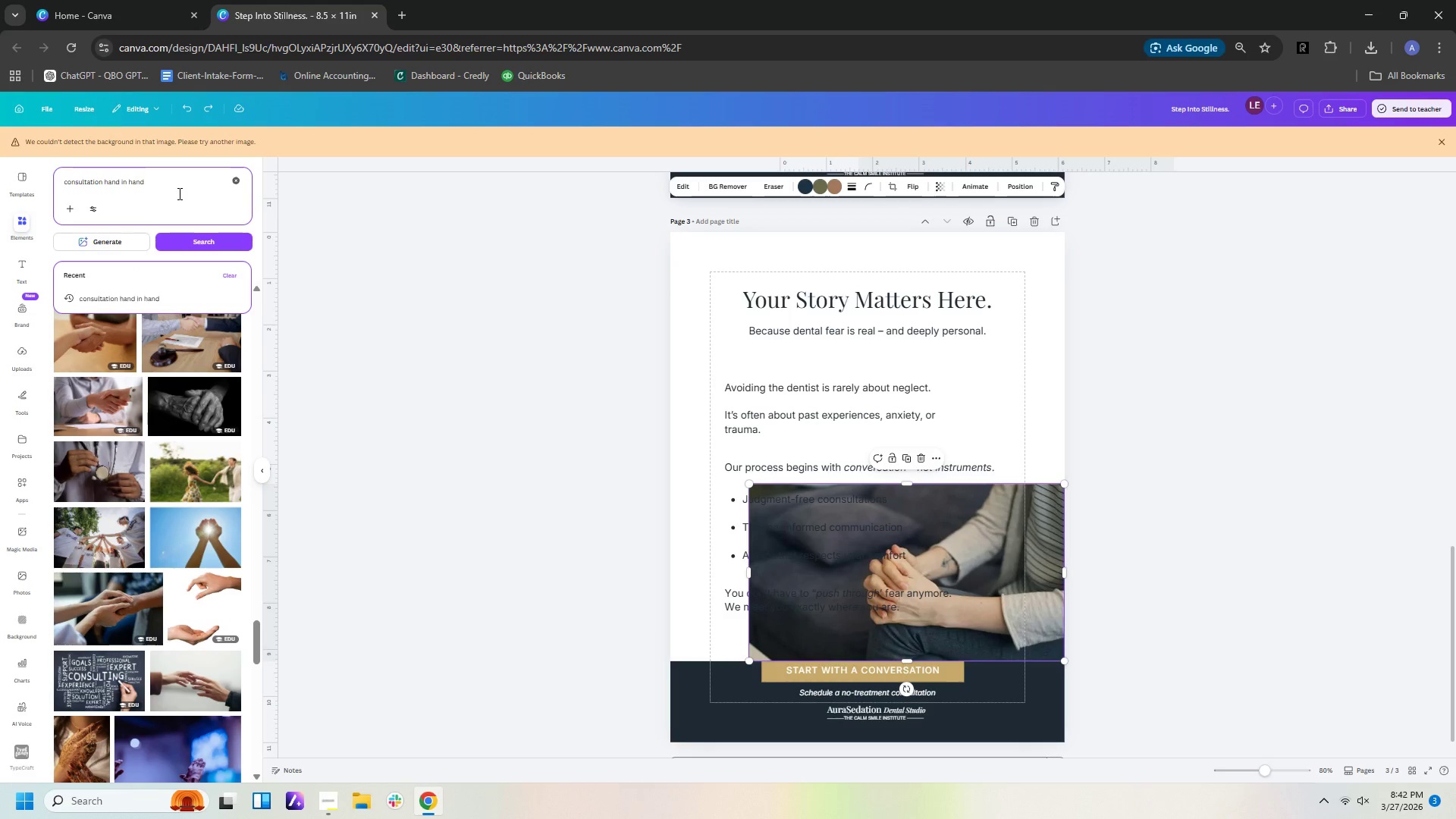 
type( white backgrpu)
key(Backspace)
key(Backspace)
key(Backspace)
key(Backspace)
key(Backspace)
key(Backspace)
key(Backspace)
key(Backspace)
type(and with bright background)
 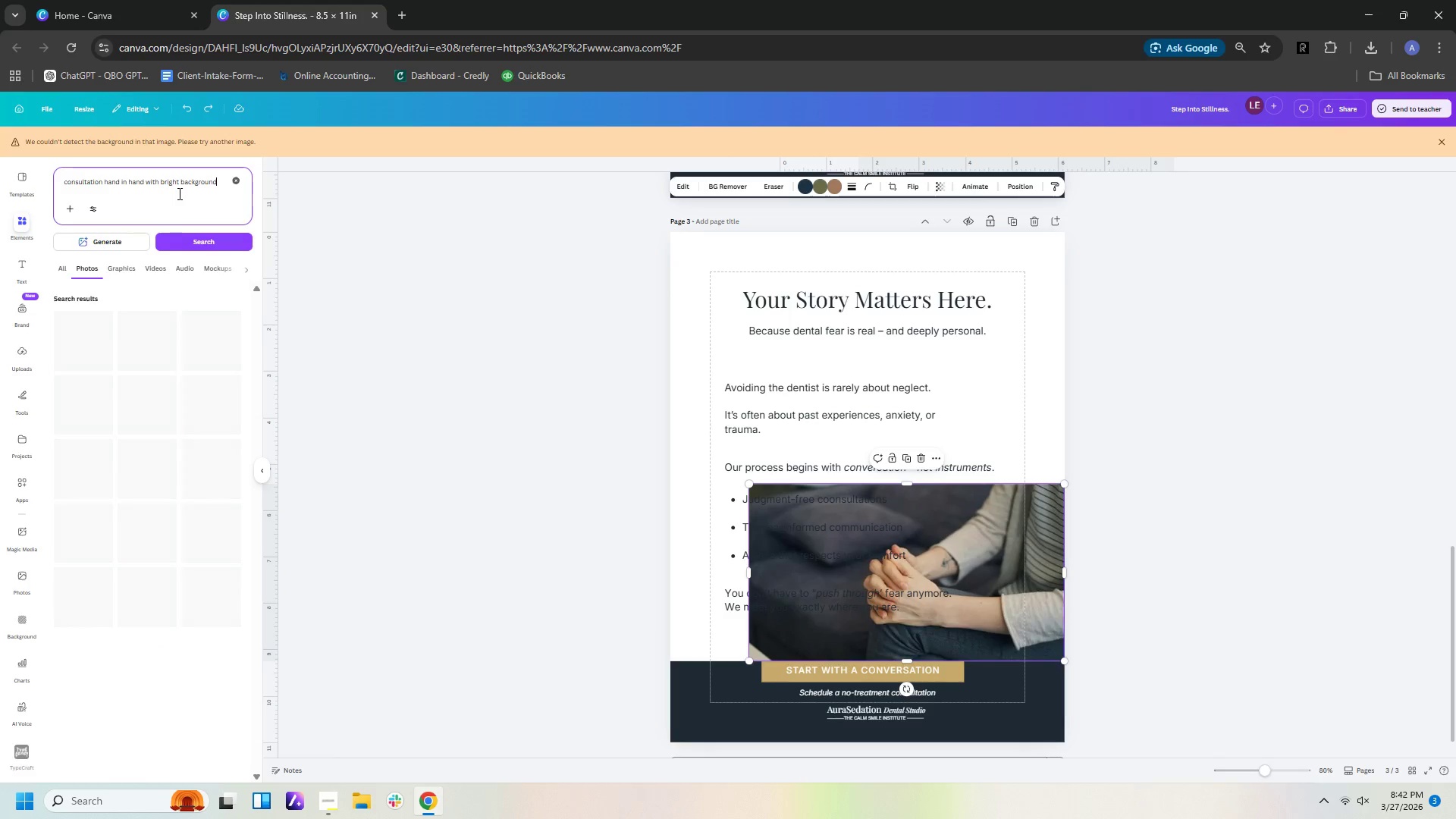 
key(Enter)
 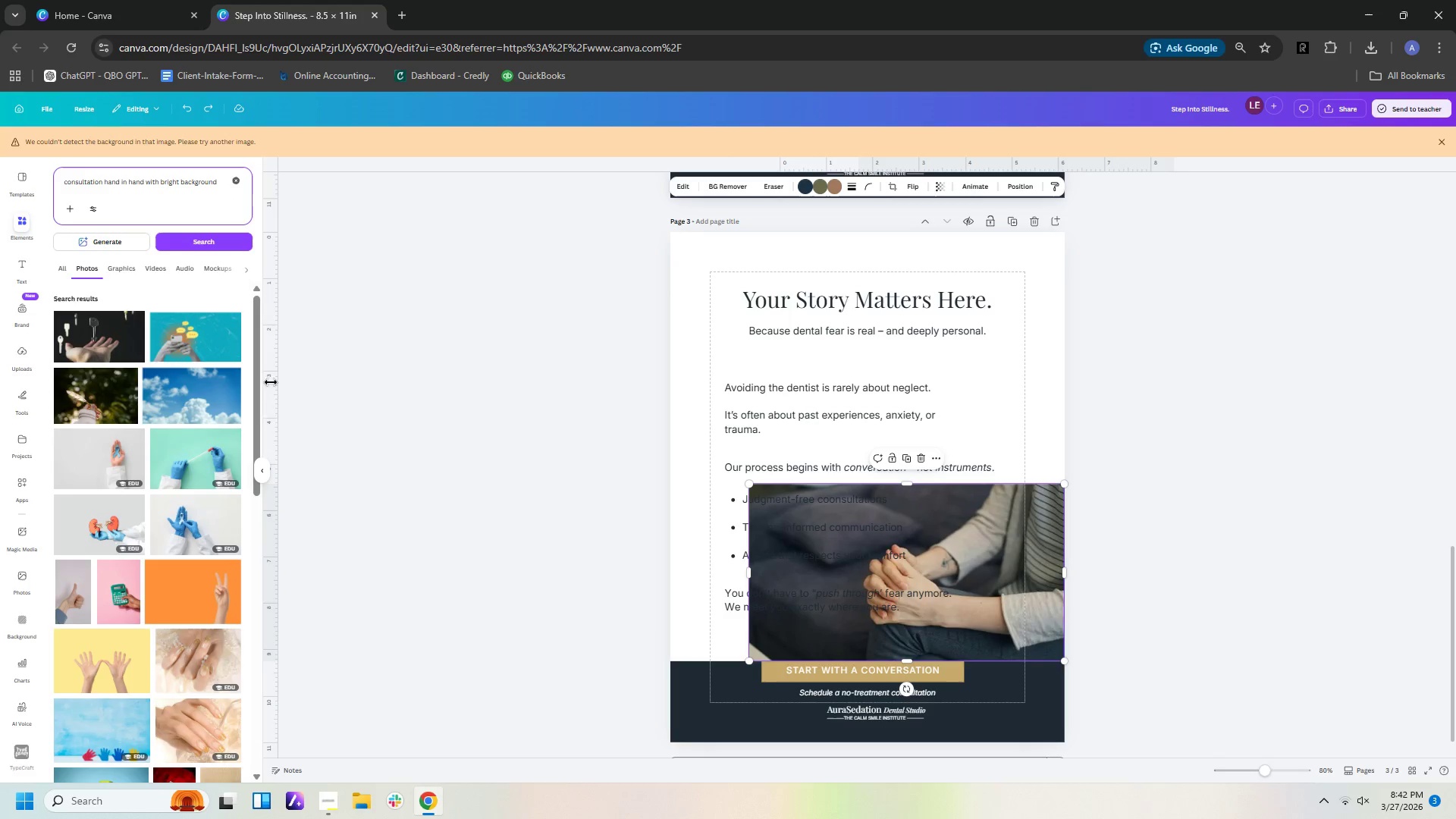 
scroll: coordinate [158, 592], scroll_direction: down, amount: 11.0
 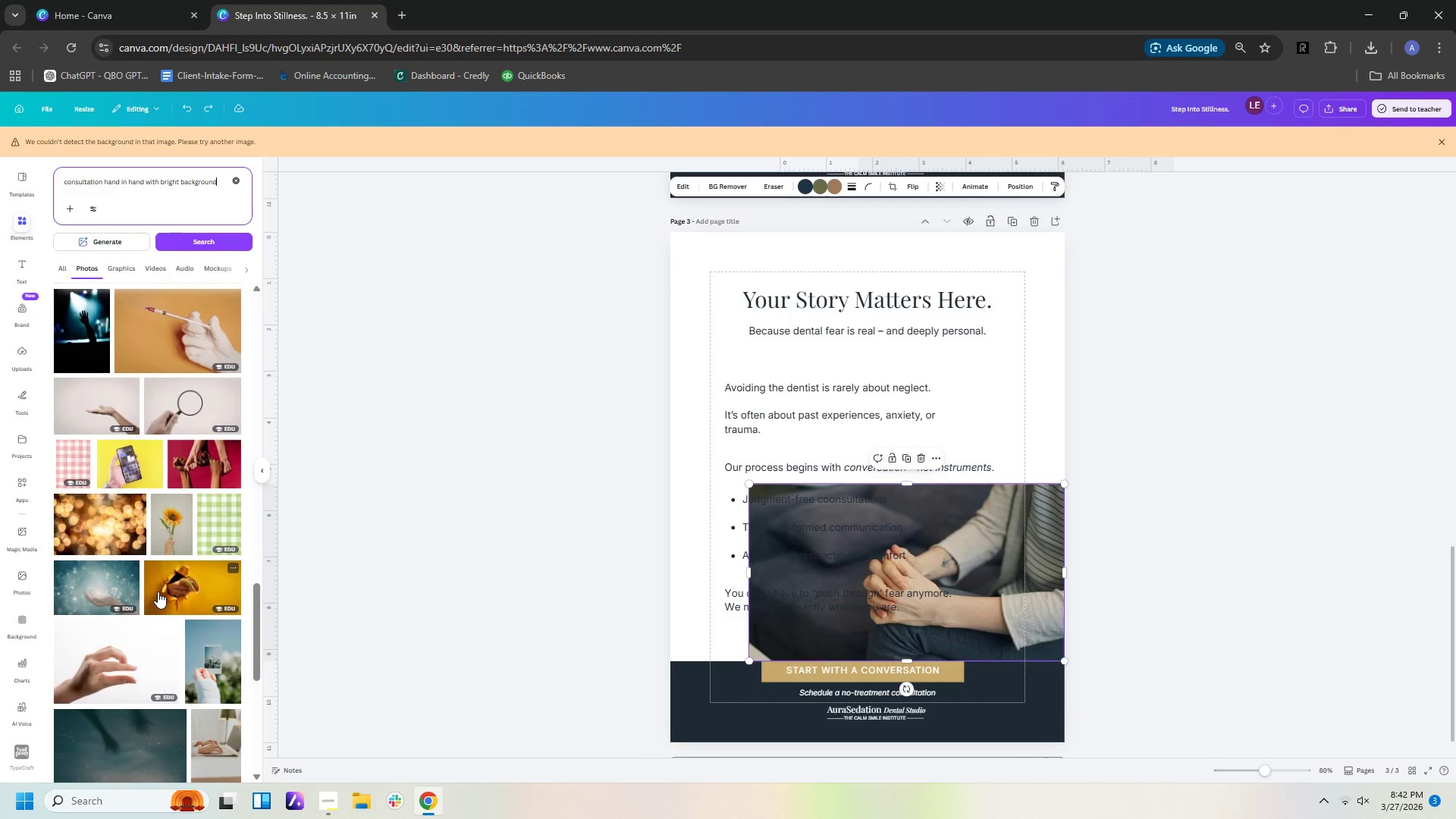 
scroll: coordinate [158, 592], scroll_direction: up, amount: 5.0
 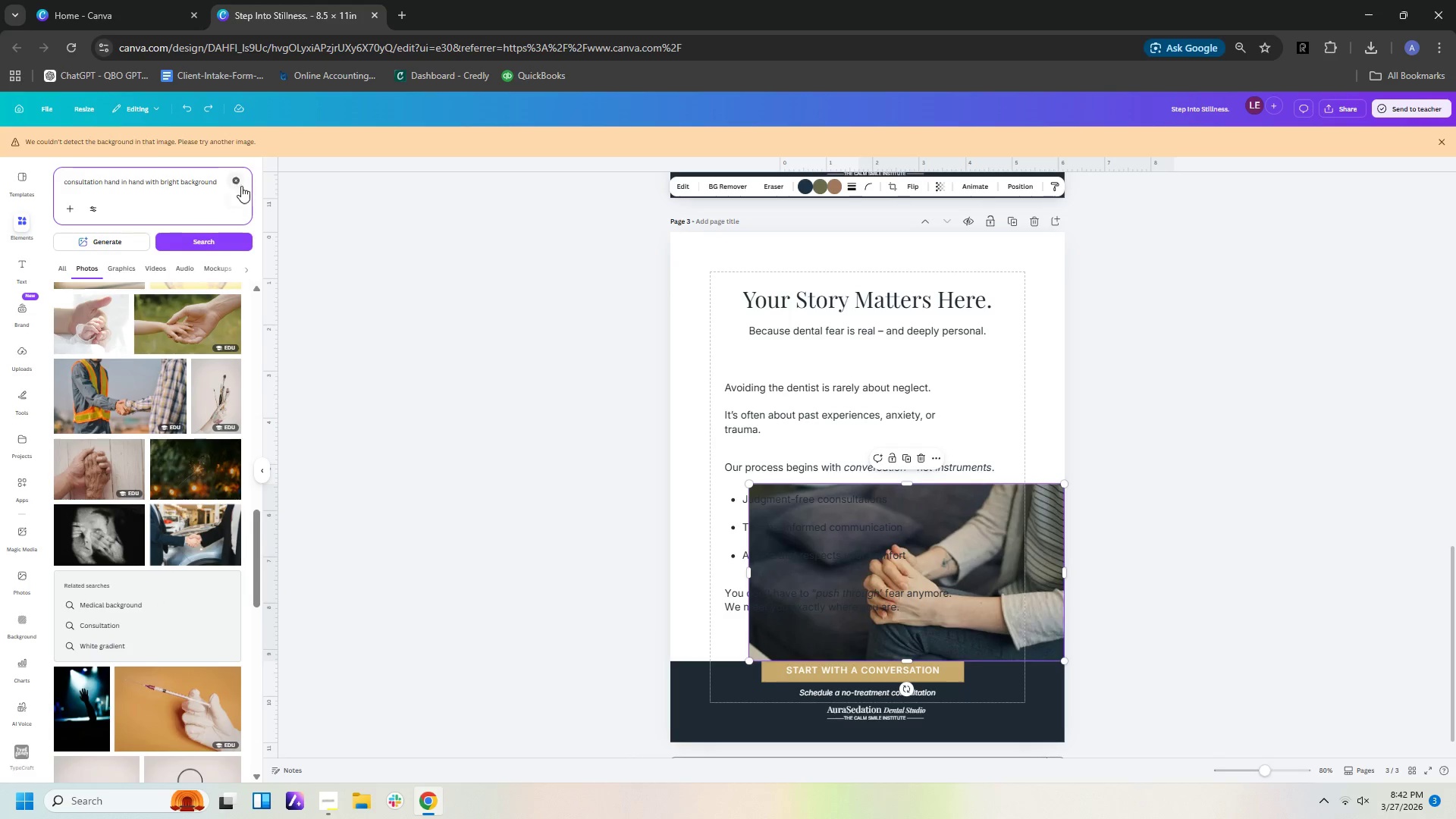 
left_click_drag(start_coordinate=[216, 184], to_coordinate=[147, 176])
 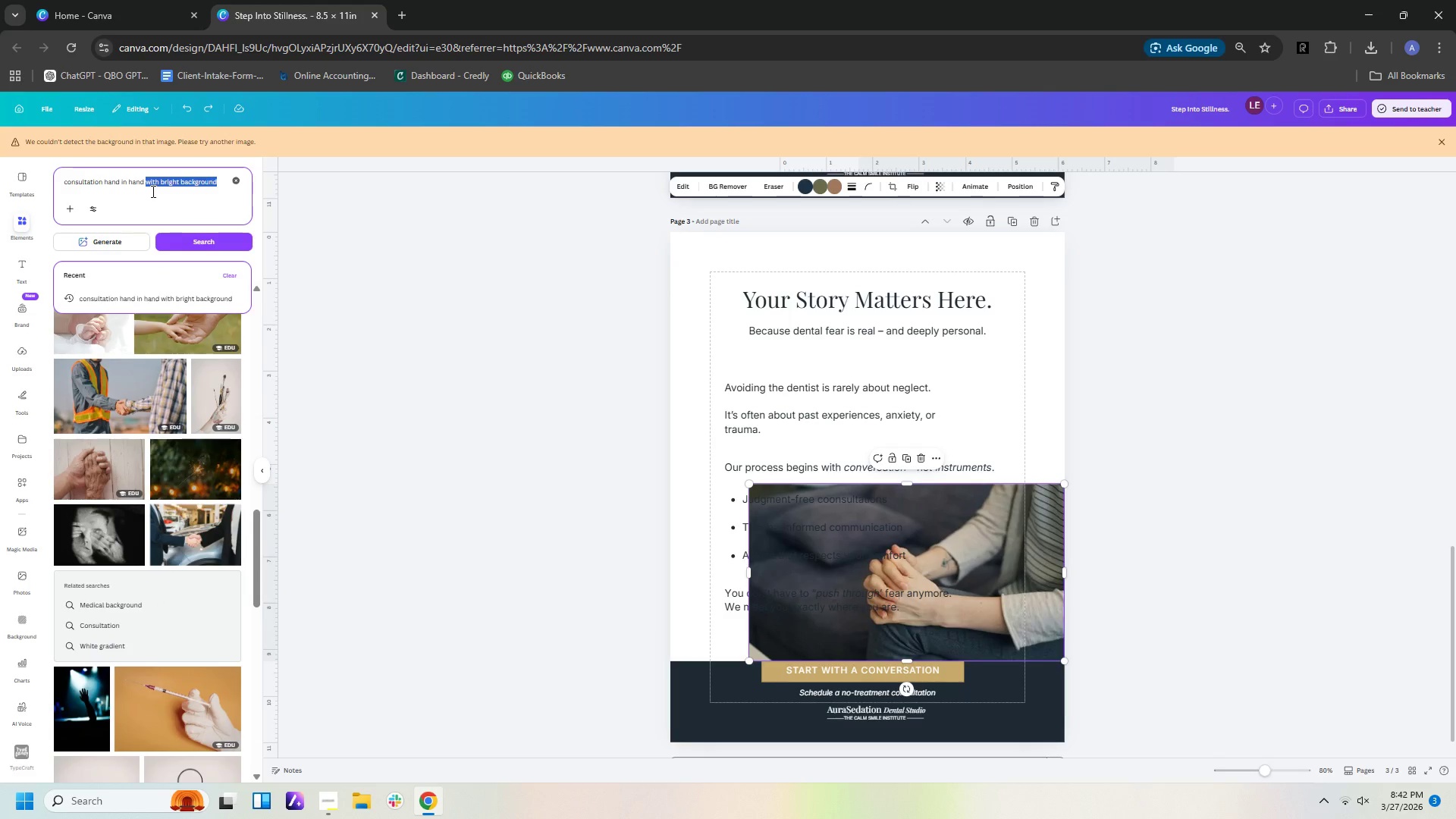 
key(Backspace)
 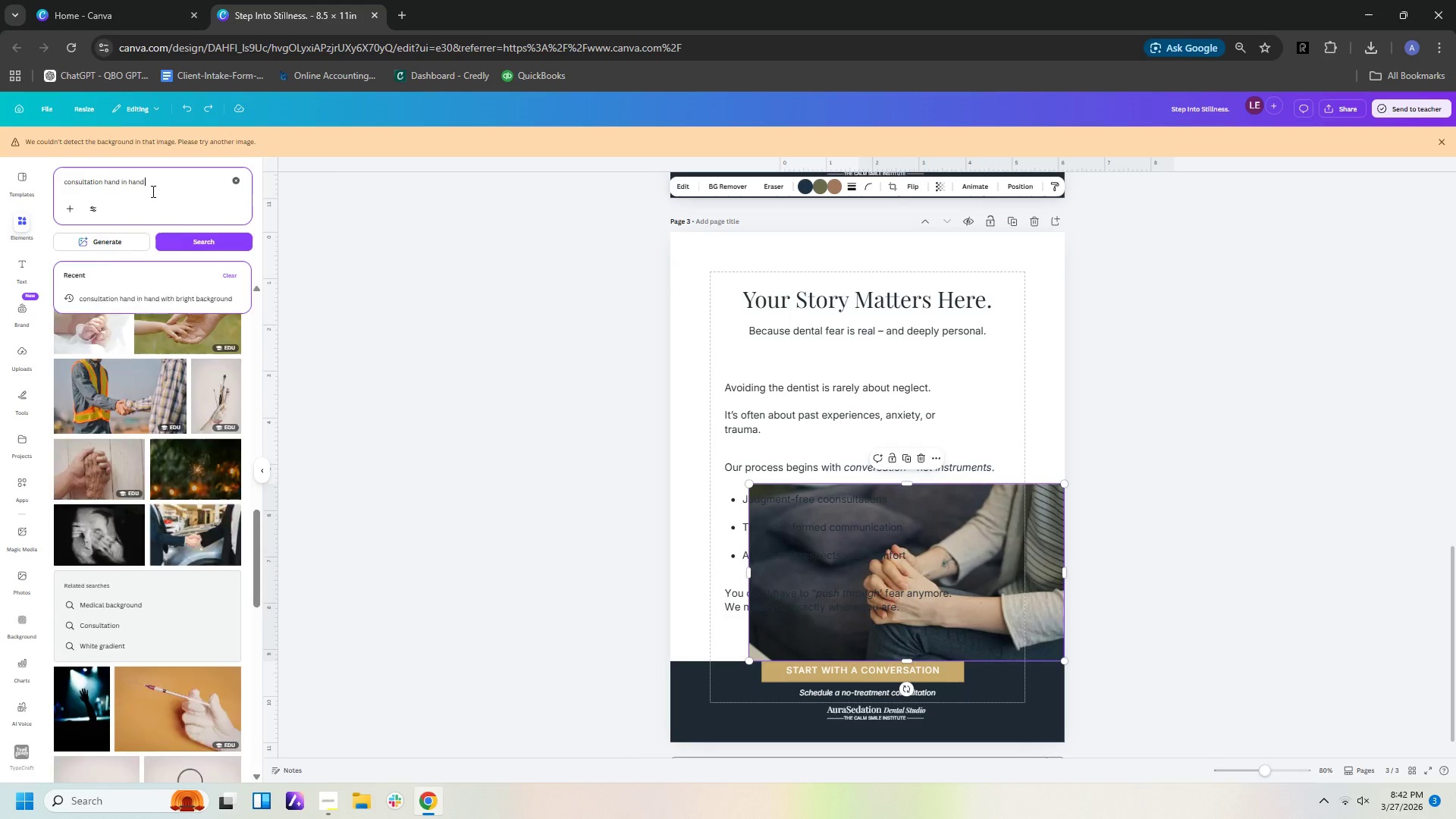 
key(Enter)
 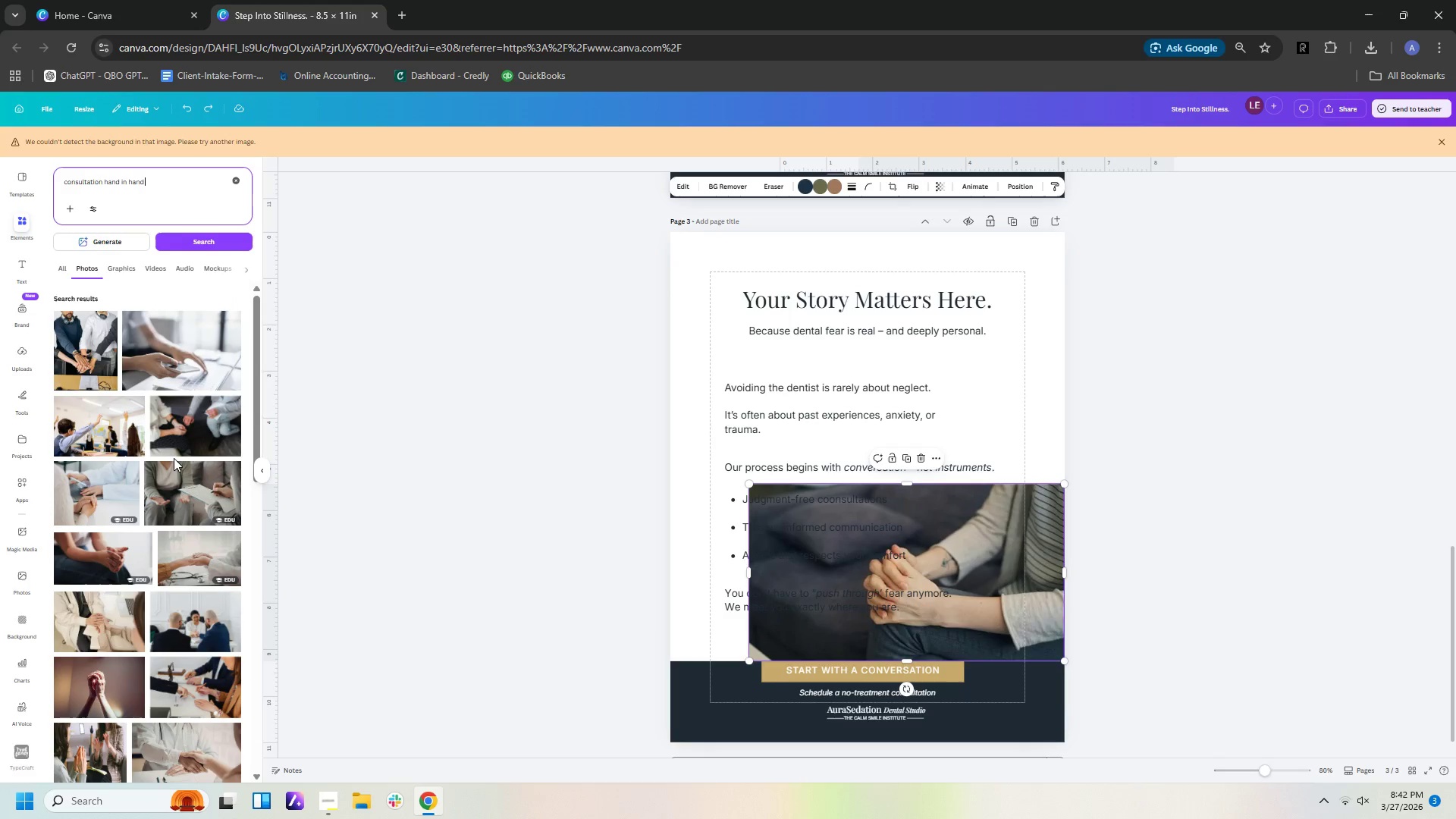 
scroll: coordinate [184, 588], scroll_direction: down, amount: 22.0
 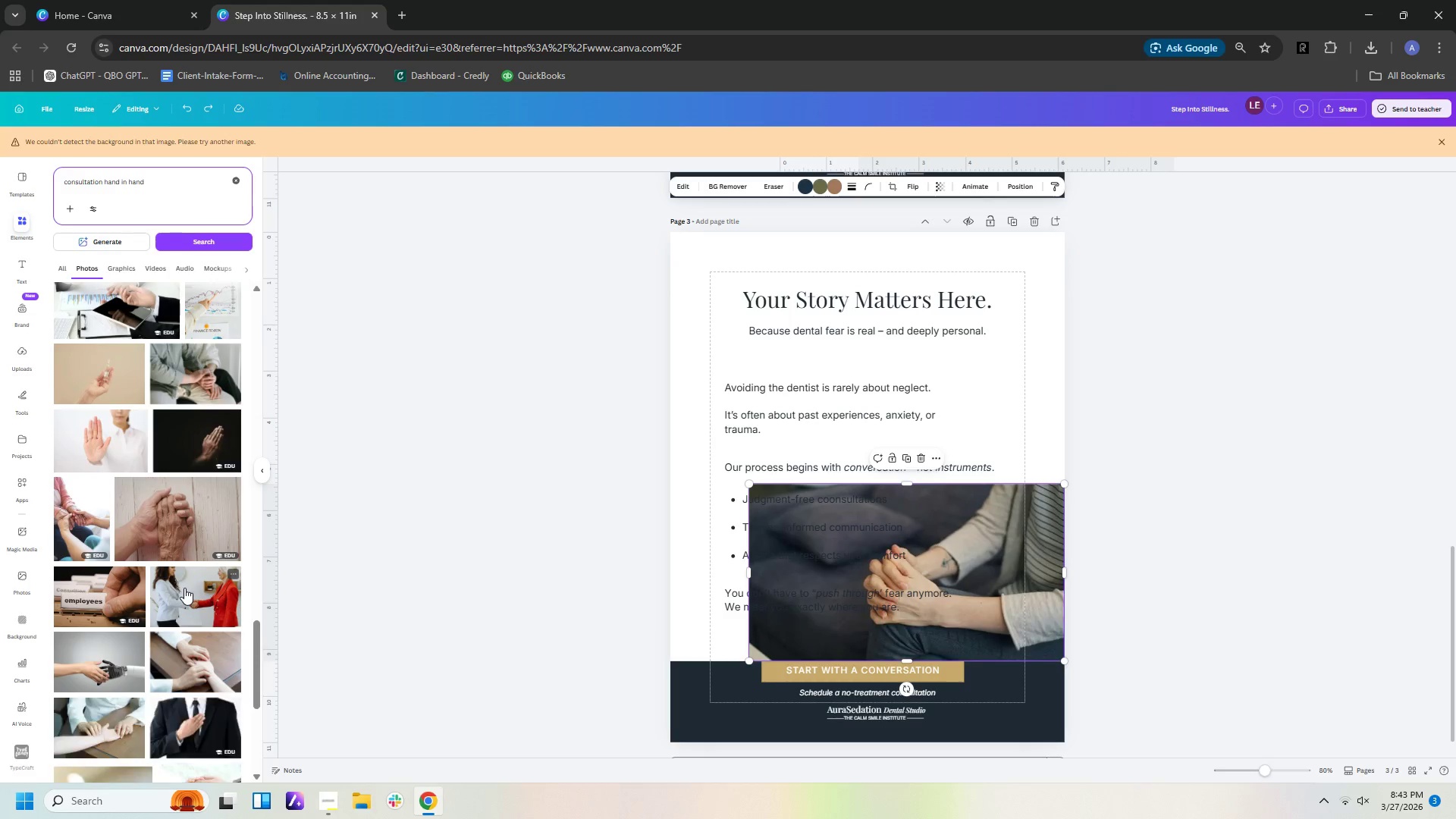 
scroll: coordinate [184, 590], scroll_direction: down, amount: 13.0
 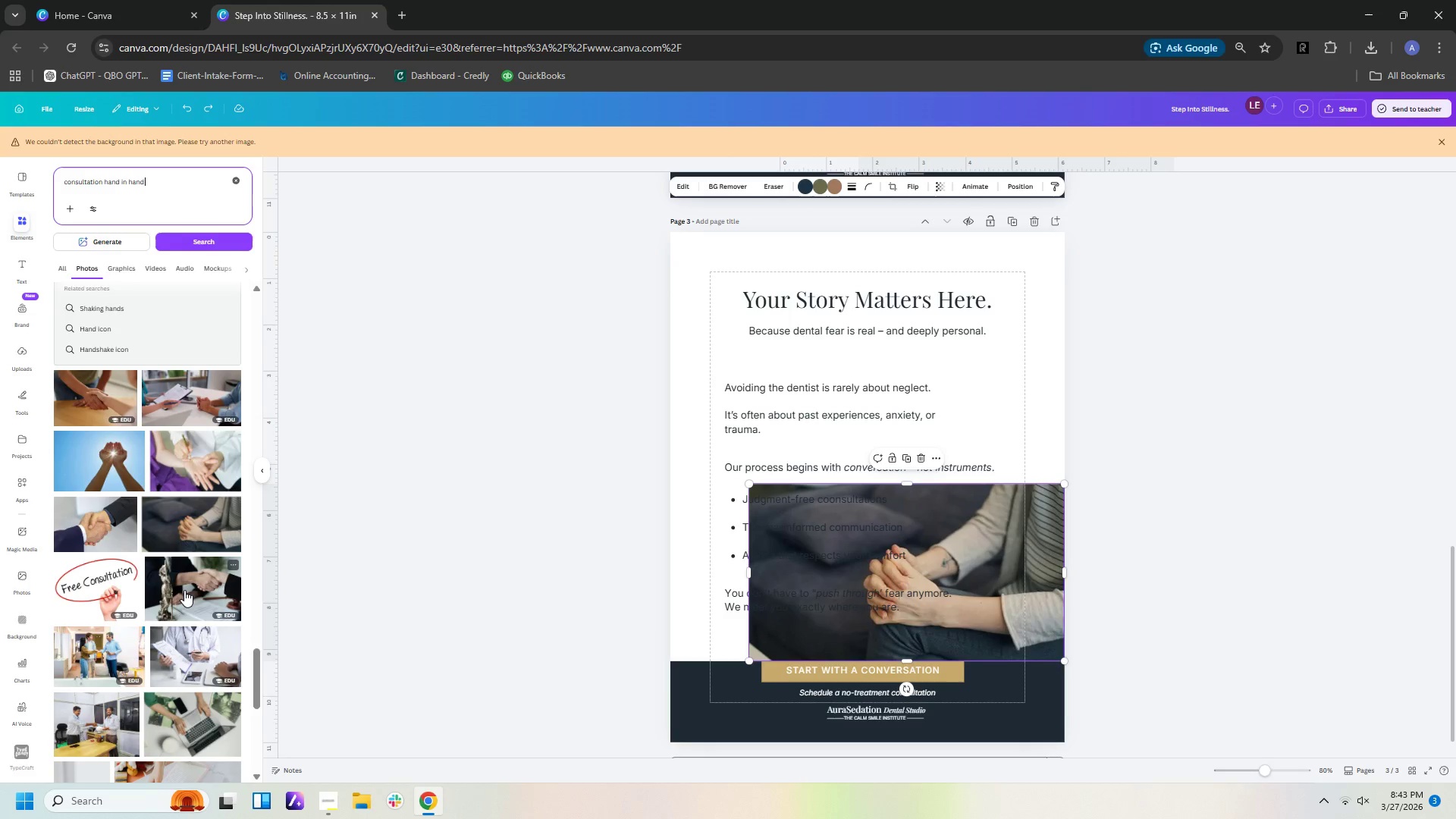 
scroll: coordinate [184, 590], scroll_direction: down, amount: 4.0
 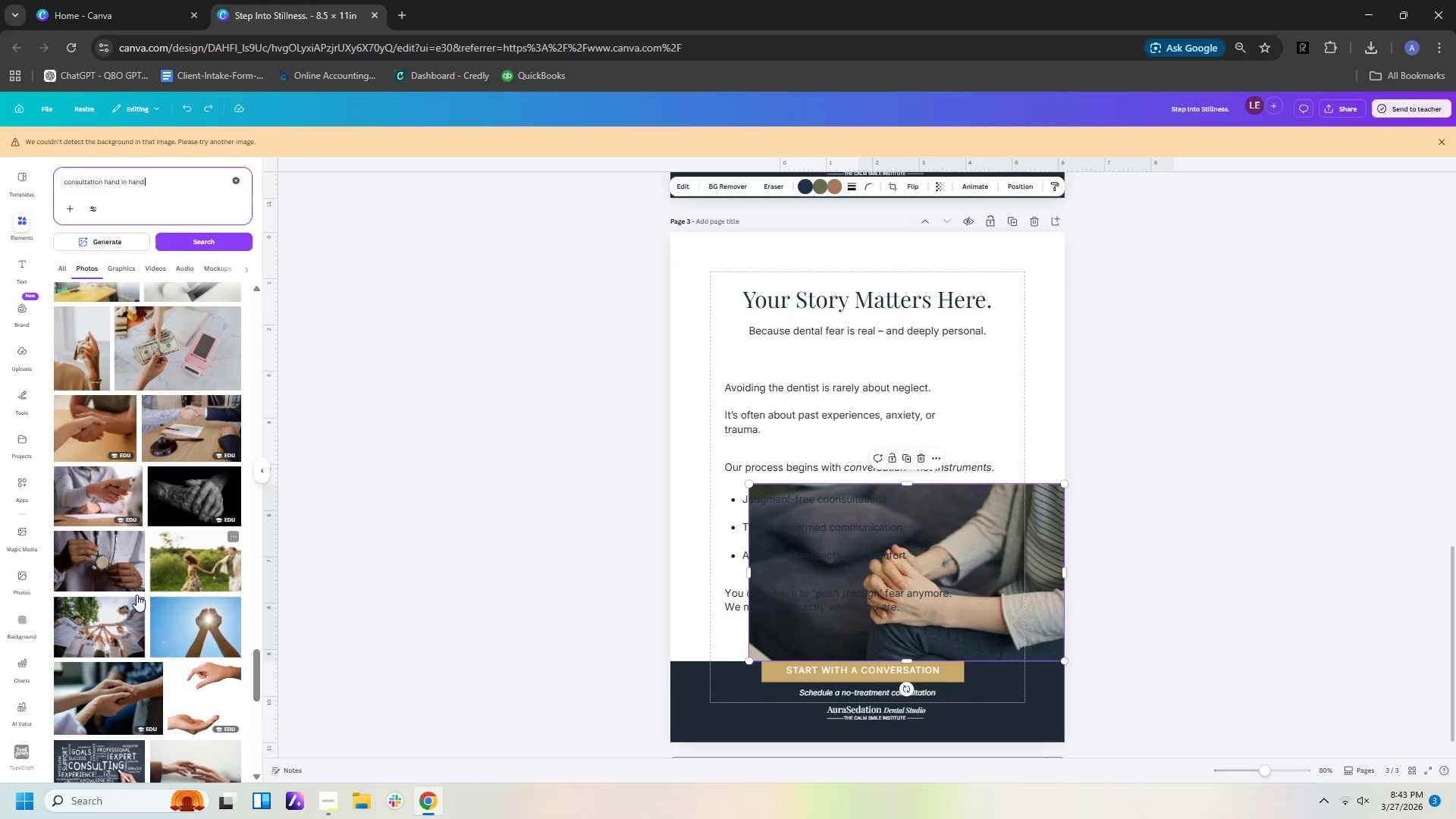 
left_click([103, 682])
 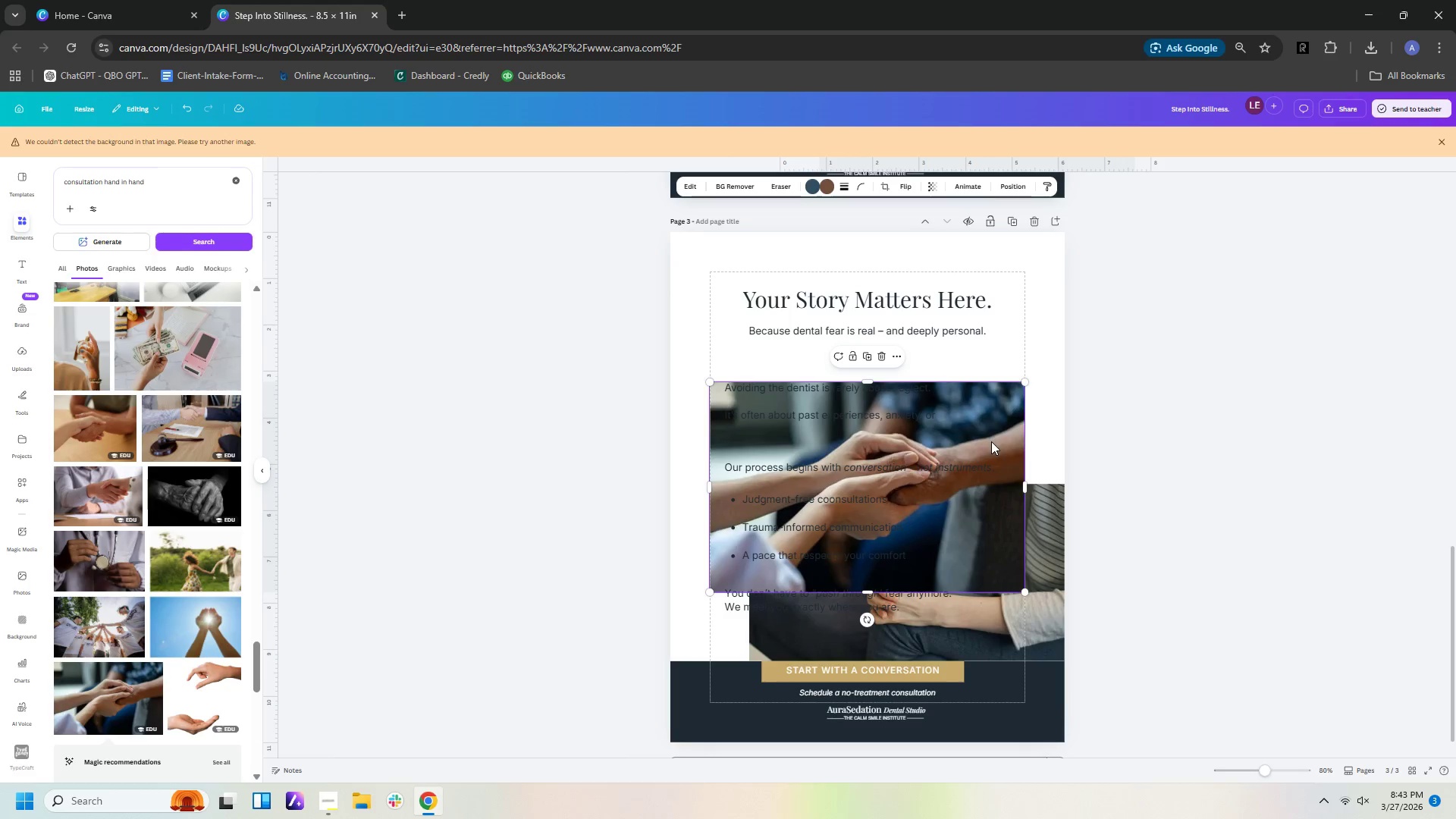 
wait(8.27)
 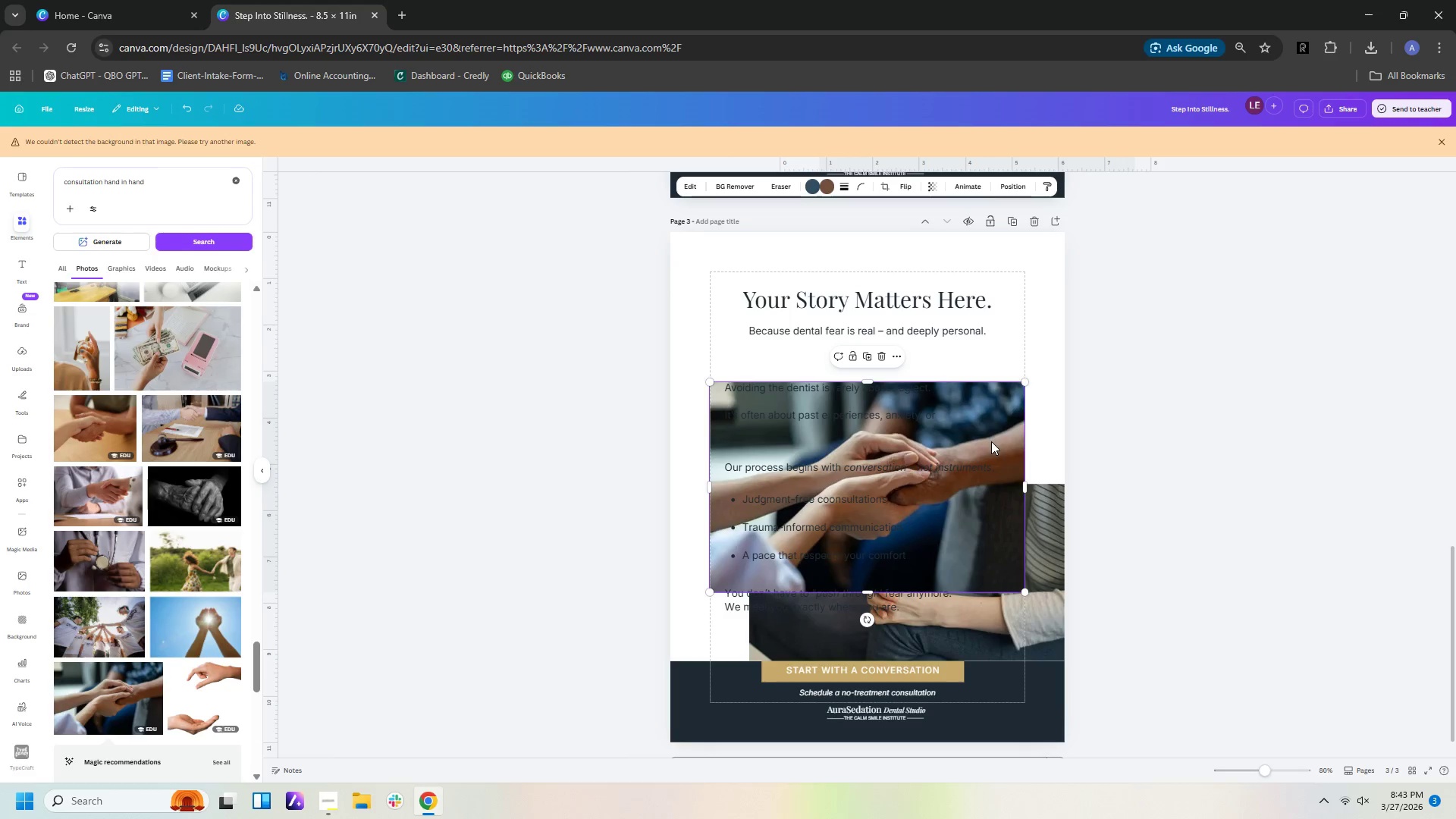 
key(Delete)
 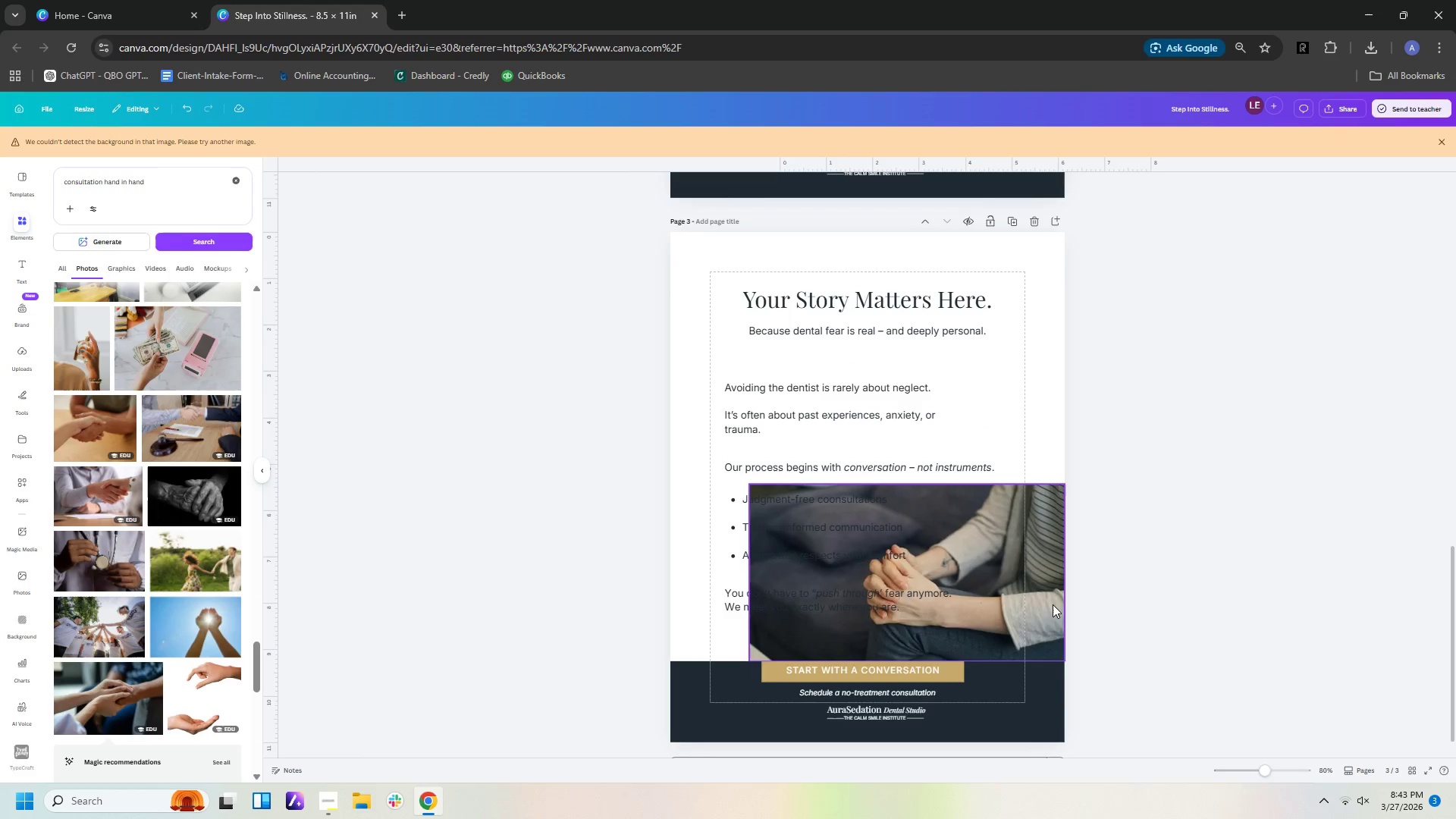 
left_click([1050, 593])
 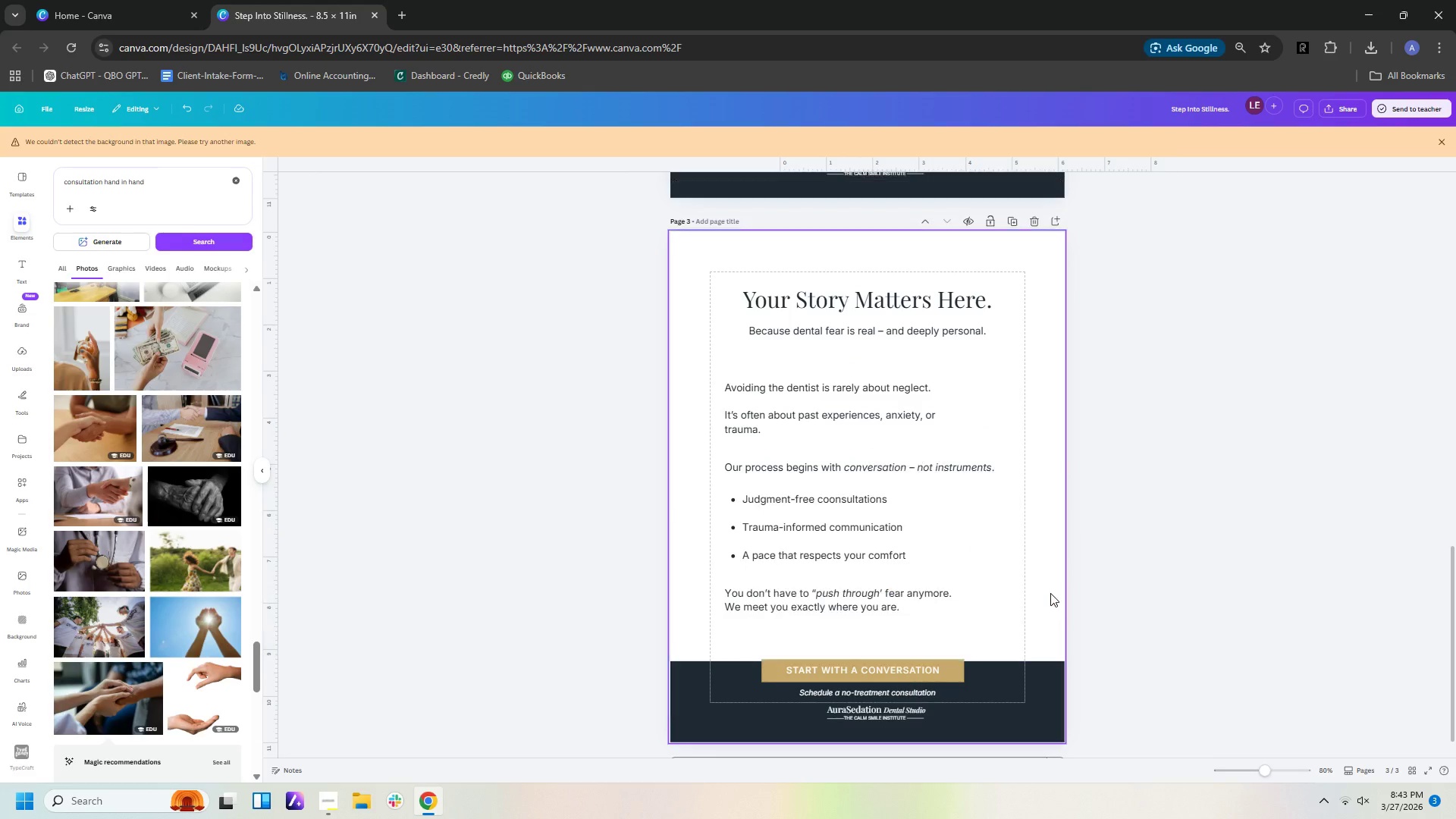 
key(Delete)
 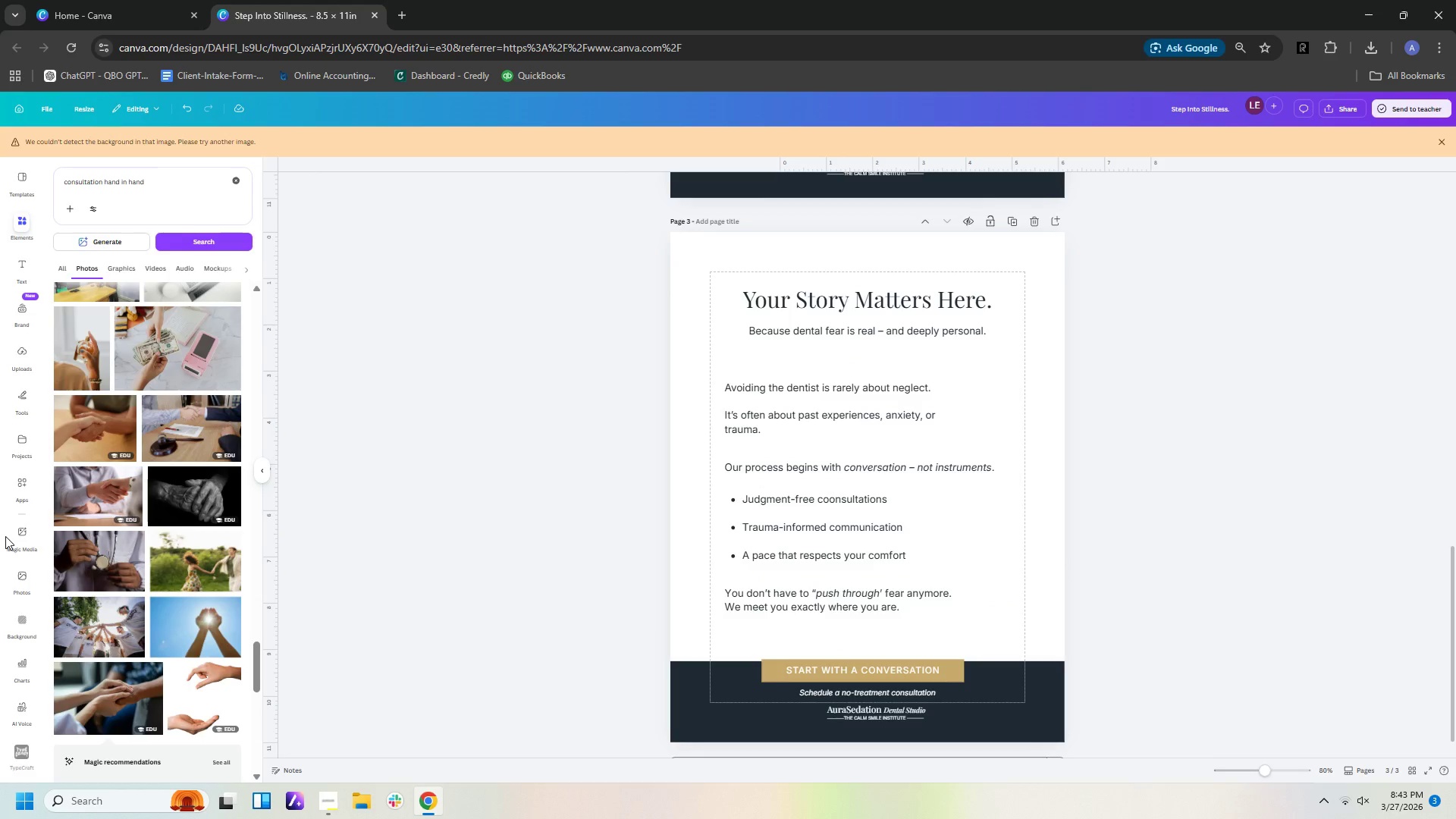 
scroll: coordinate [202, 612], scroll_direction: down, amount: 5.0
 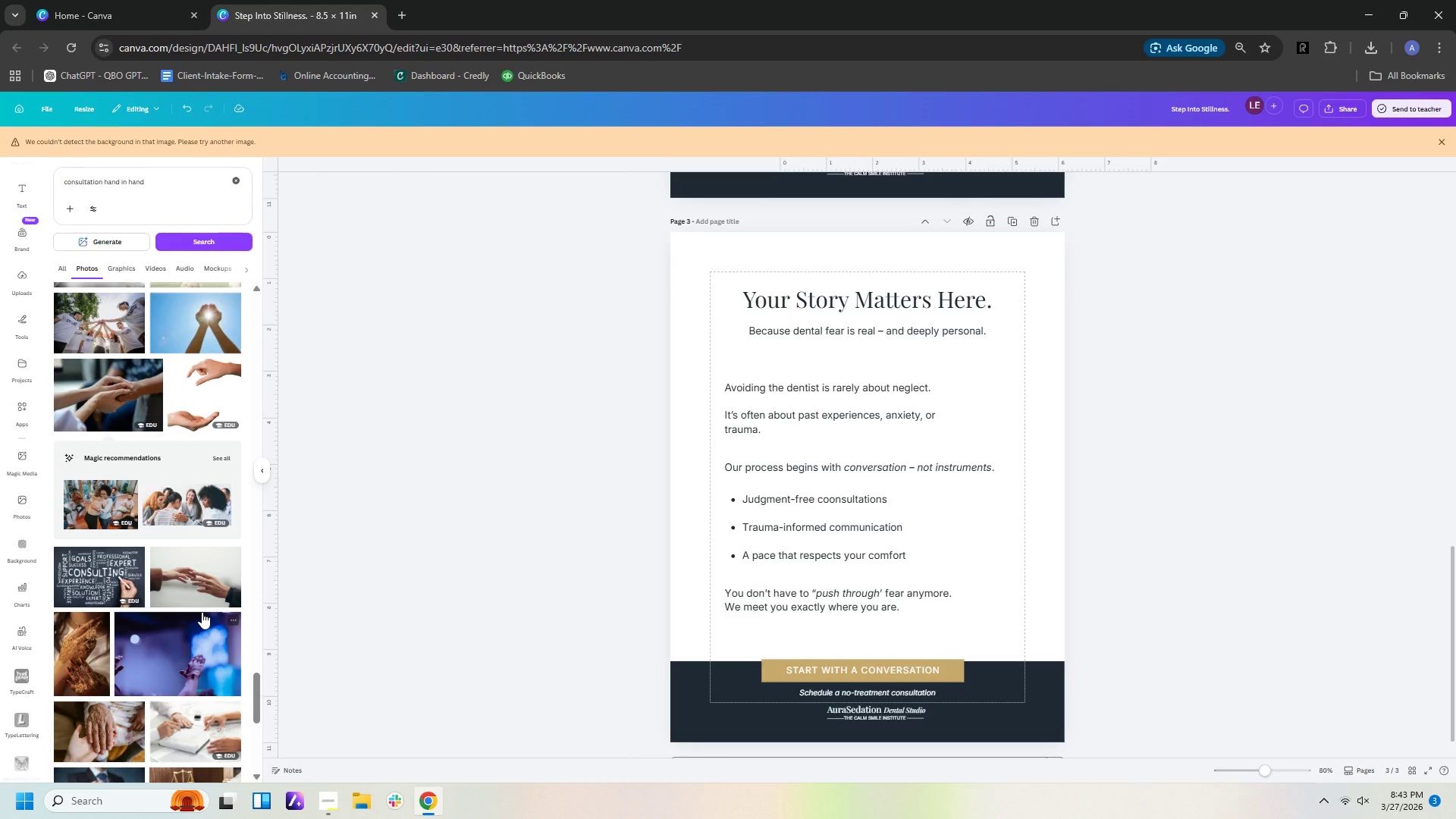 
mouse_move([218, 582])
 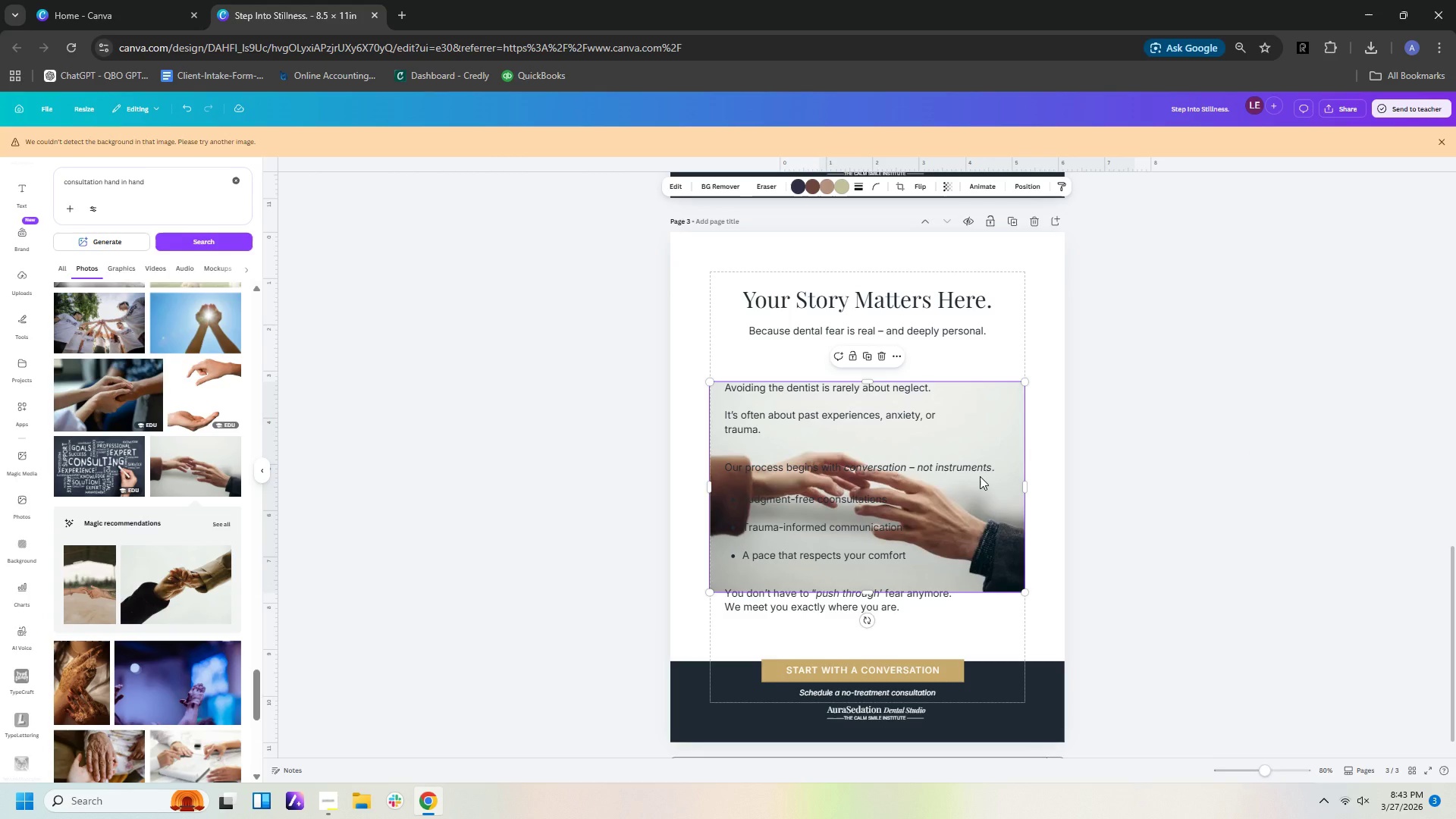 
key(Delete)
 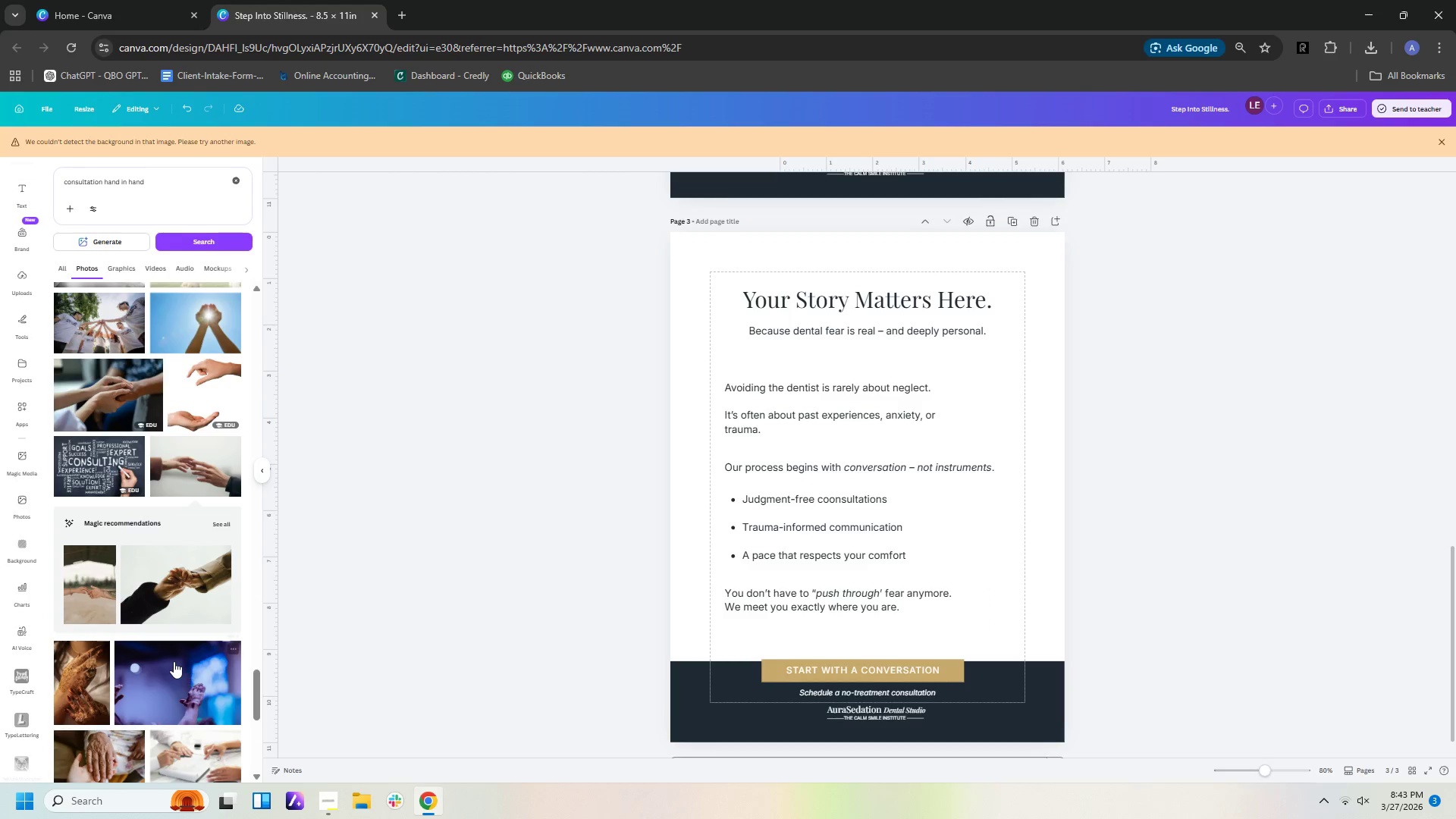 
scroll: coordinate [174, 661], scroll_direction: down, amount: 10.0
 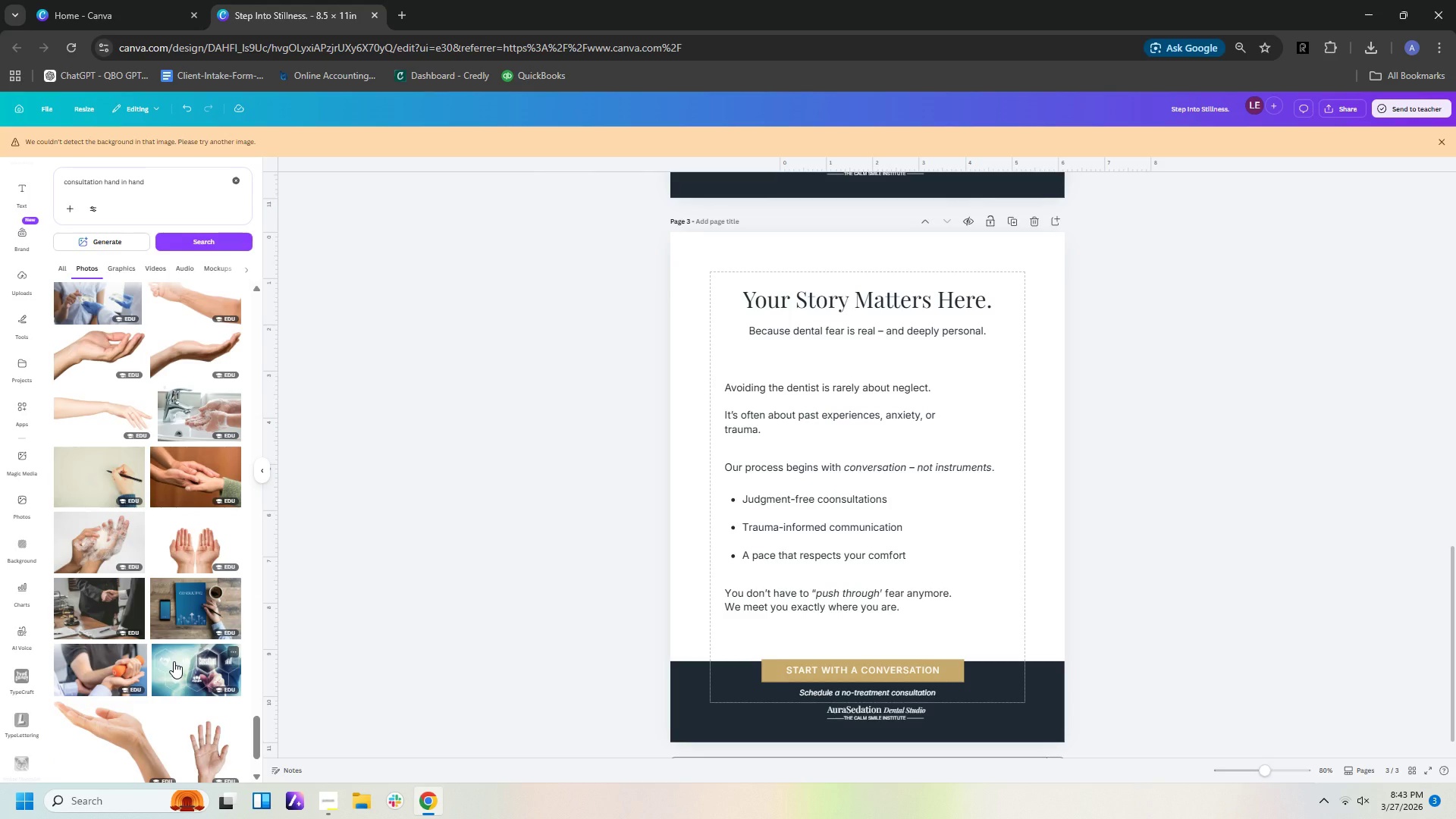 
scroll: coordinate [174, 661], scroll_direction: down, amount: 3.0
 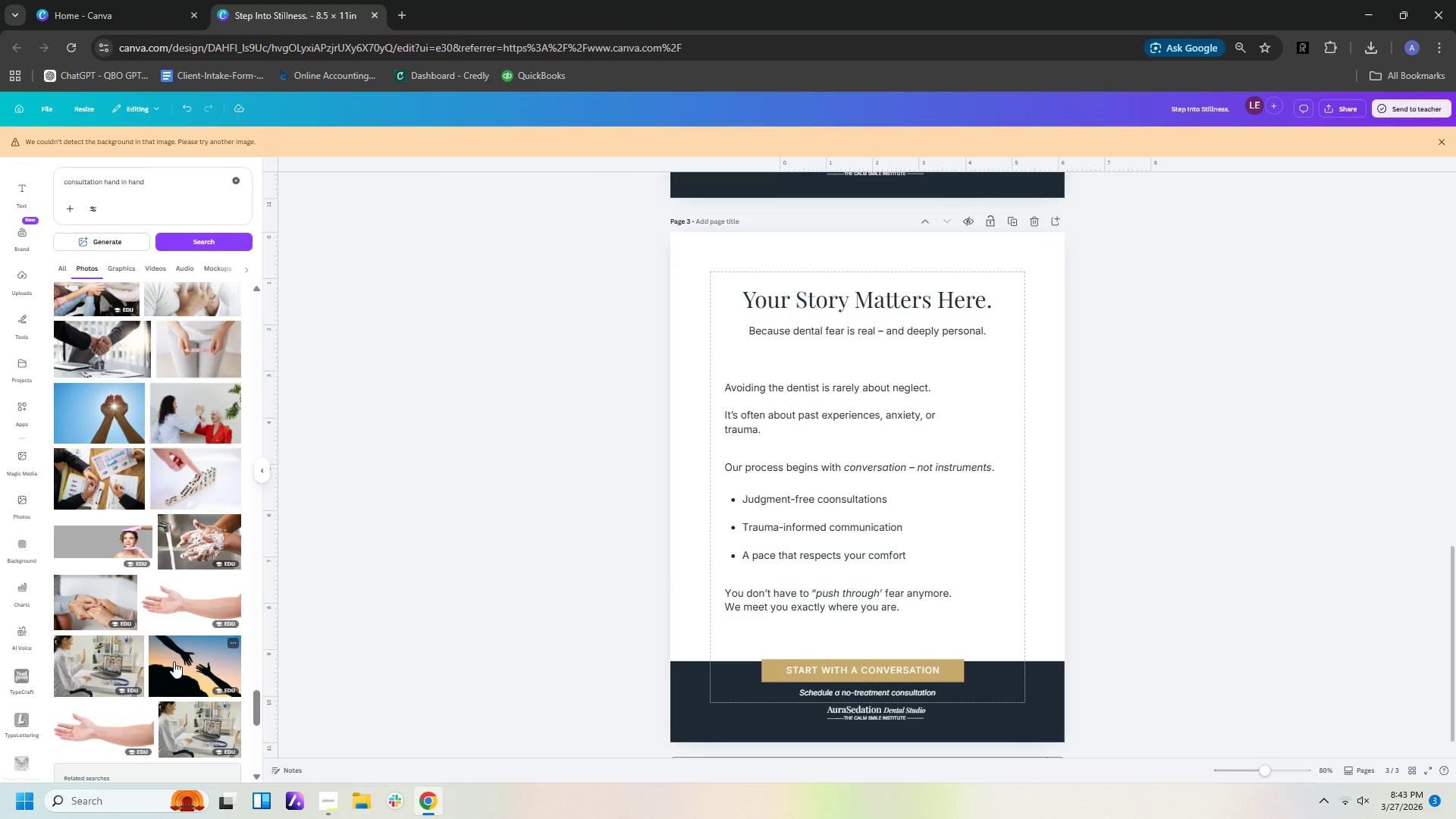 
left_click([114, 589])
 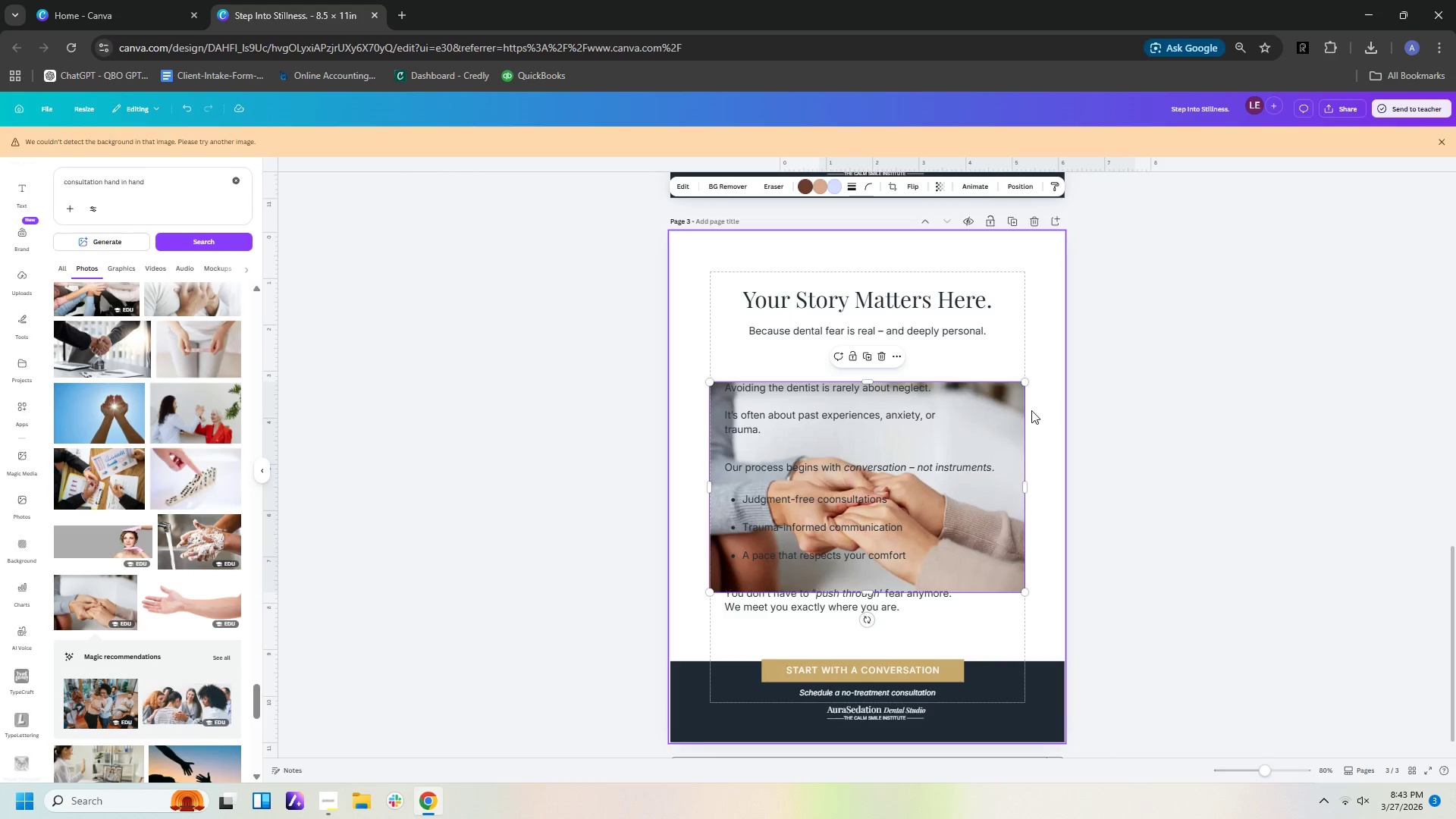 
left_click_drag(start_coordinate=[1010, 428], to_coordinate=[1046, 497])
 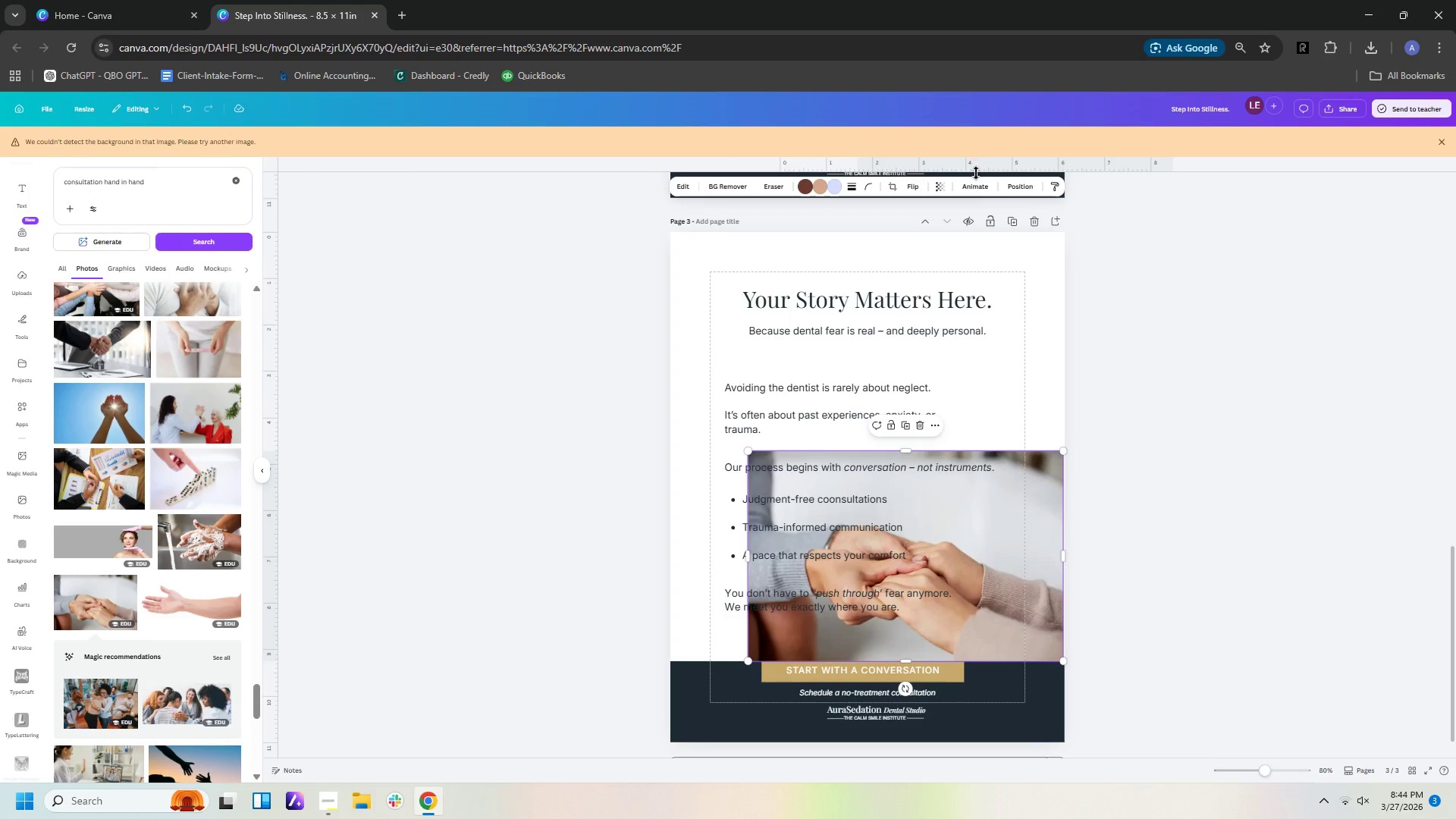 
mouse_move([922, 182])
 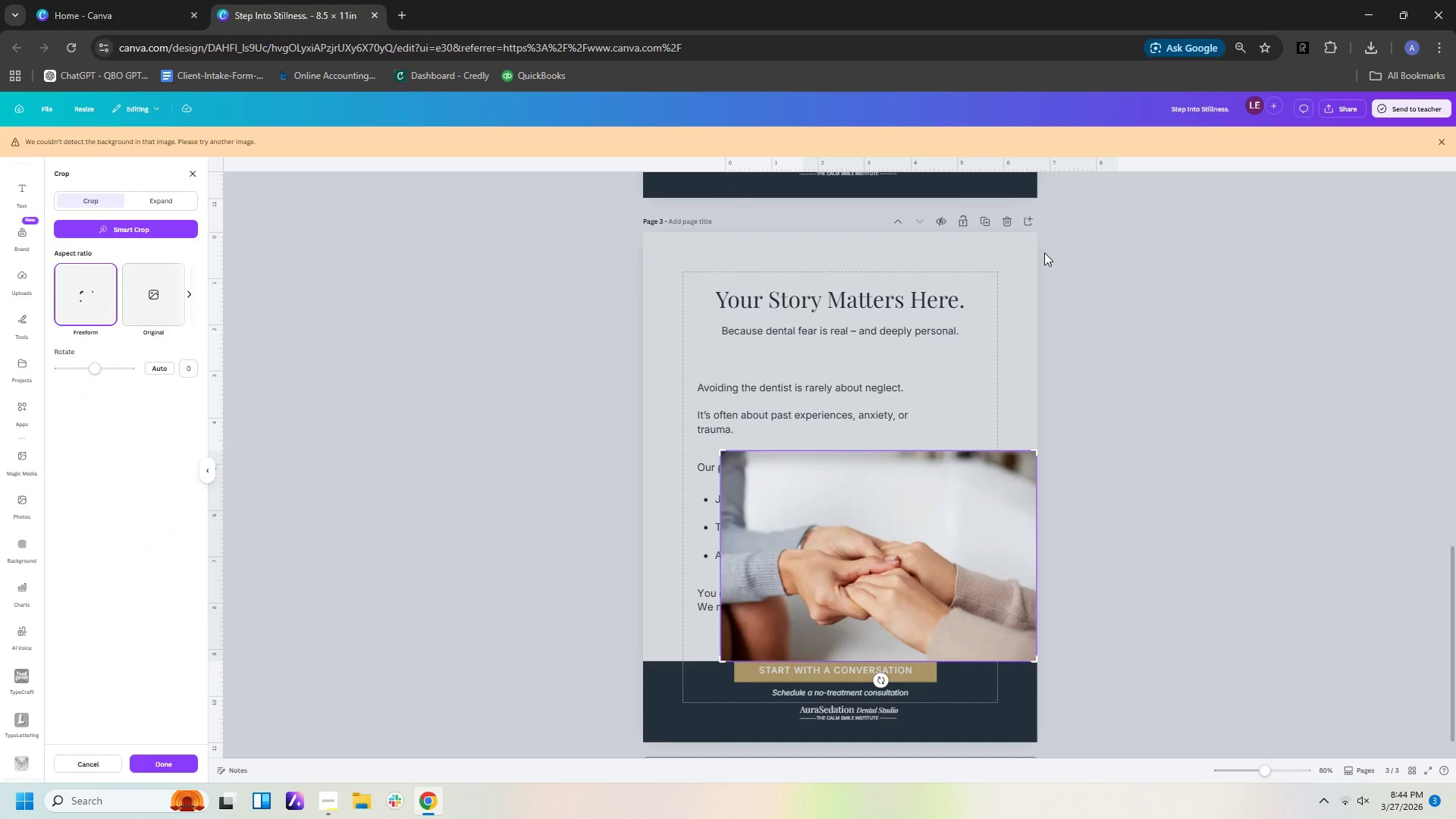 
left_click([1044, 253])
 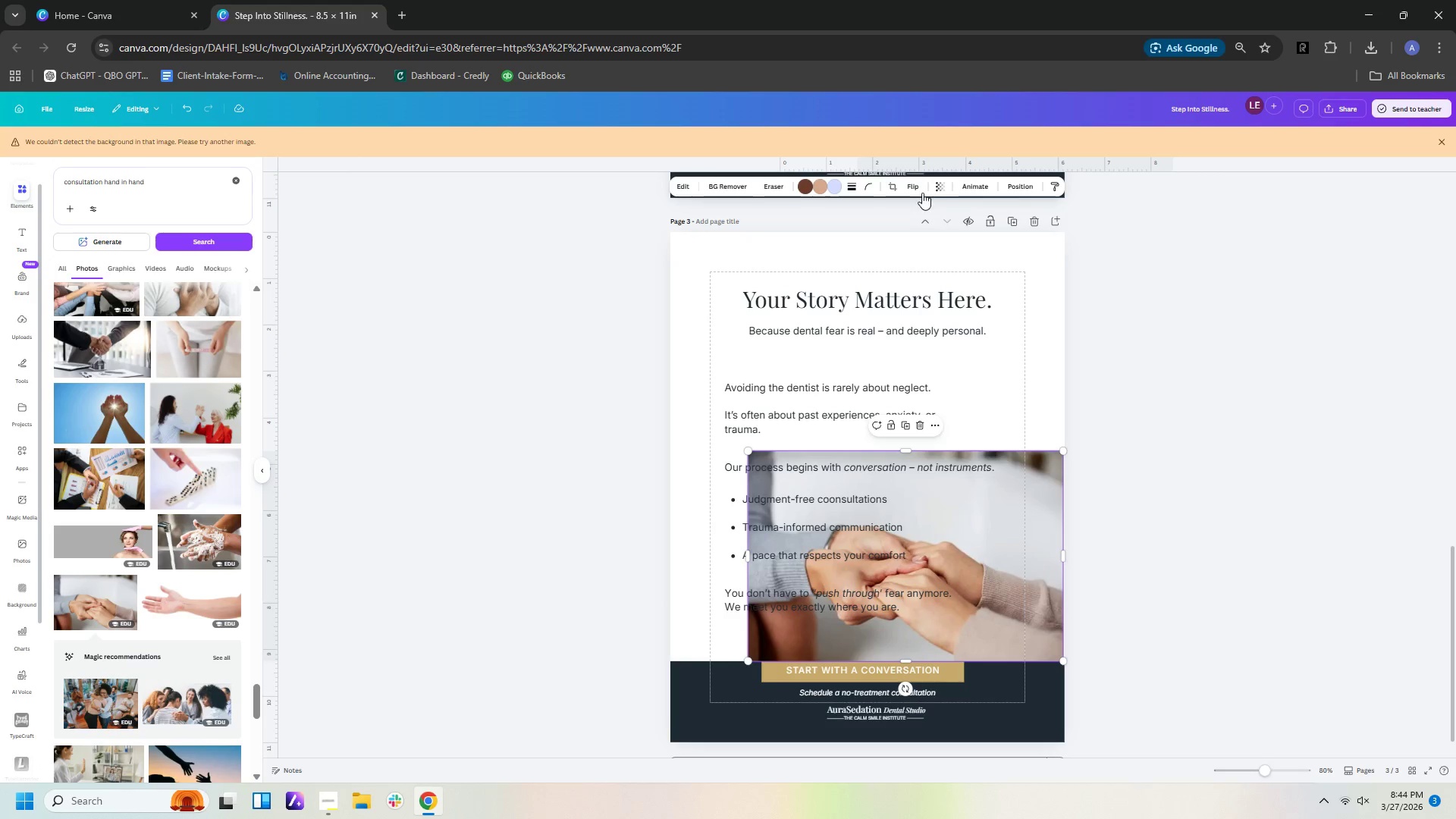 
left_click([908, 193])
 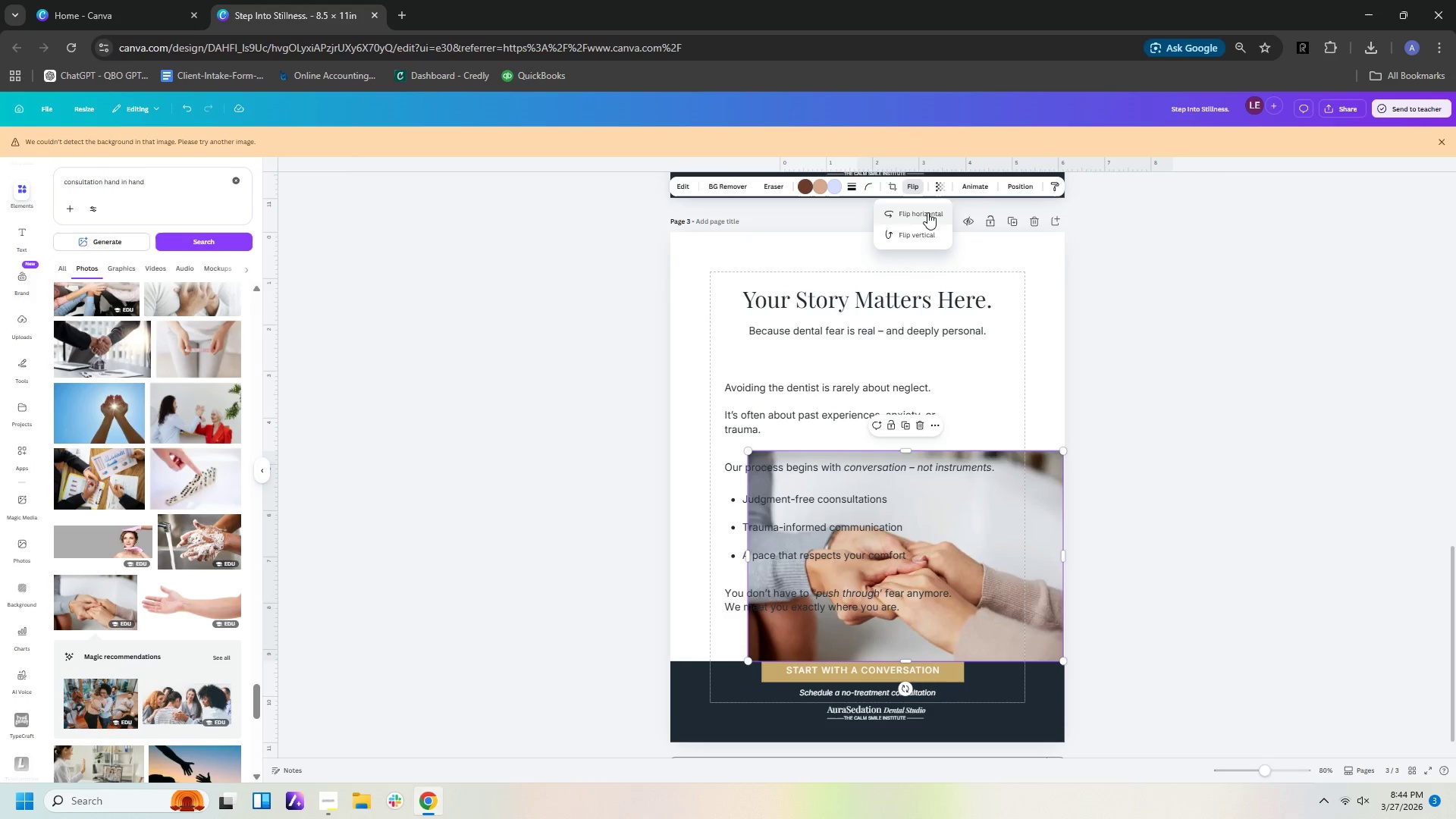 
left_click([929, 215])
 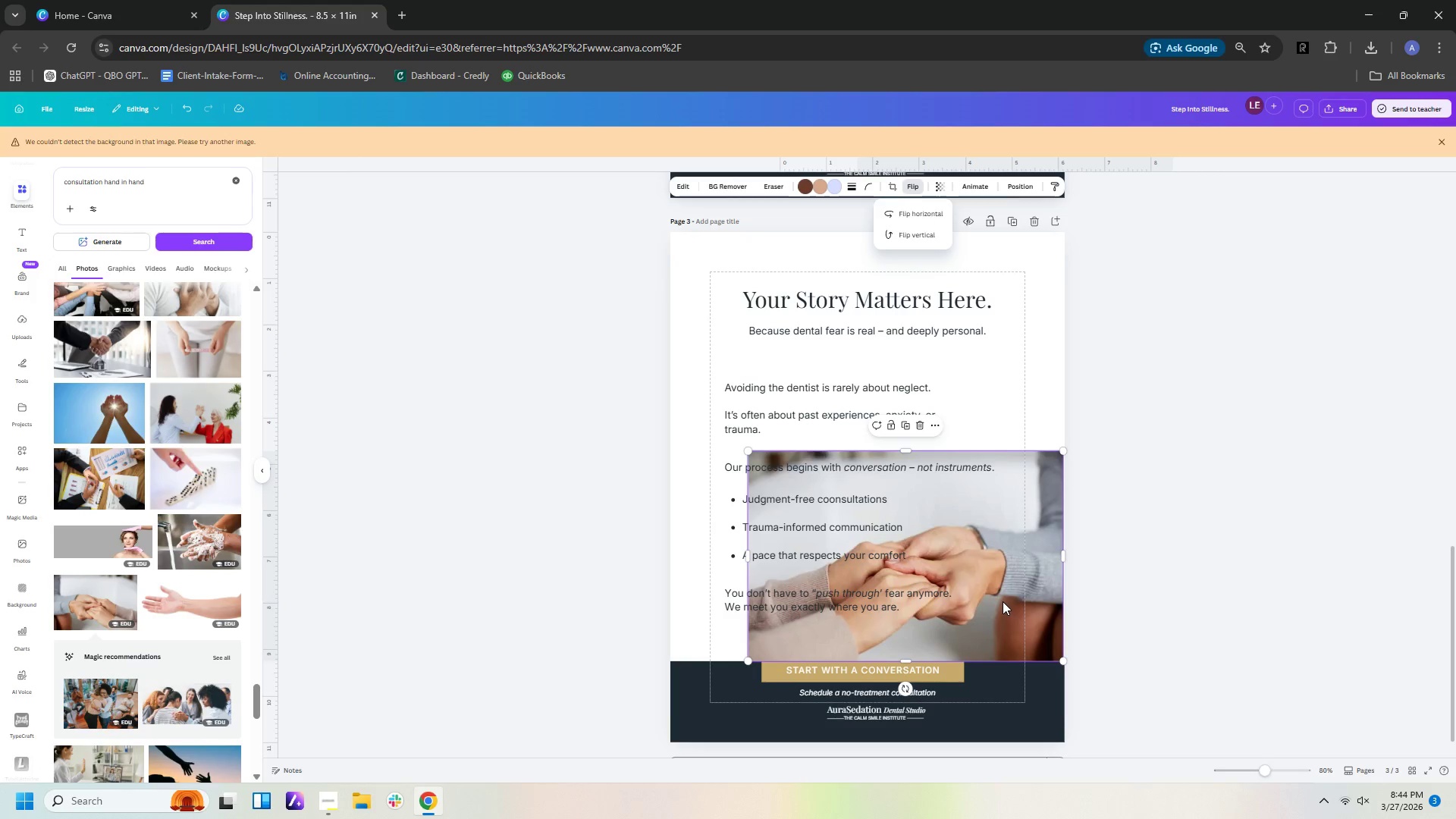 
left_click([1002, 601])
 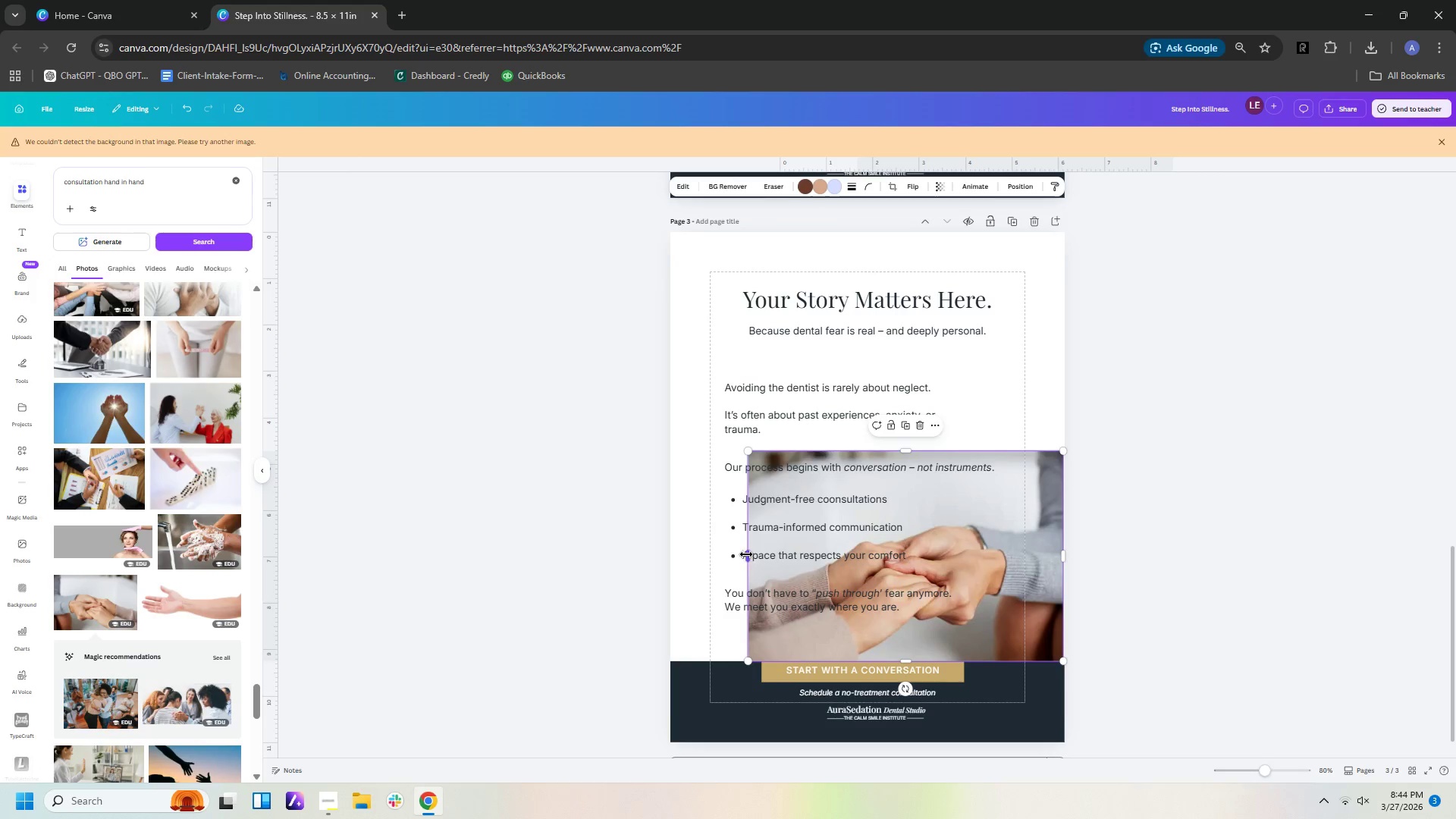 
left_click_drag(start_coordinate=[746, 554], to_coordinate=[667, 557])
 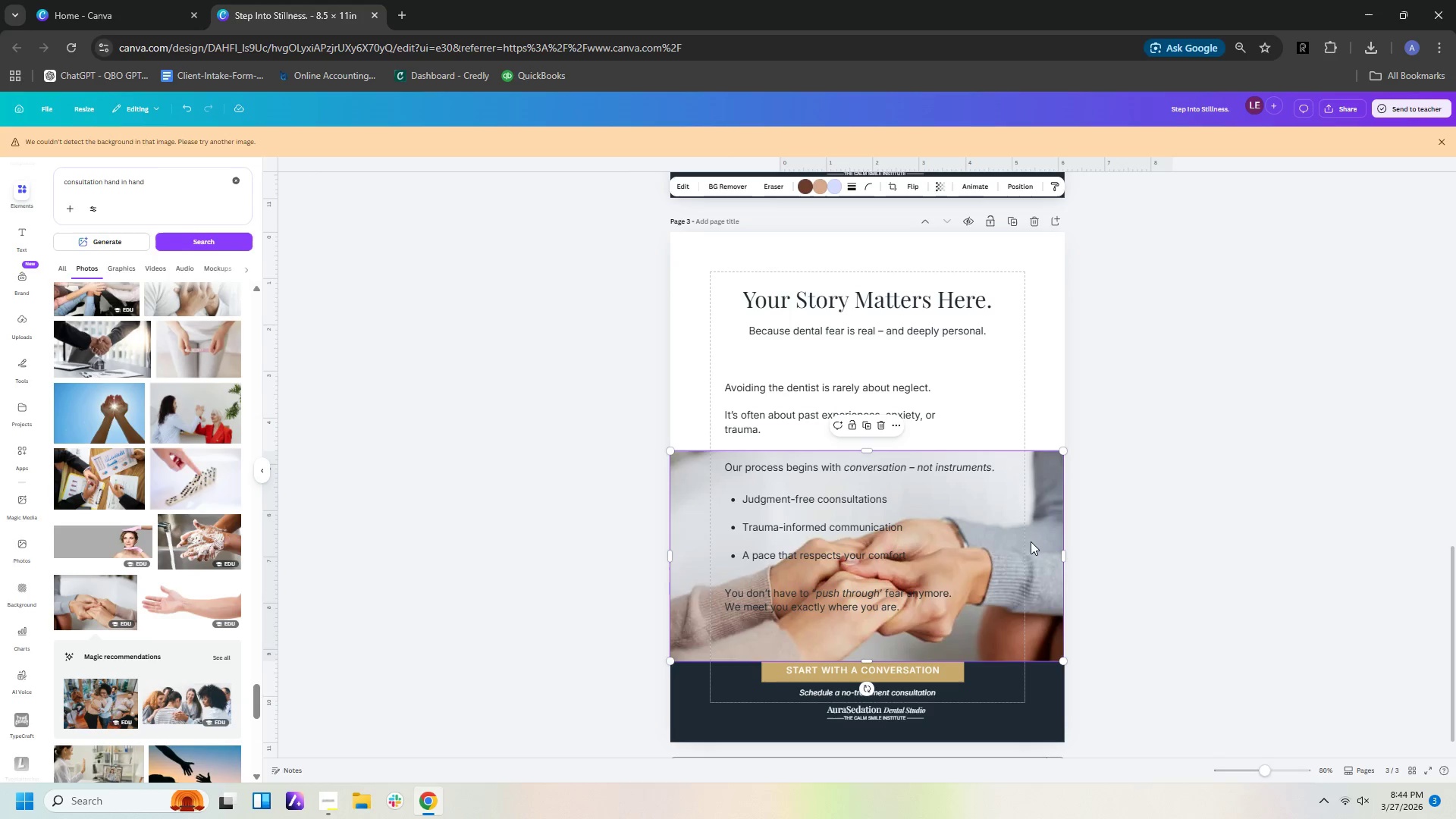 
wait(7.44)
 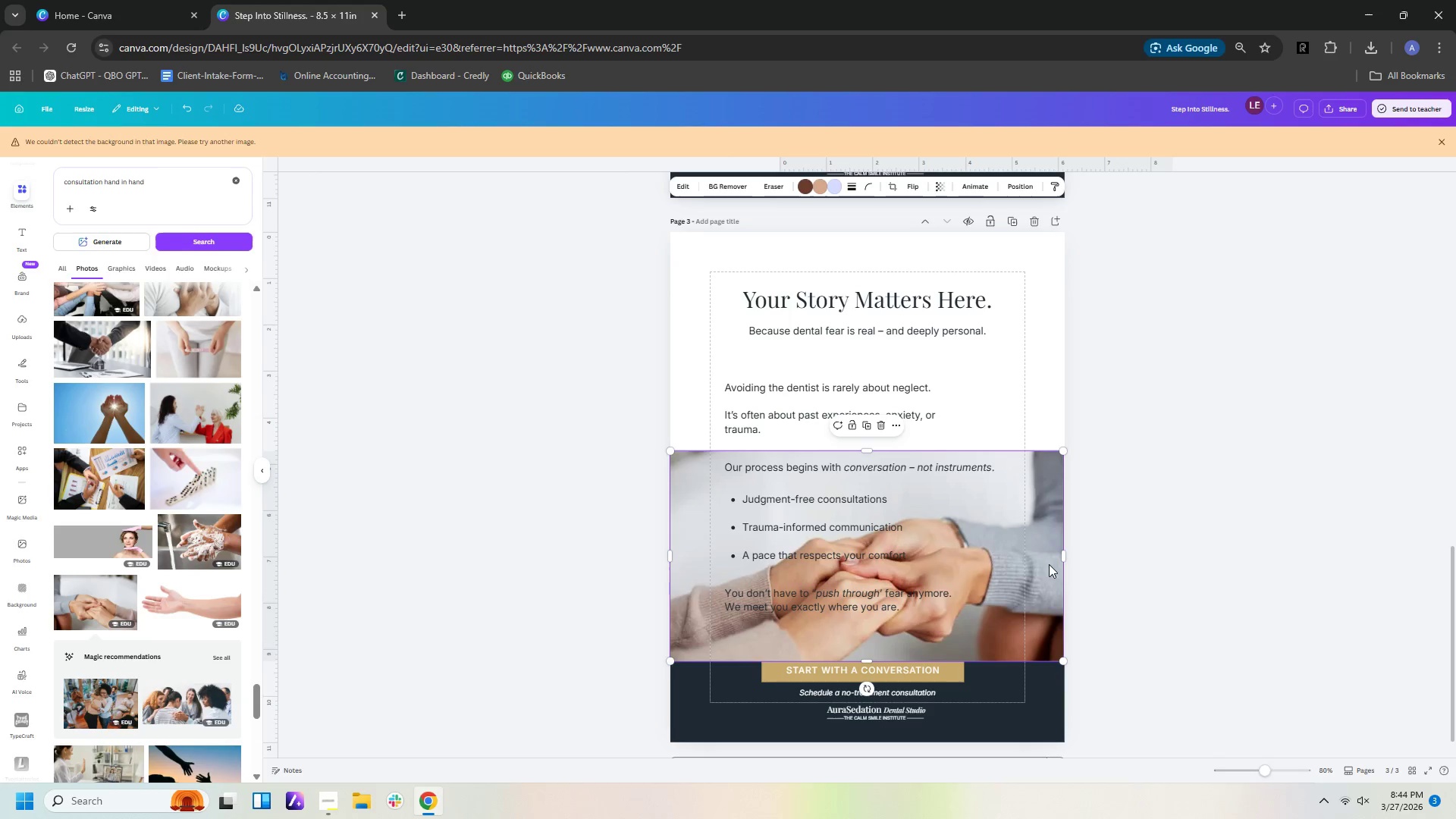 
left_click([1148, 474])
 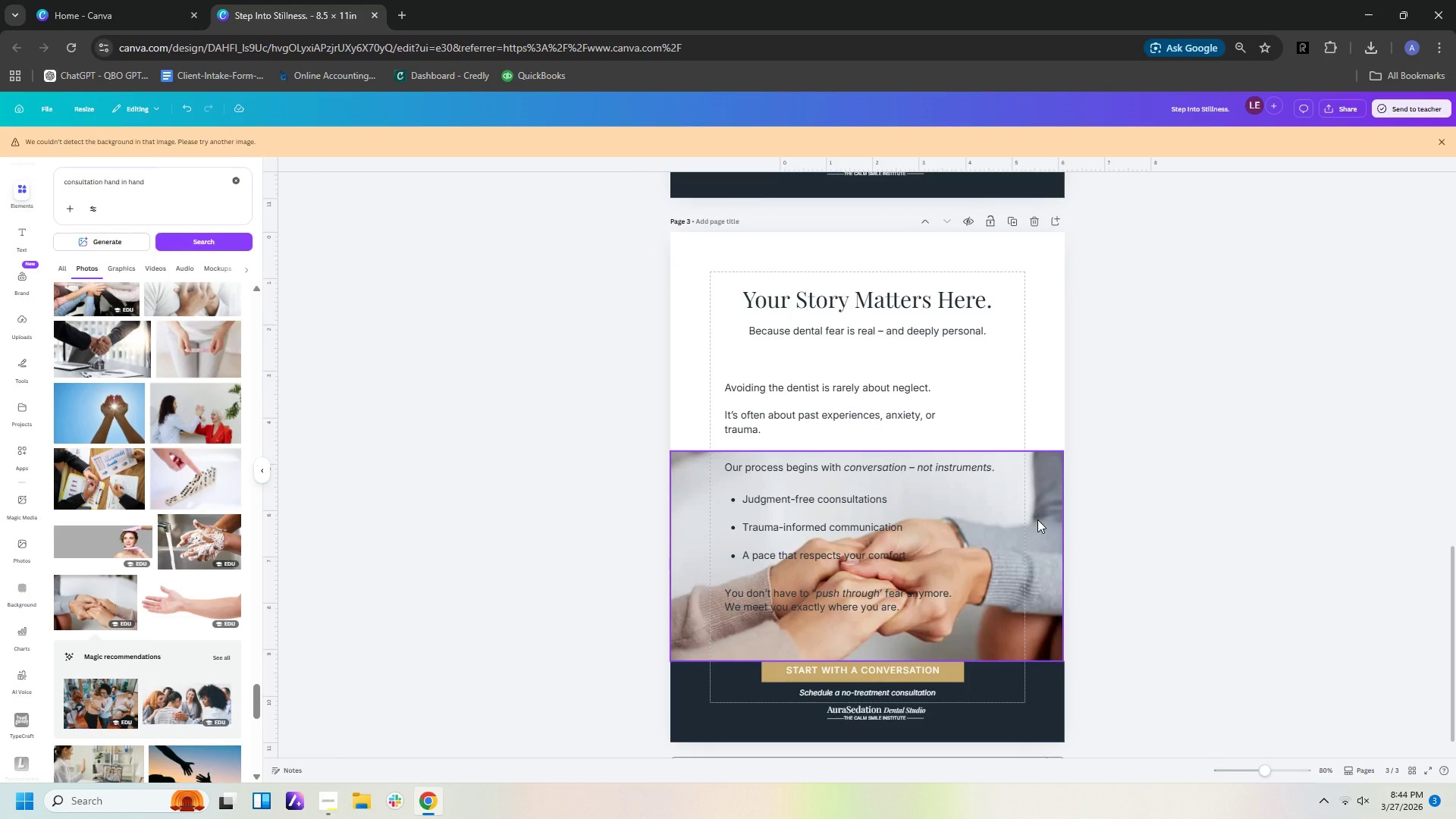 
wait(5.39)
 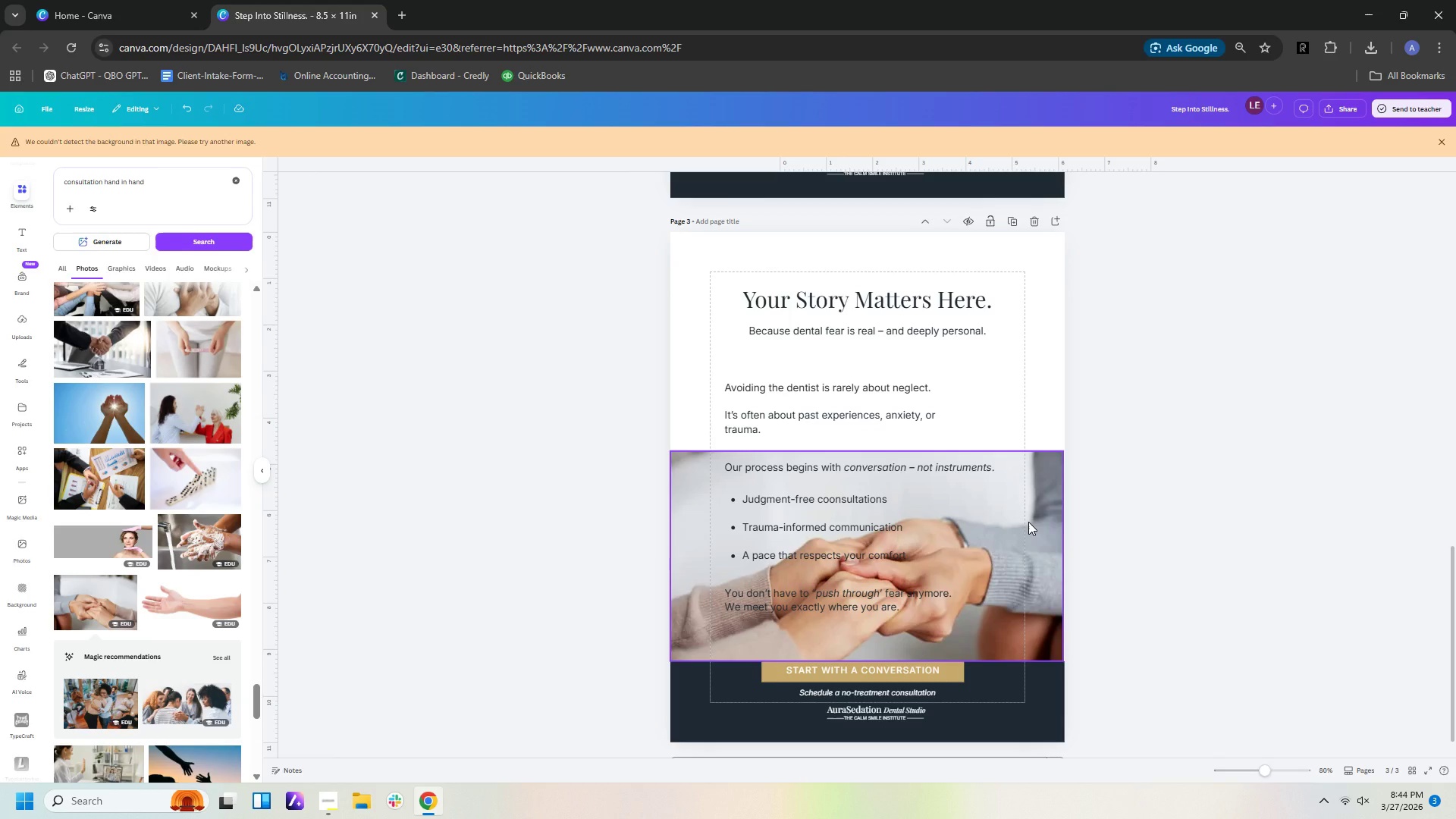 
left_click([1054, 403])
 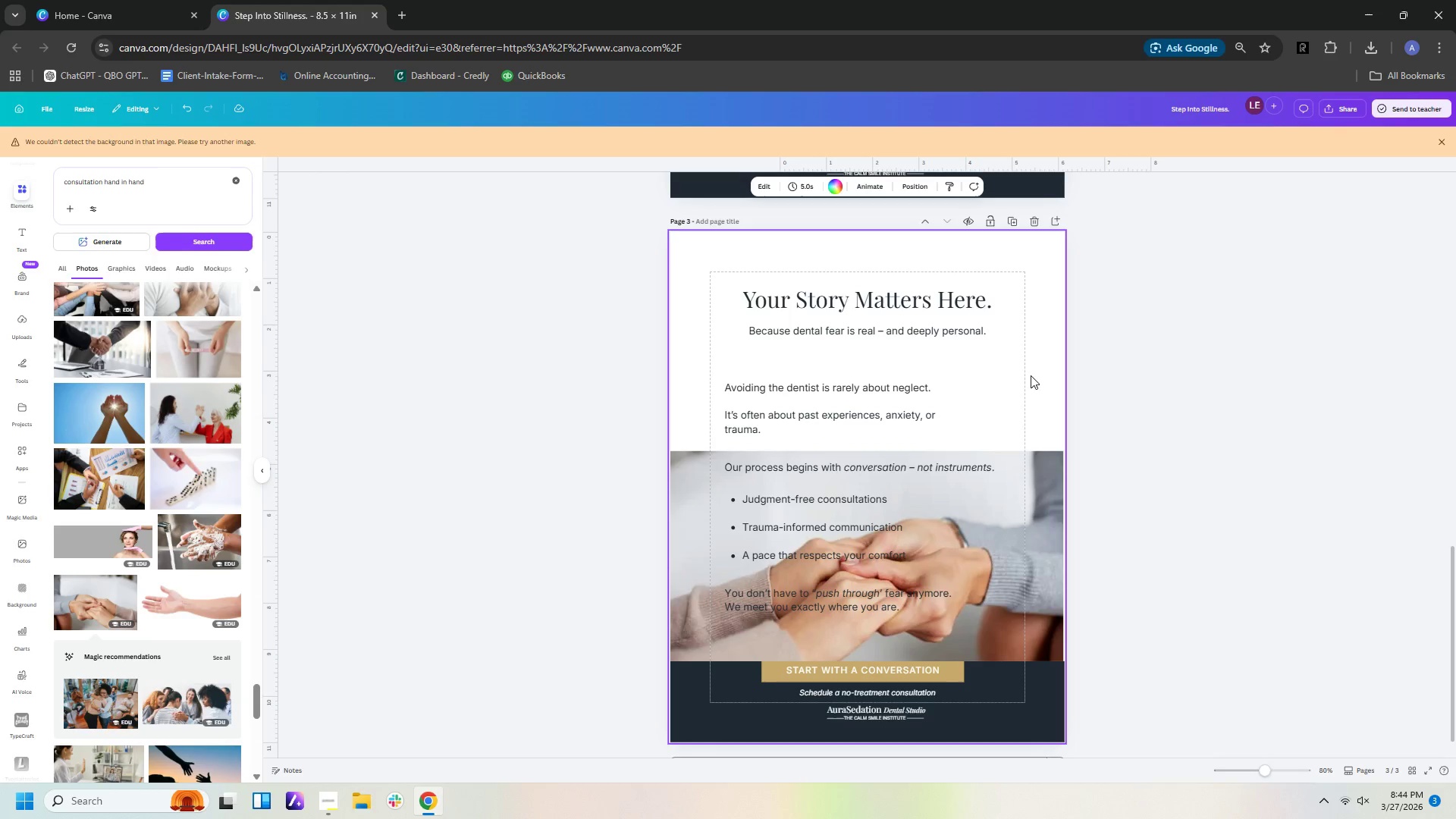 
left_click([1028, 372])
 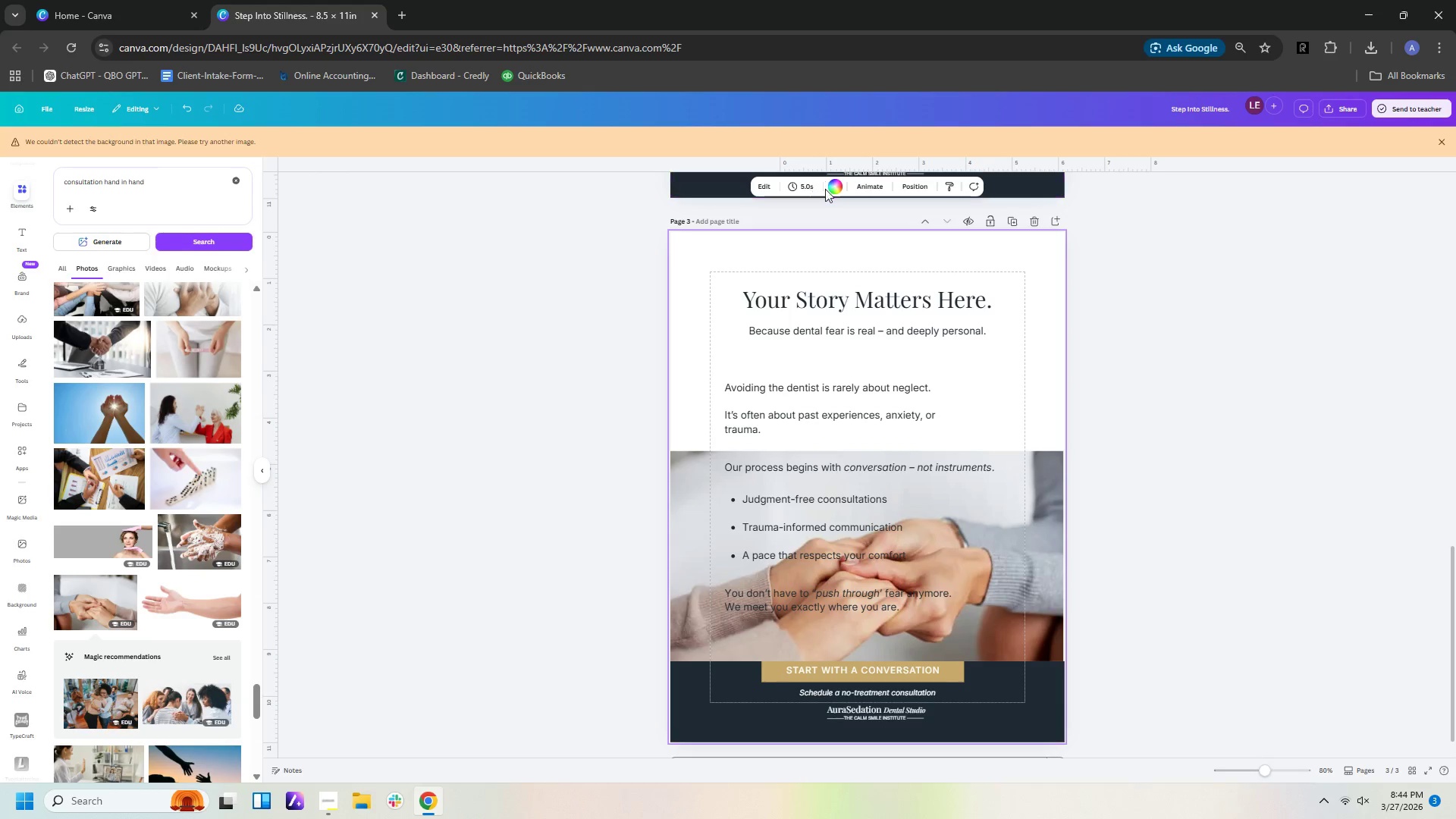 
left_click([831, 191])
 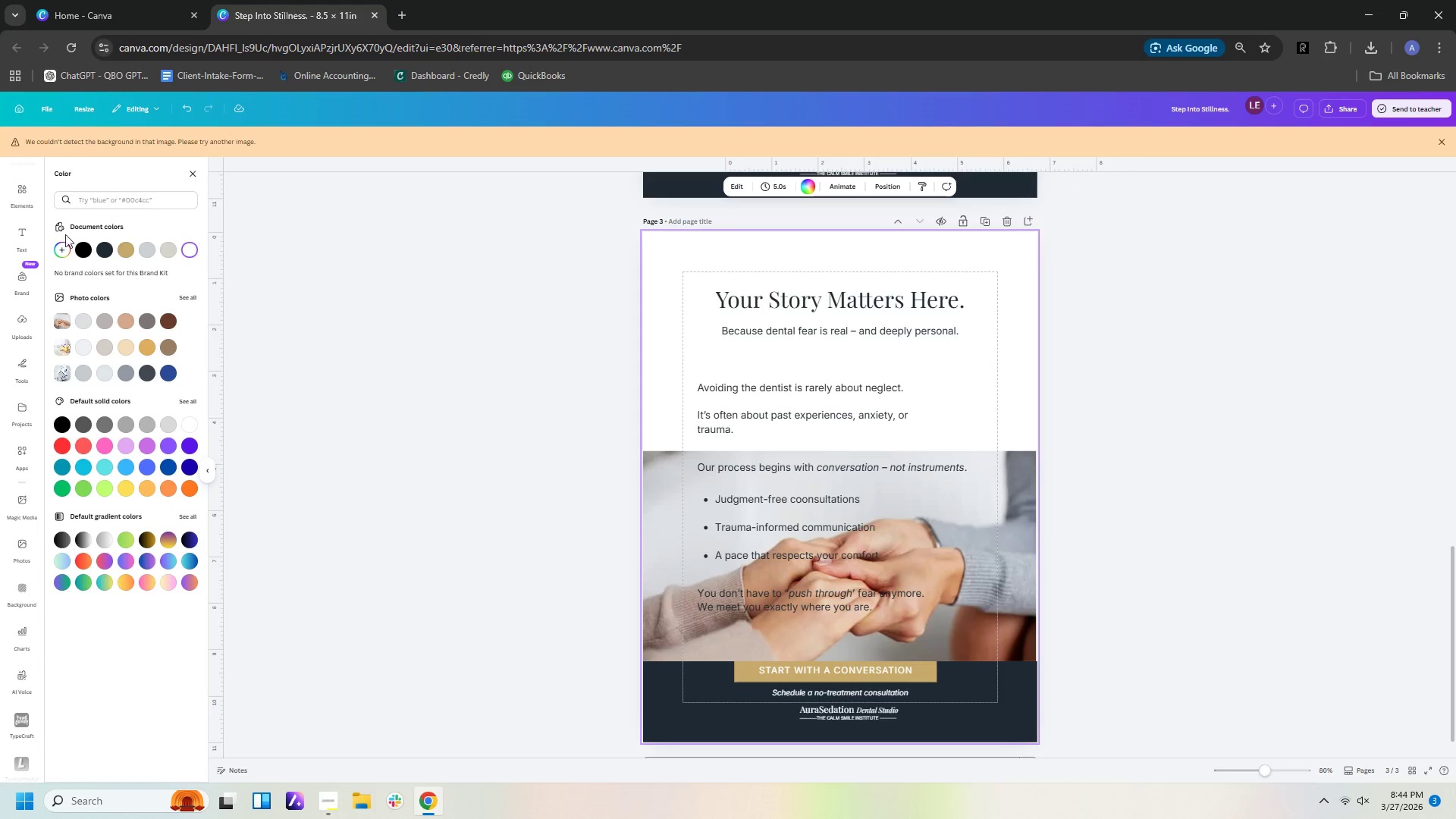 
left_click([63, 256])
 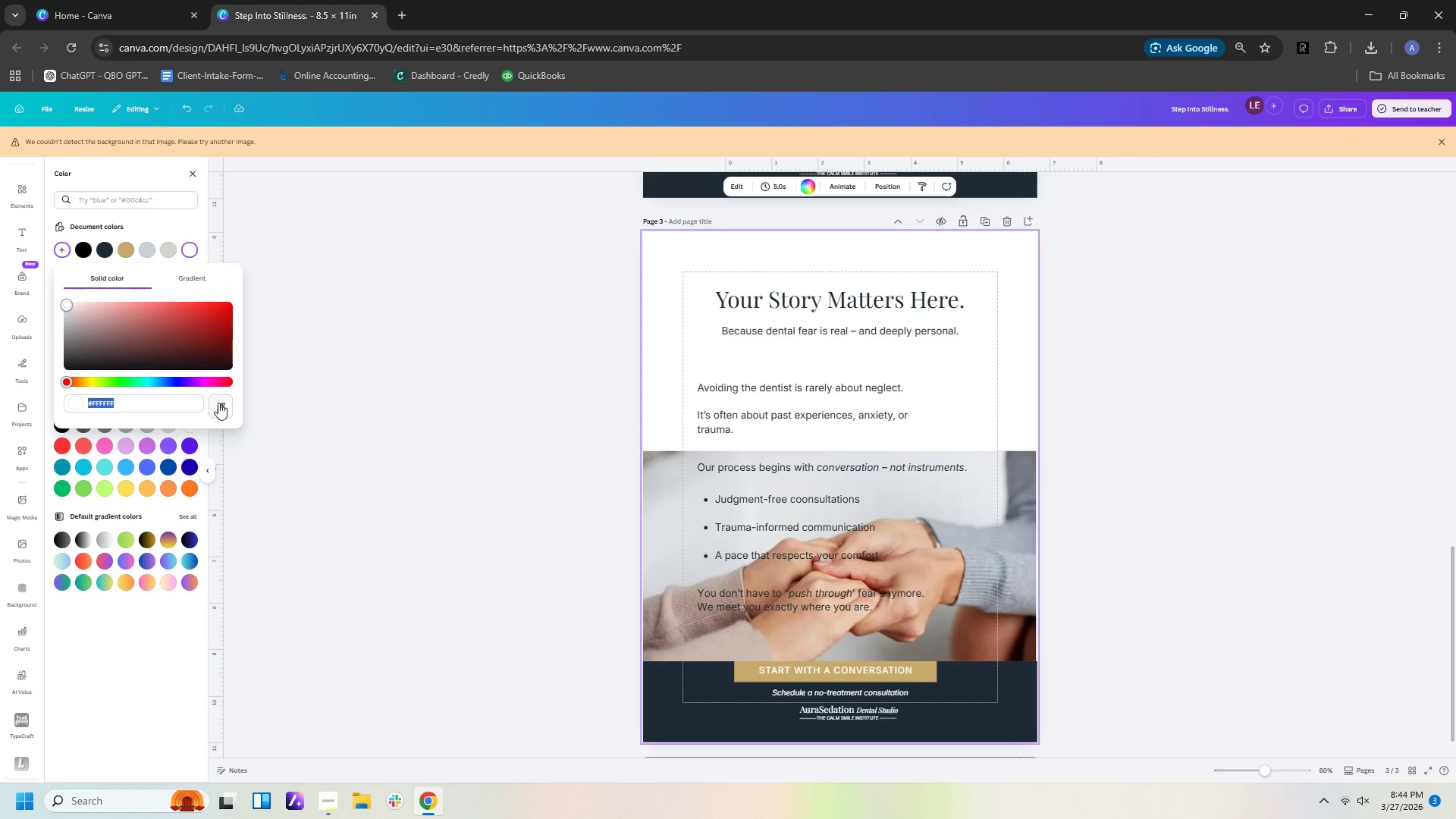 
left_click([225, 406])
 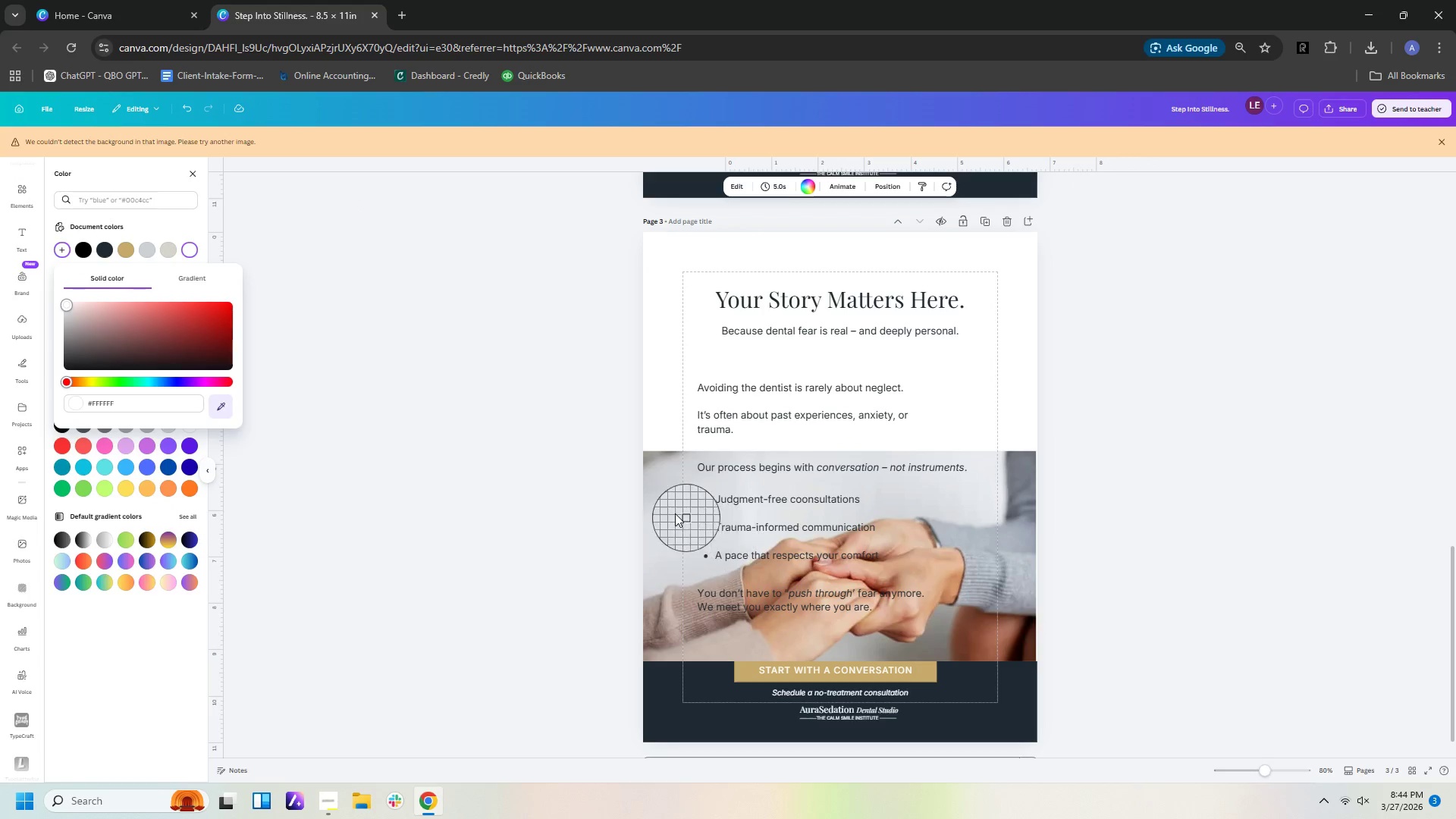 
left_click([655, 499])
 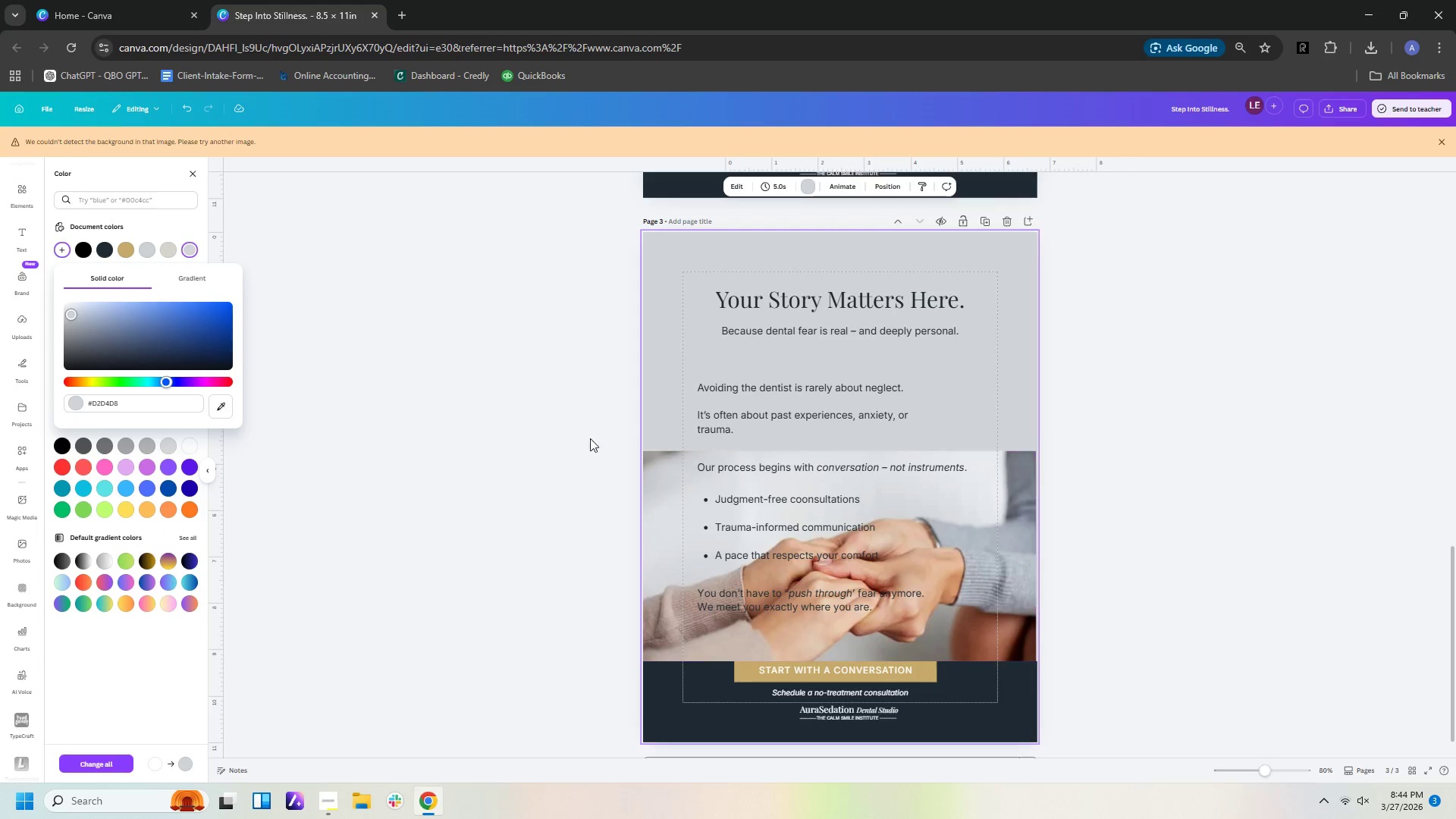 
left_click([554, 417])
 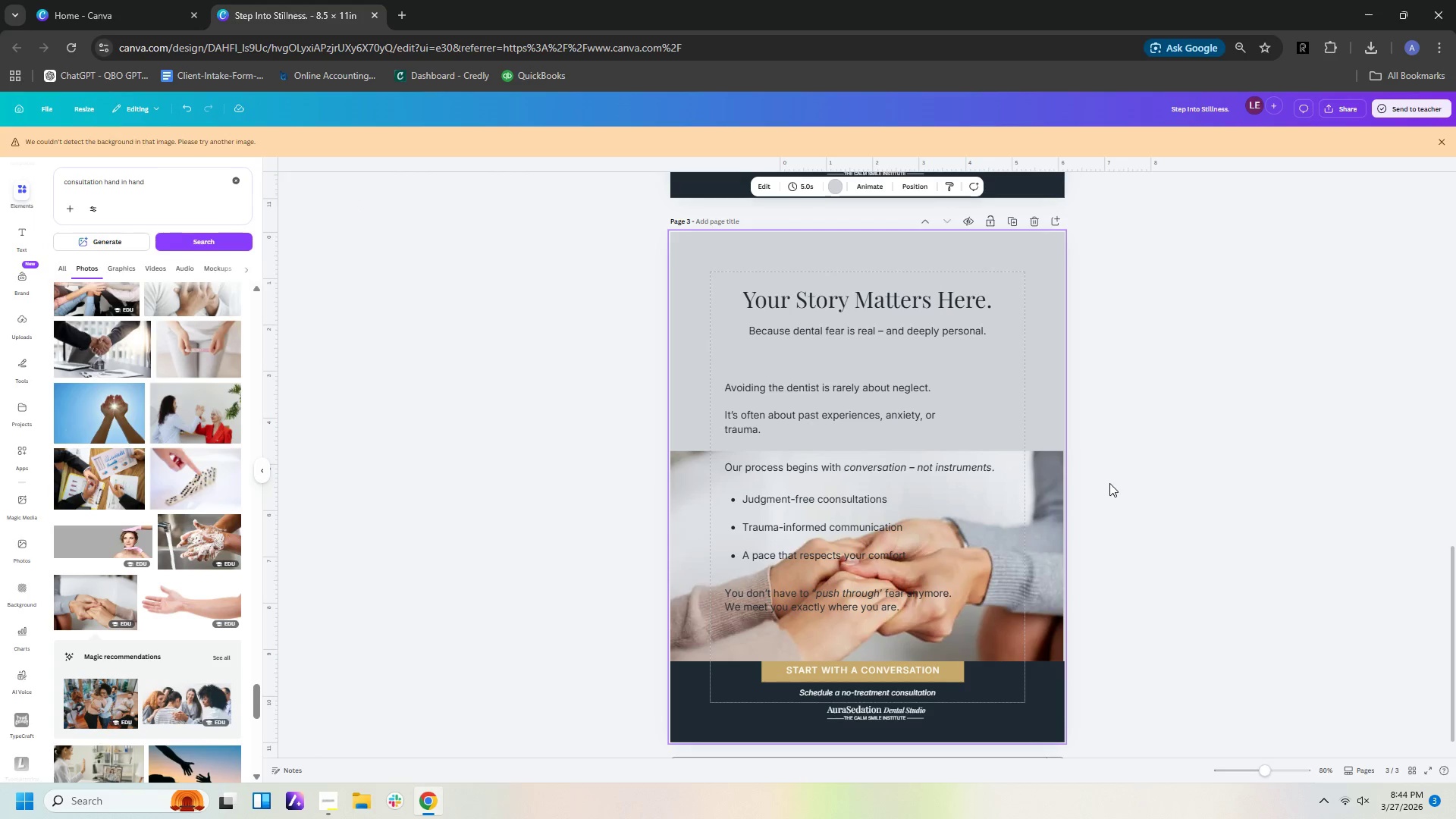 
left_click([1063, 508])
 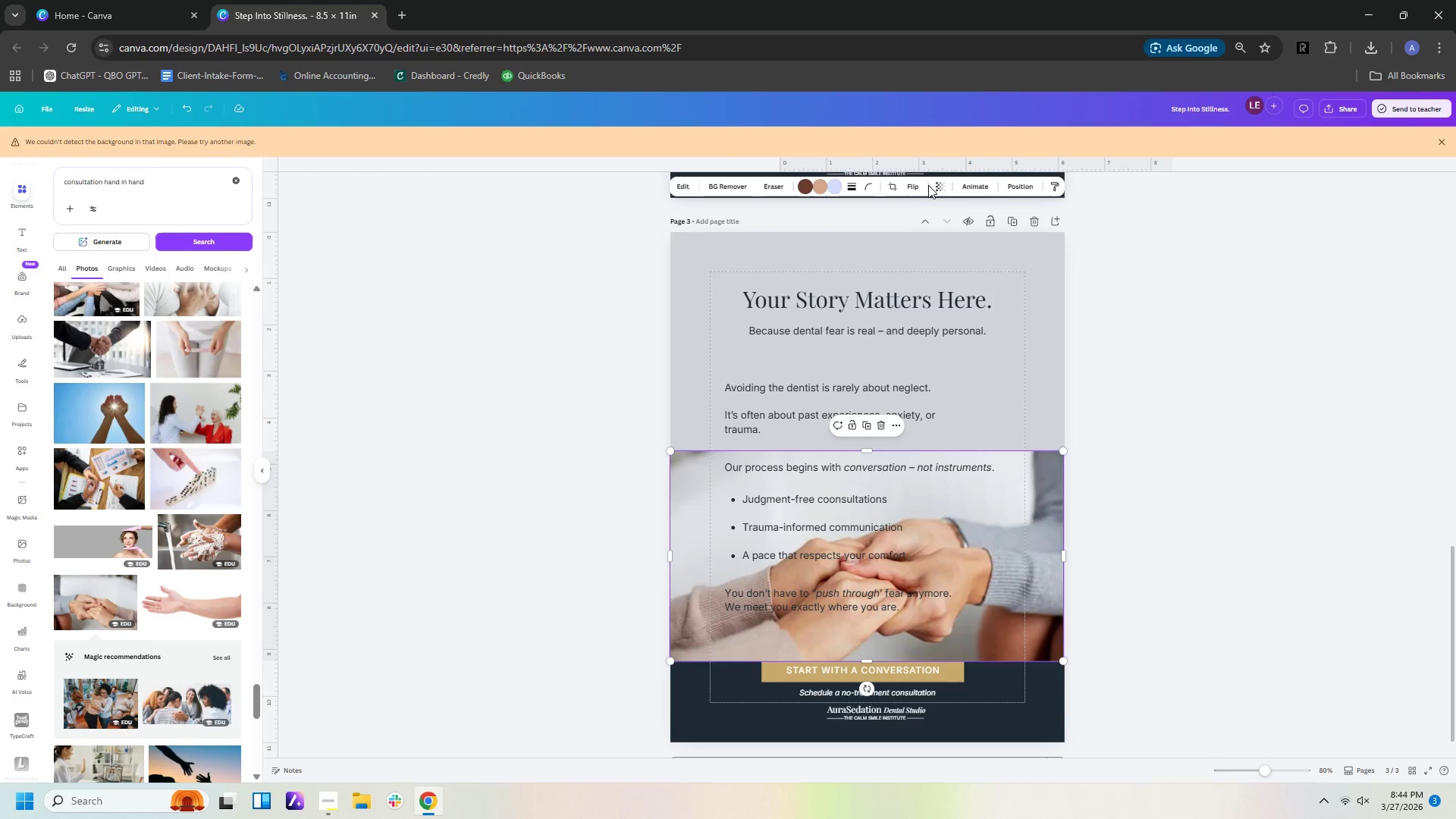 
left_click([934, 185])
 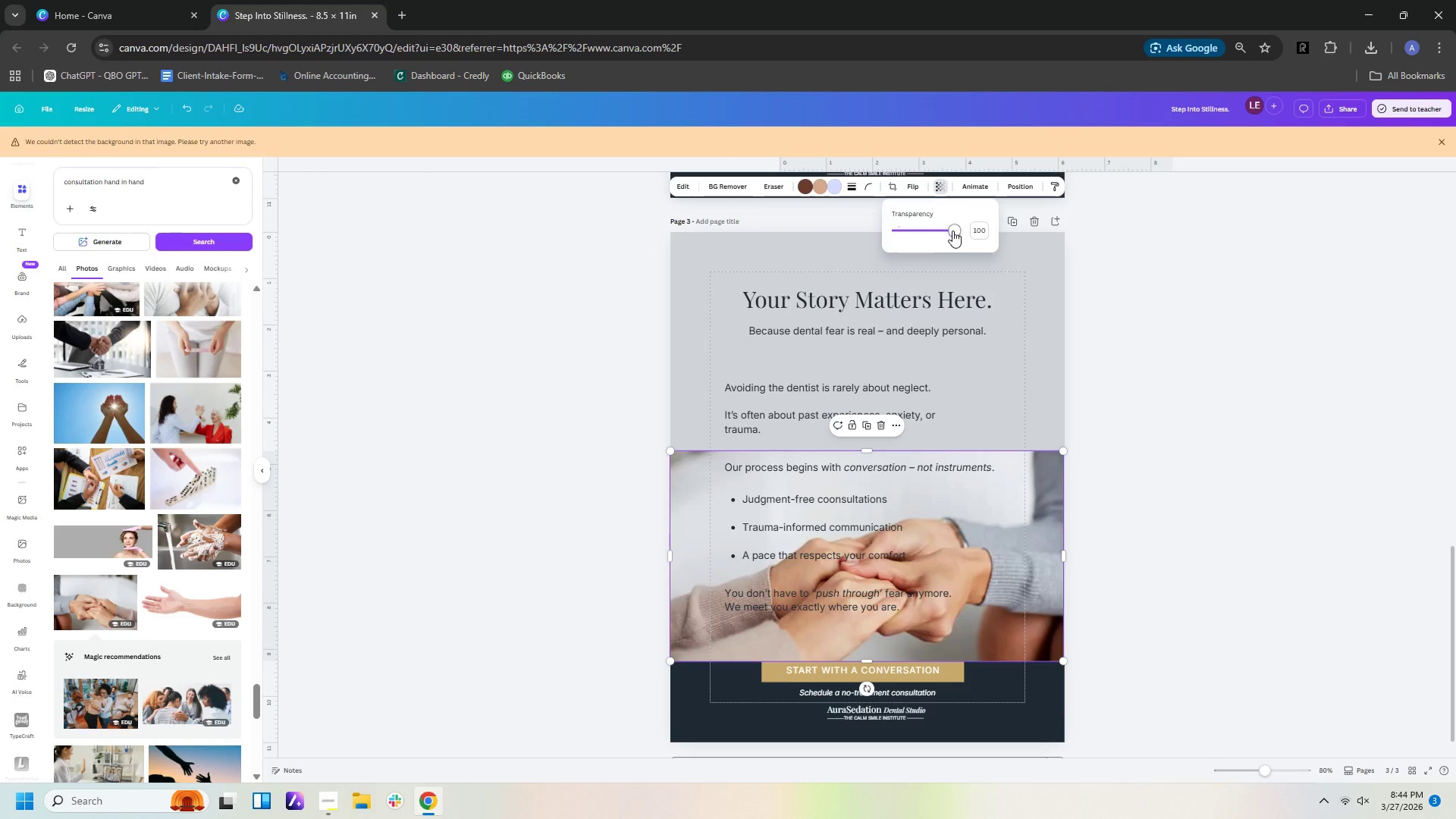 
left_click_drag(start_coordinate=[952, 231], to_coordinate=[932, 233])
 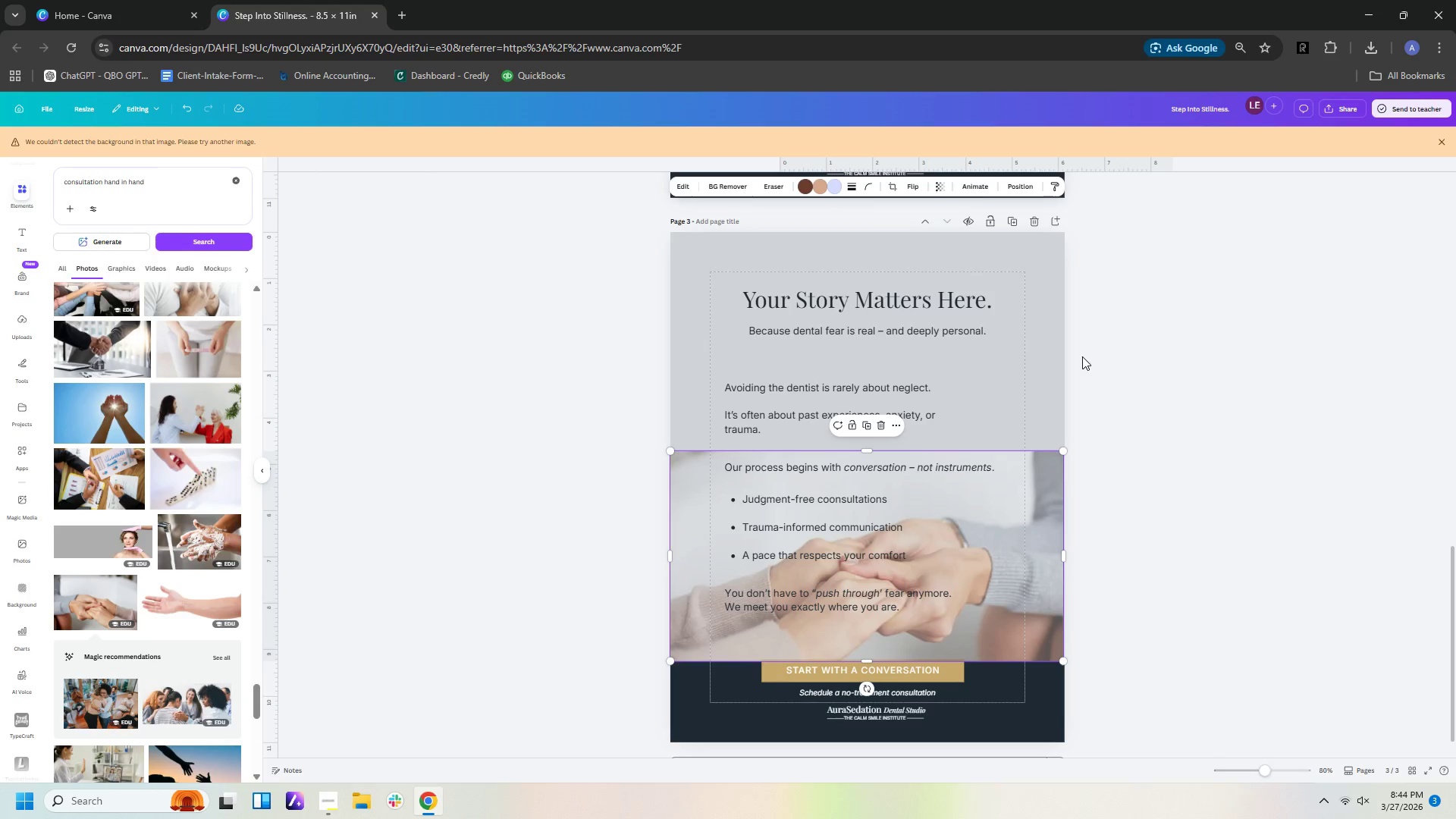 
double_click([1082, 356])
 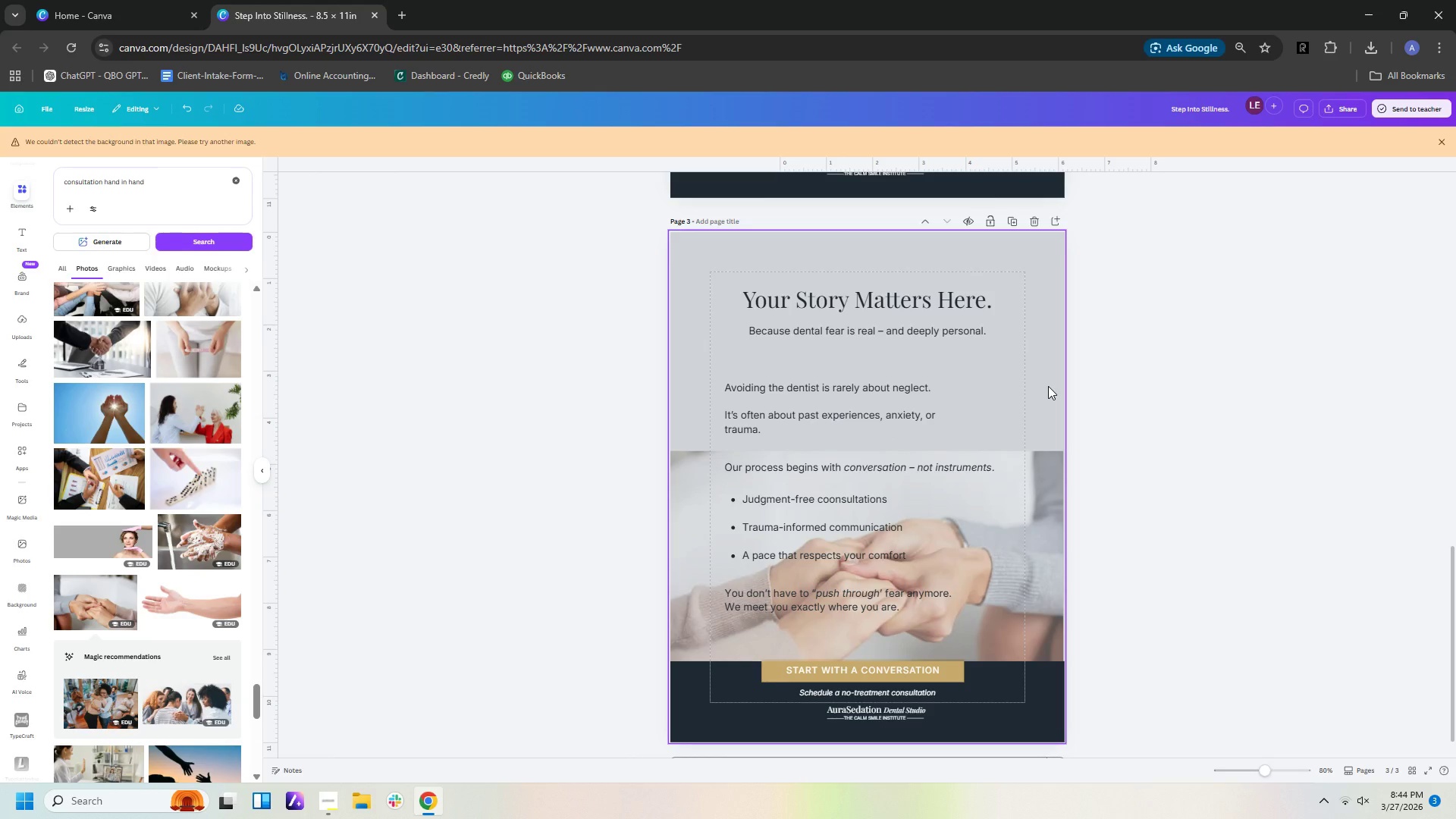 
left_click([1116, 473])
 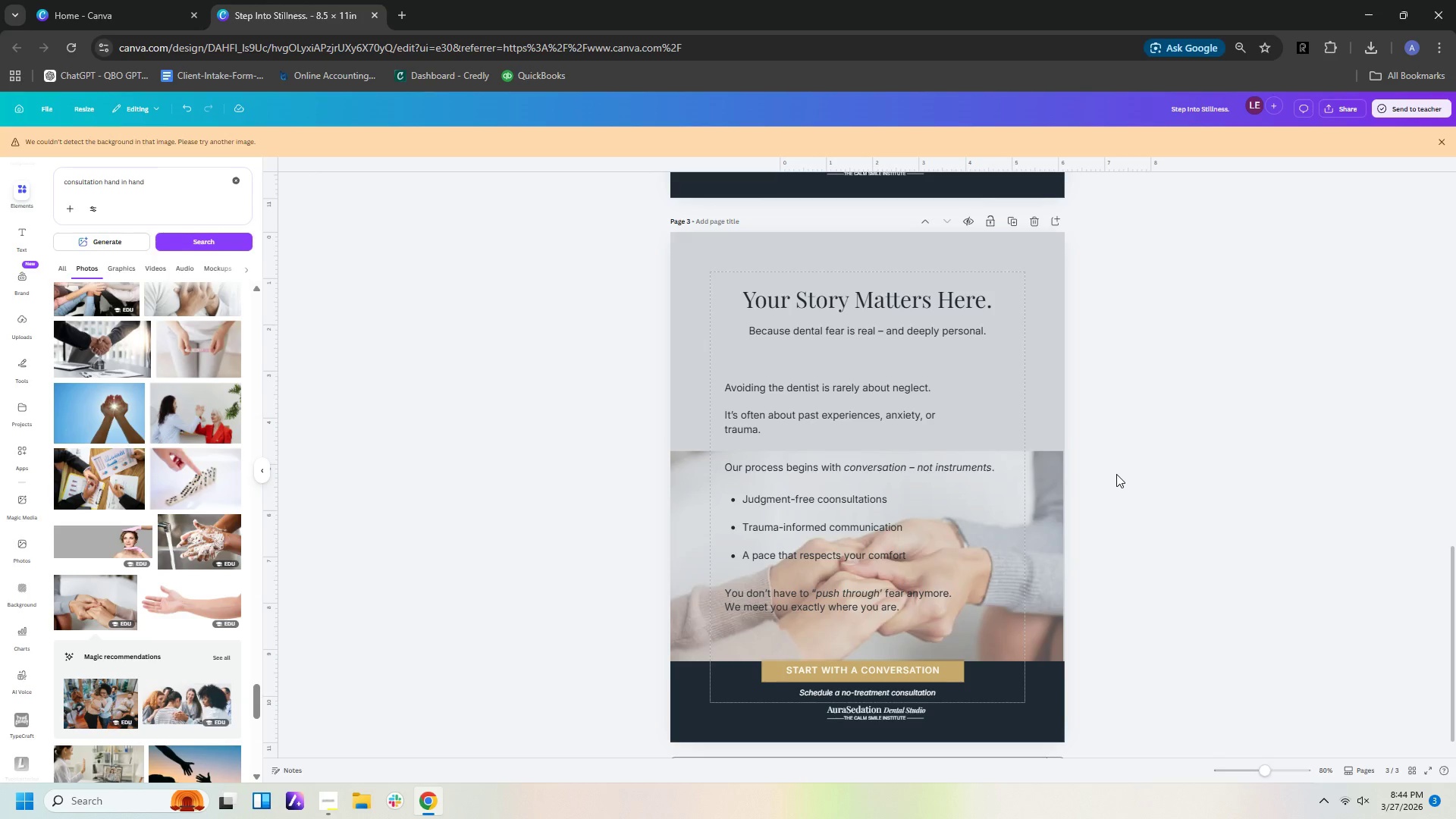 
wait(11.06)
 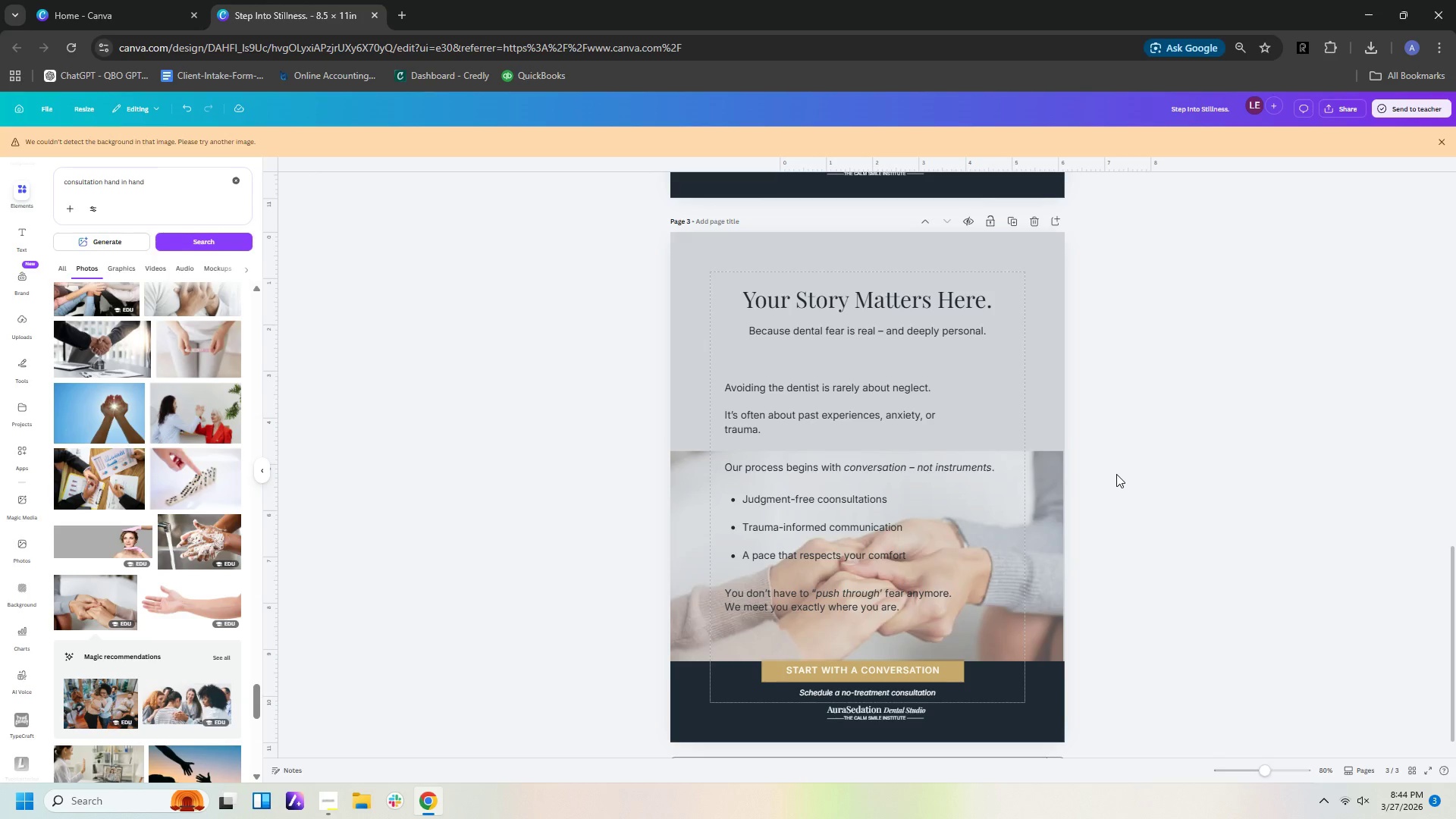 
left_click([883, 601])
 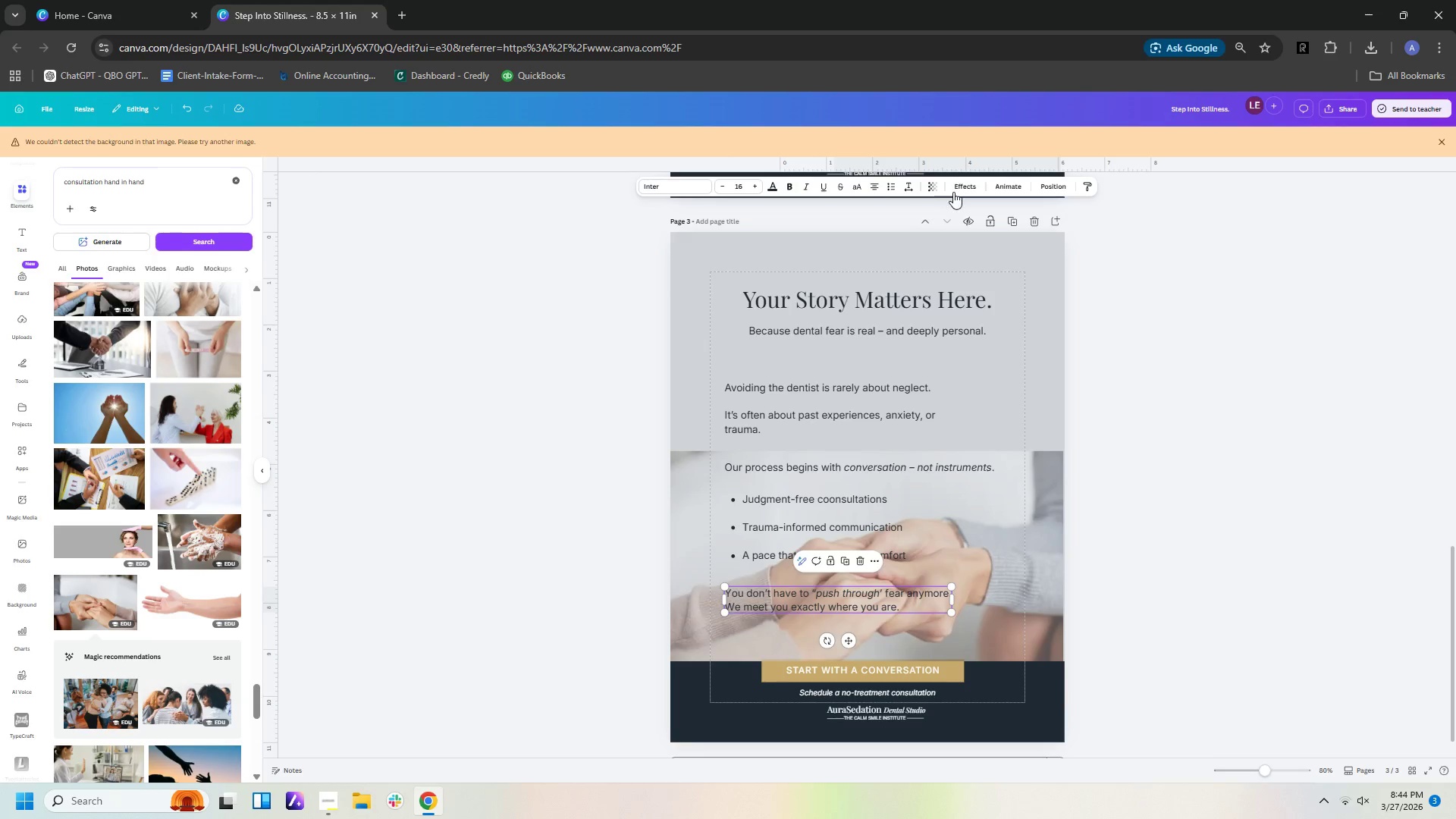 
left_click([964, 190])
 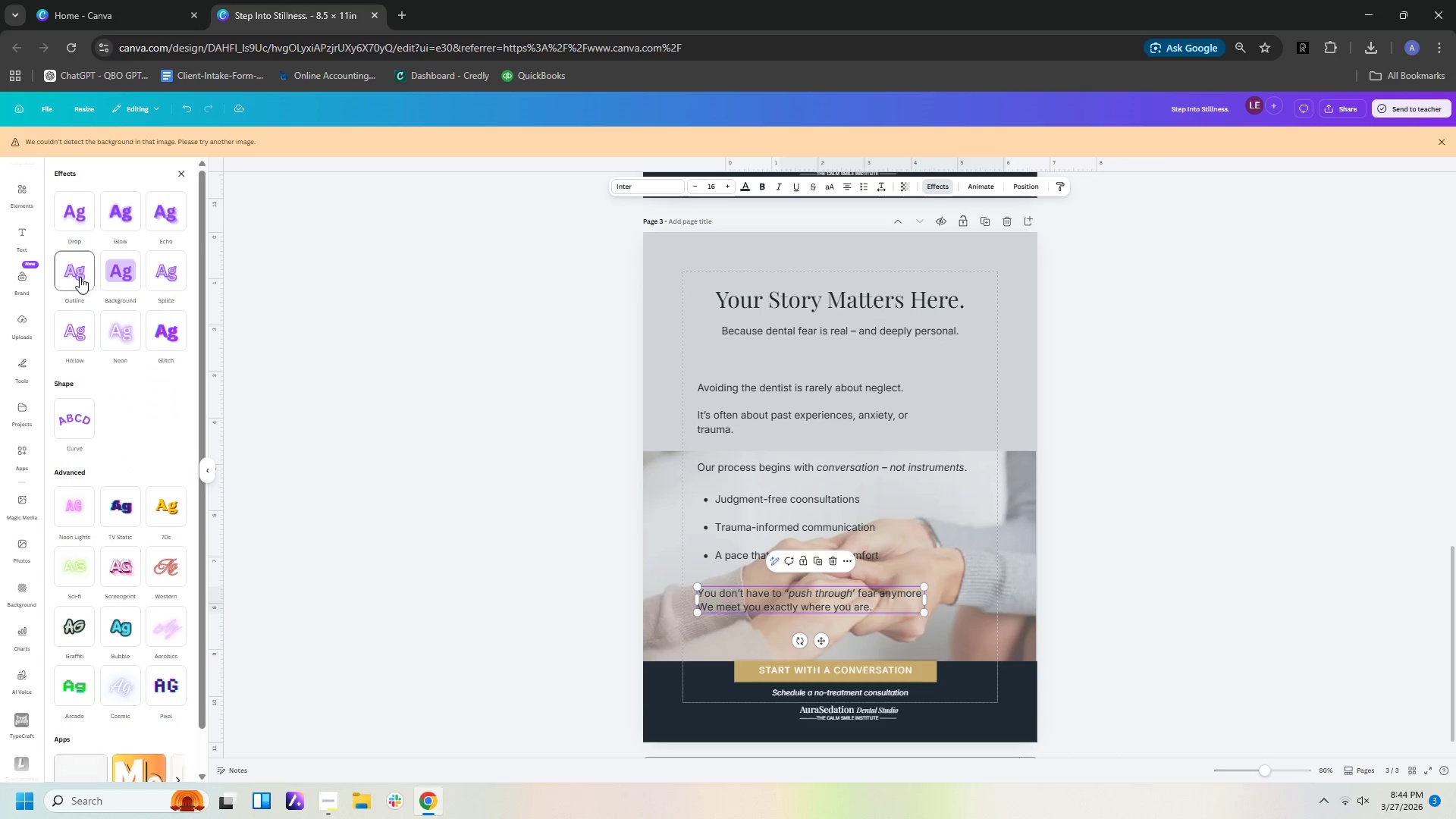 
left_click([117, 279])
 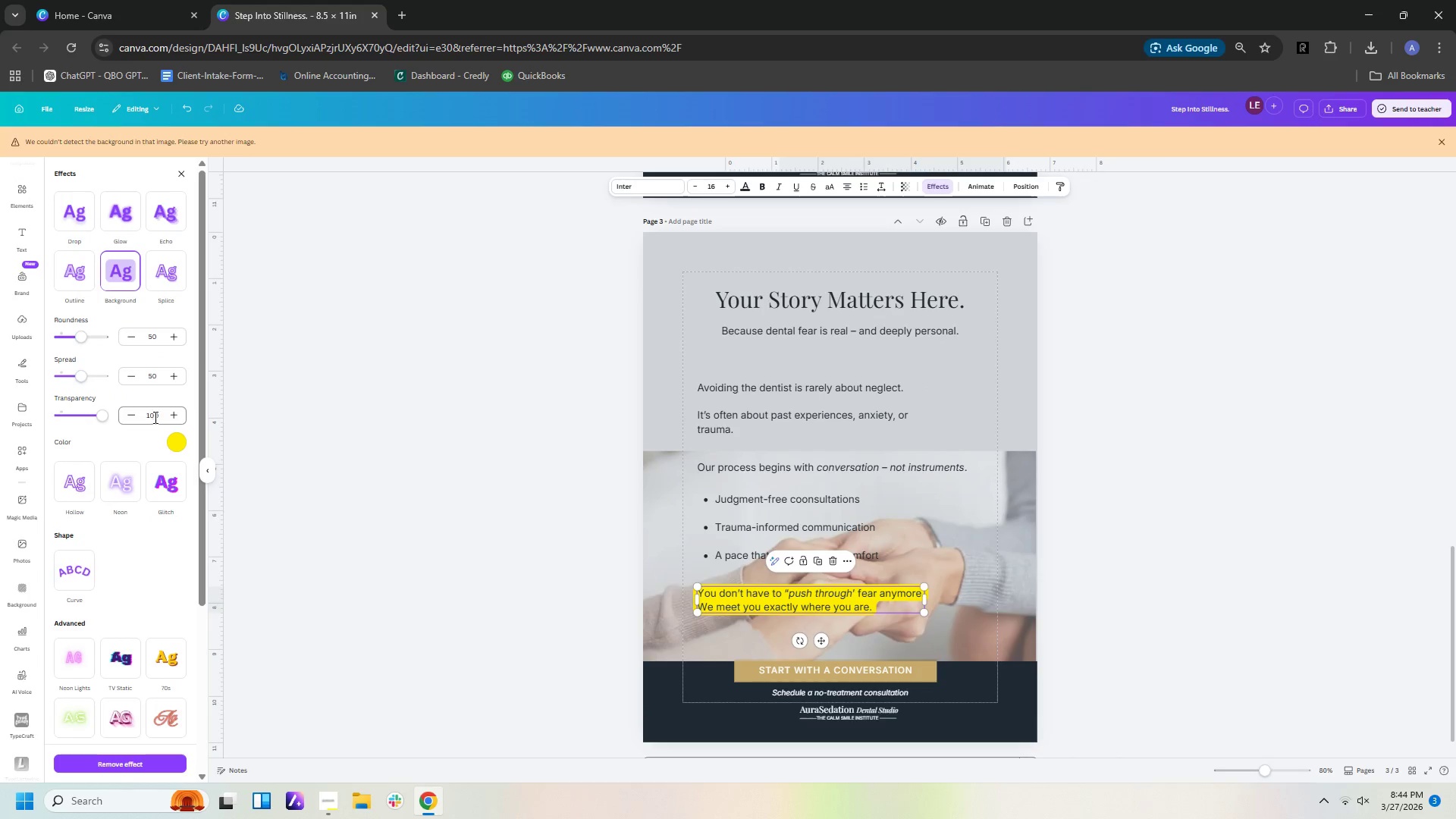 
left_click([174, 450])
 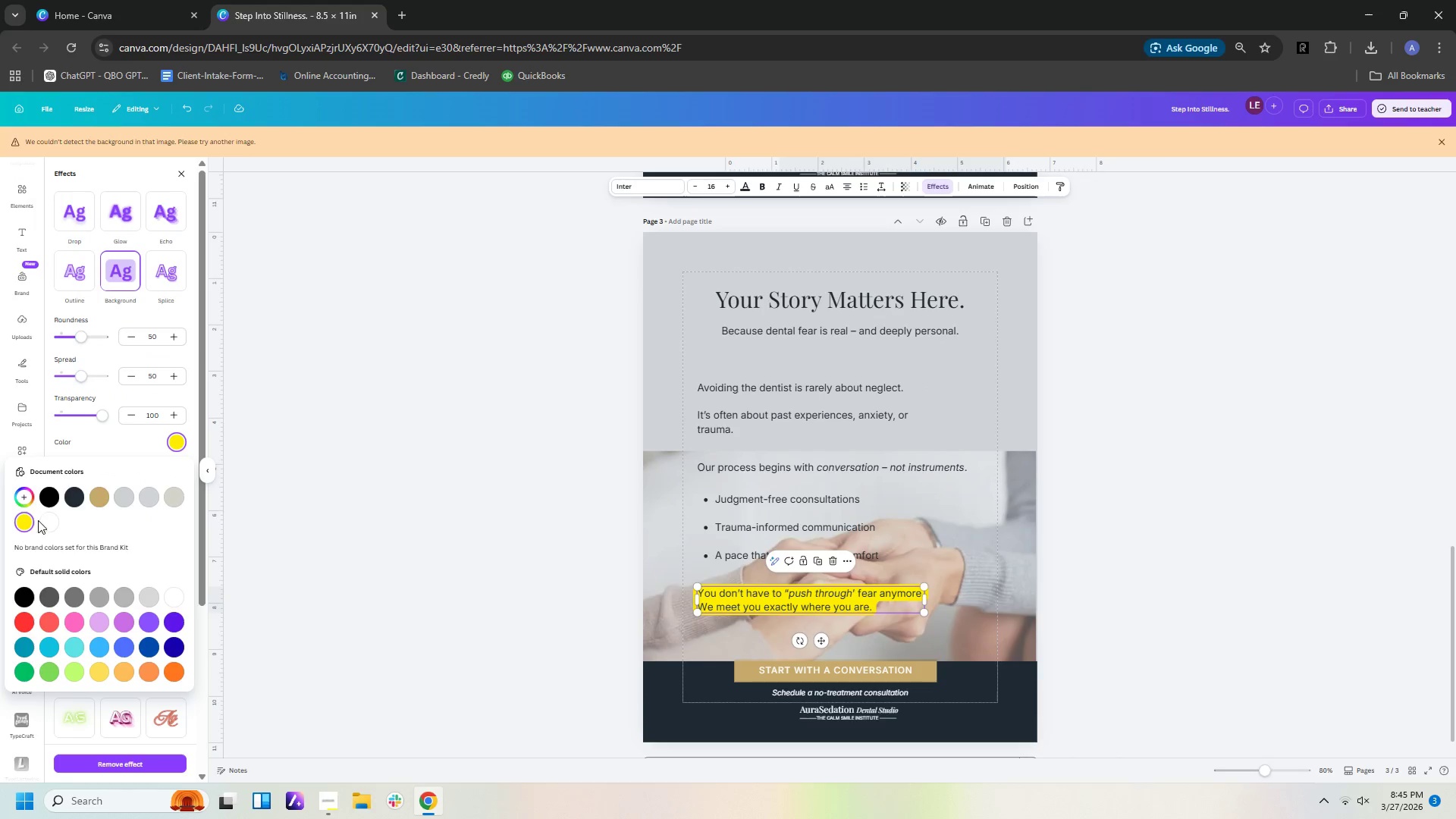 
left_click([47, 526])
 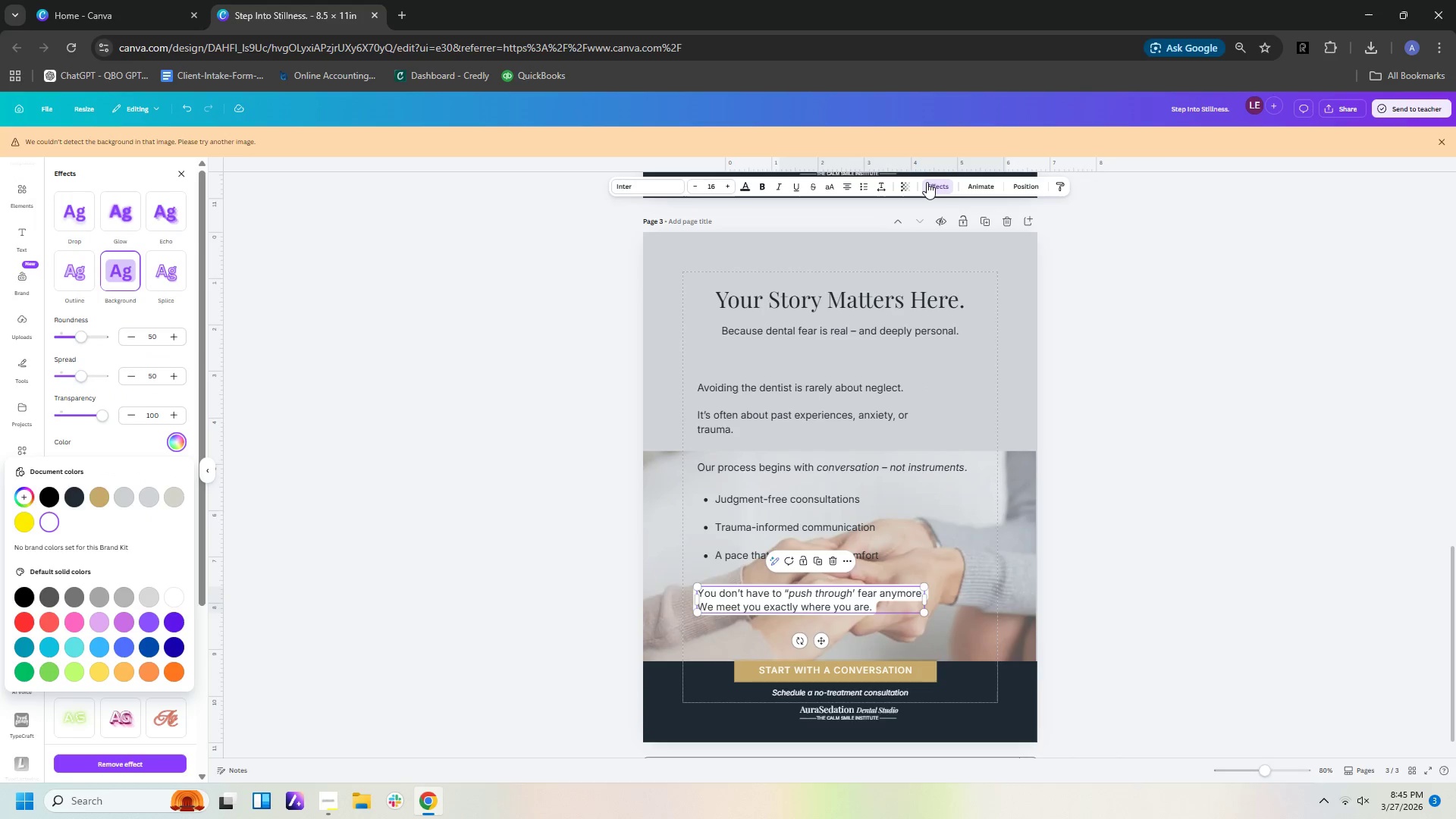 
left_click([899, 192])
 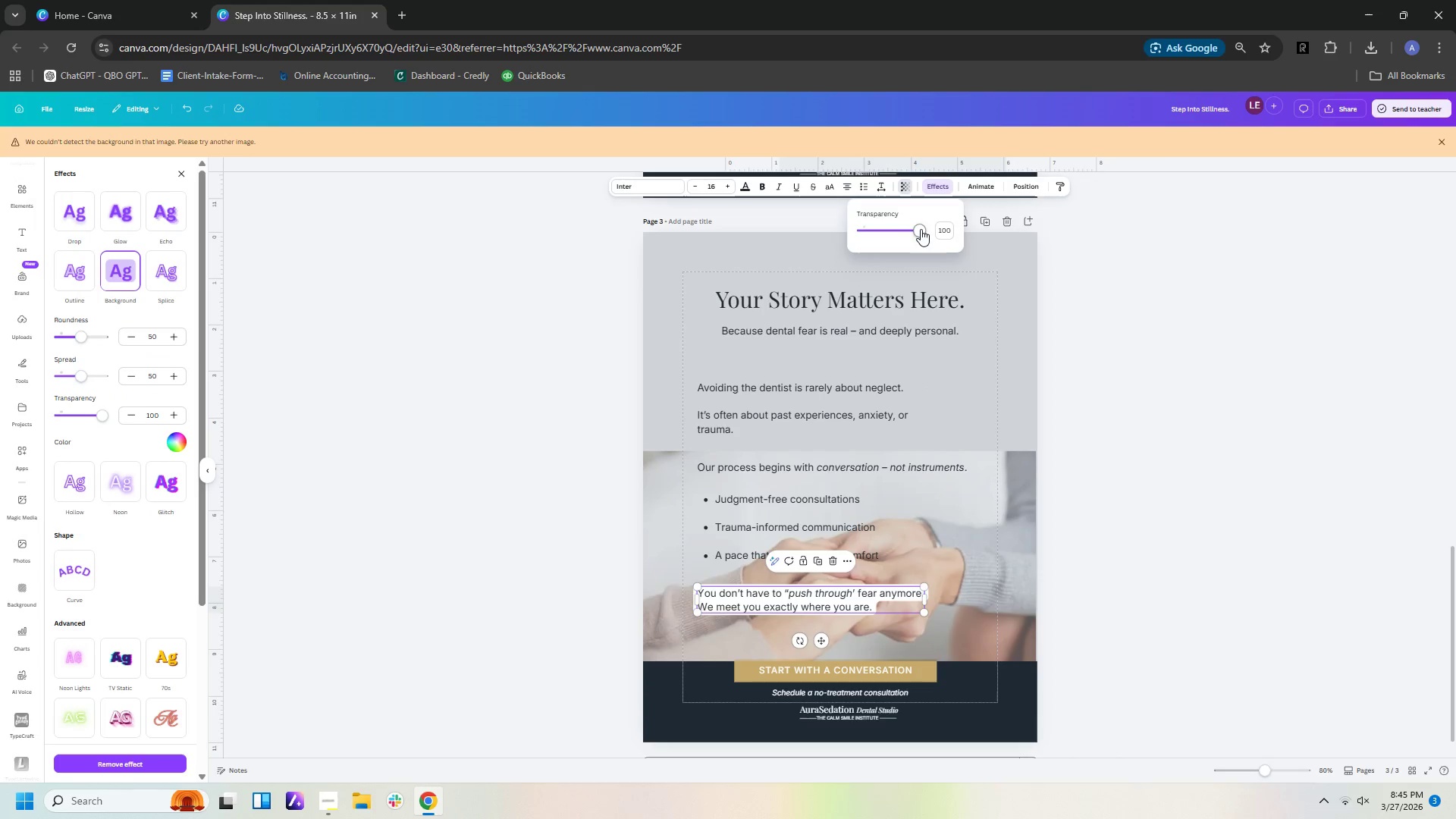 
left_click_drag(start_coordinate=[920, 234], to_coordinate=[899, 234])
 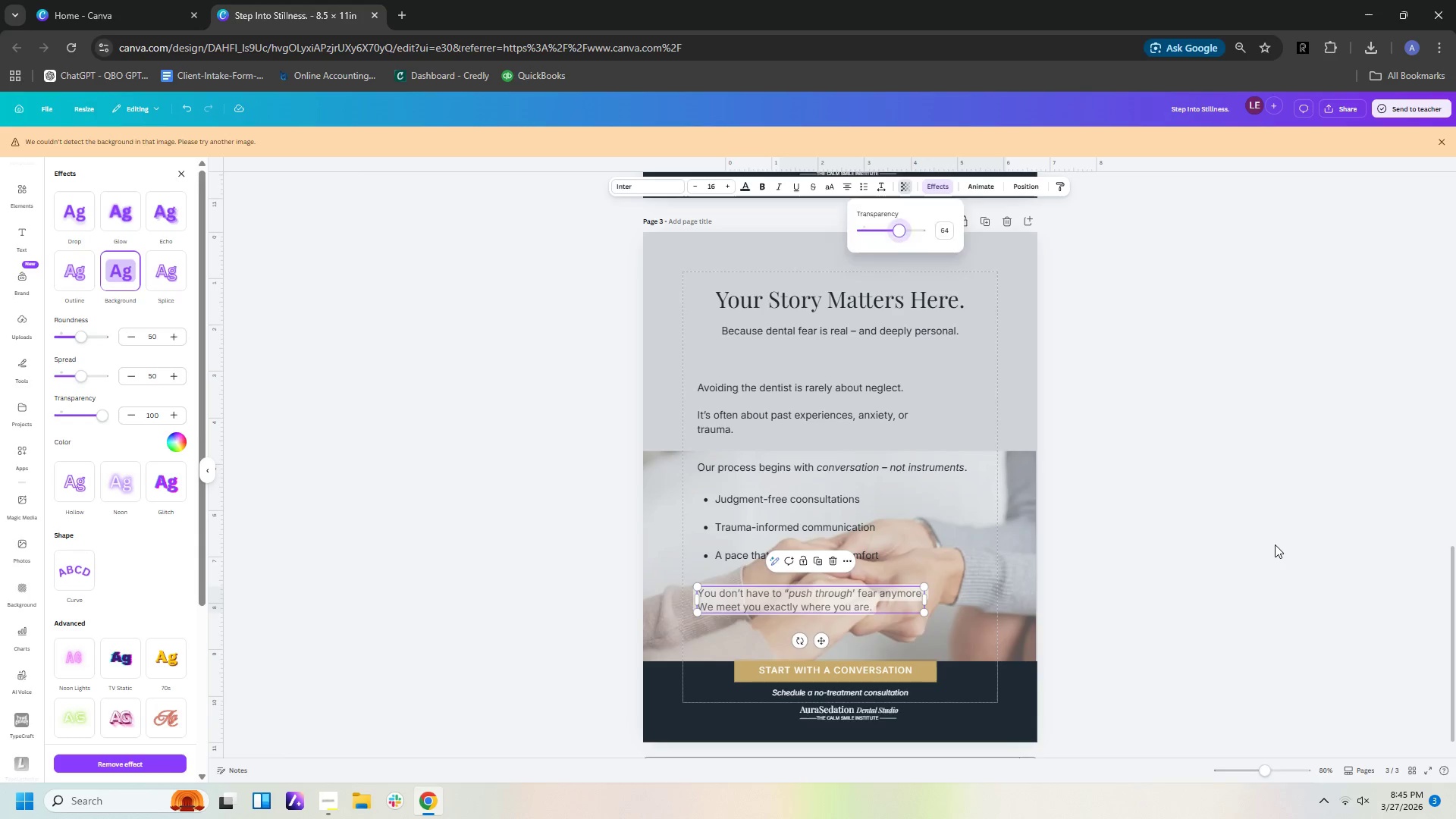 
left_click([1275, 544])
 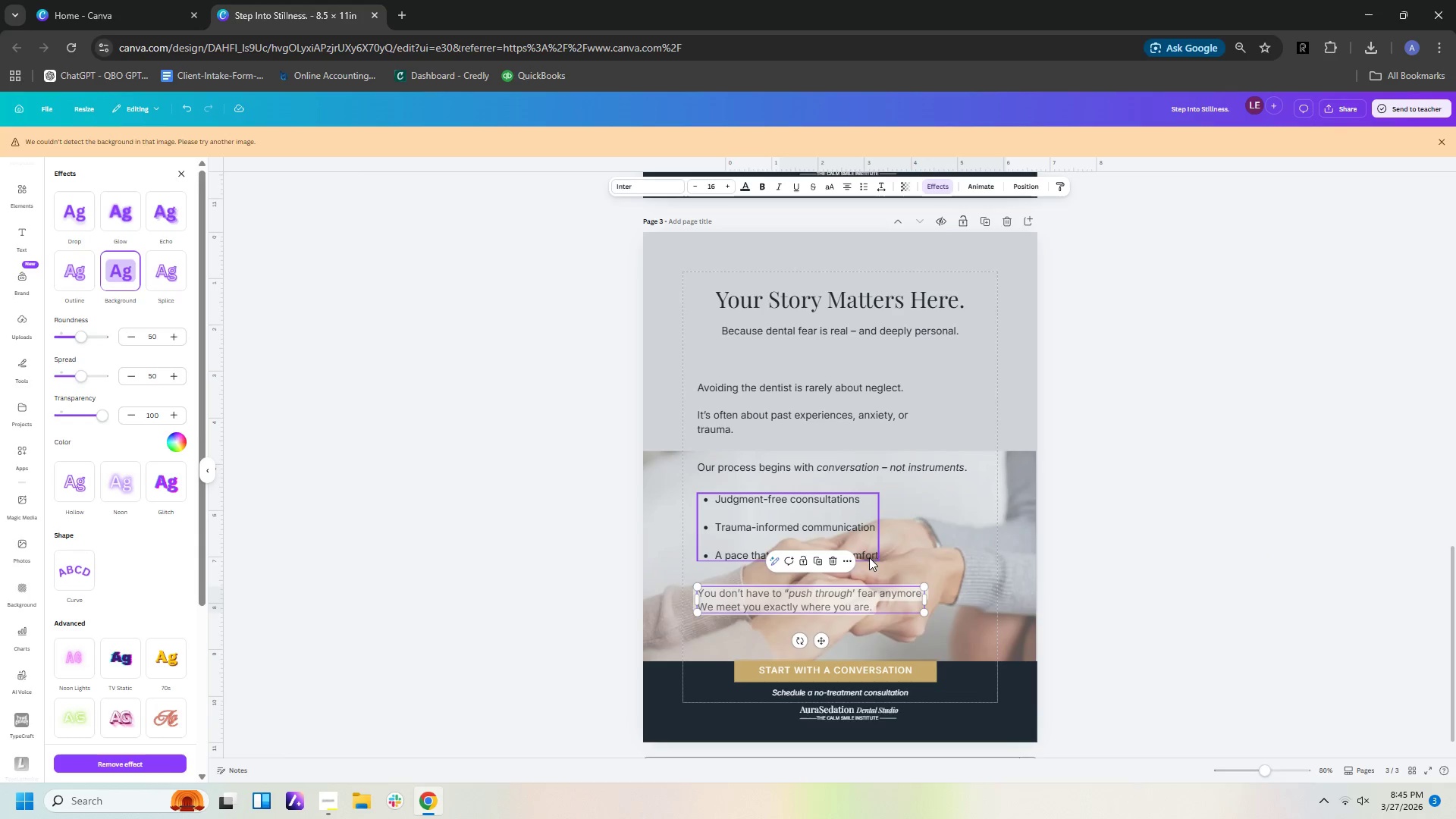 
left_click([869, 557])
 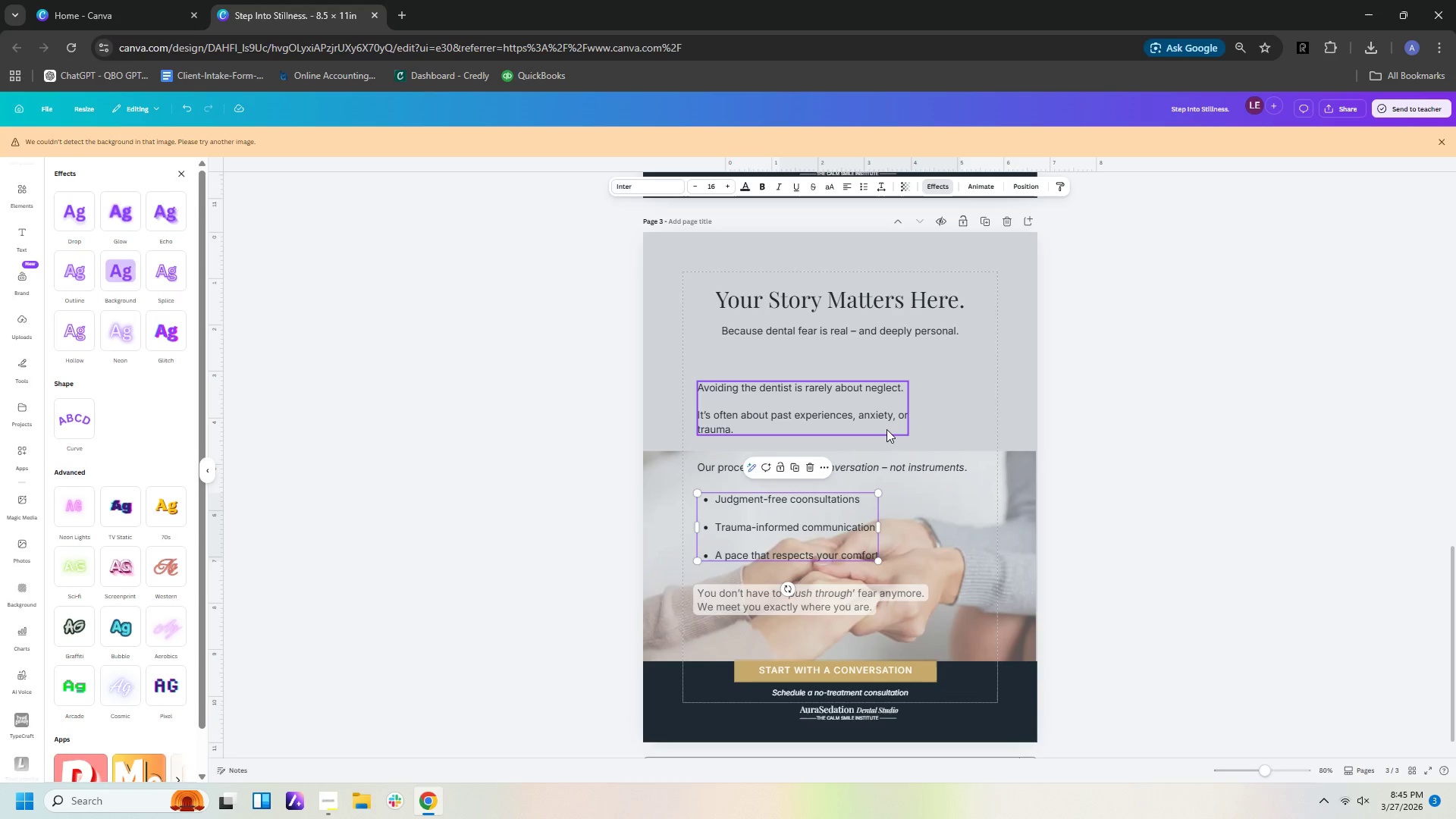 
left_click([1114, 482])
 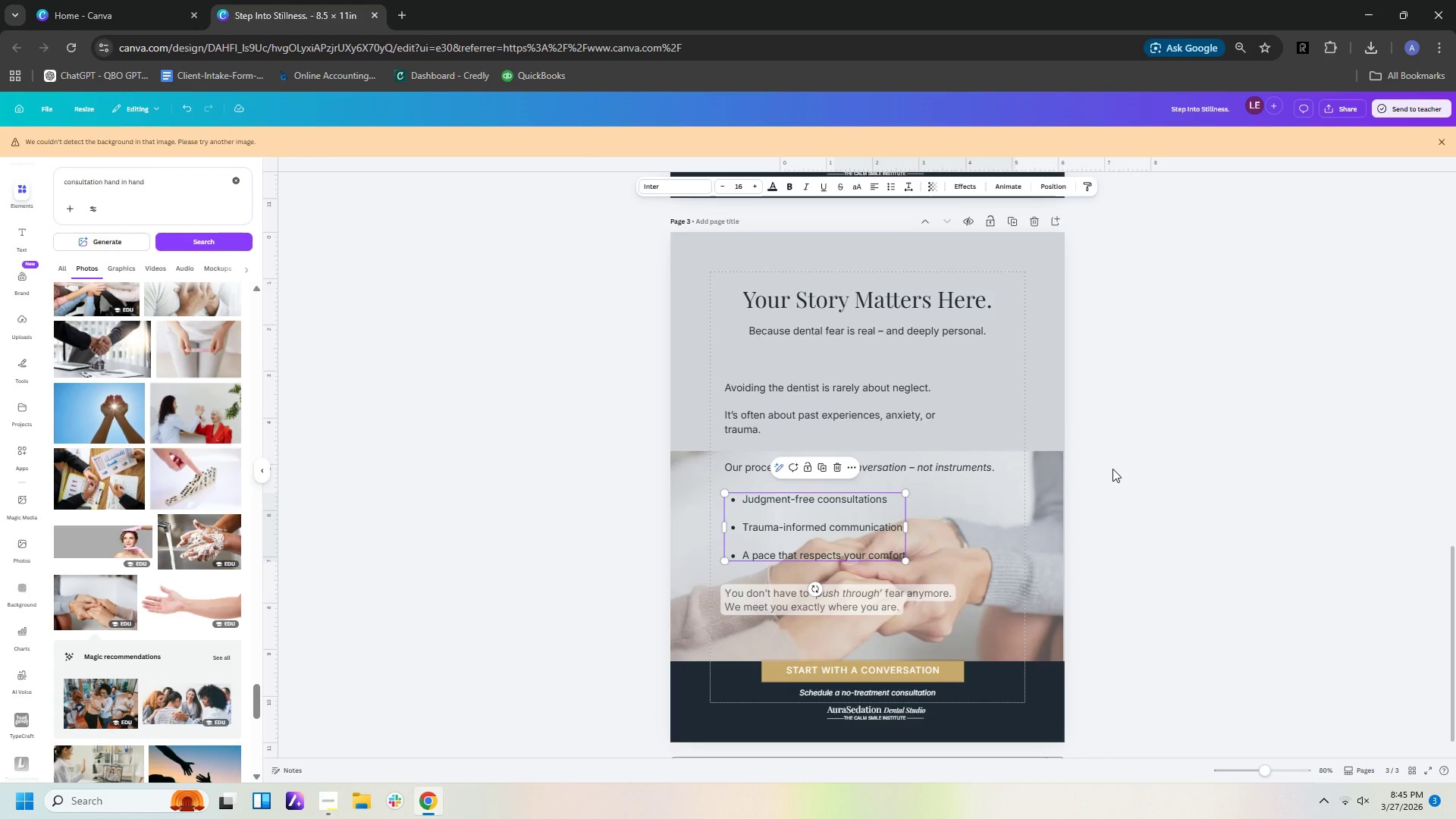 
left_click([1041, 388])
 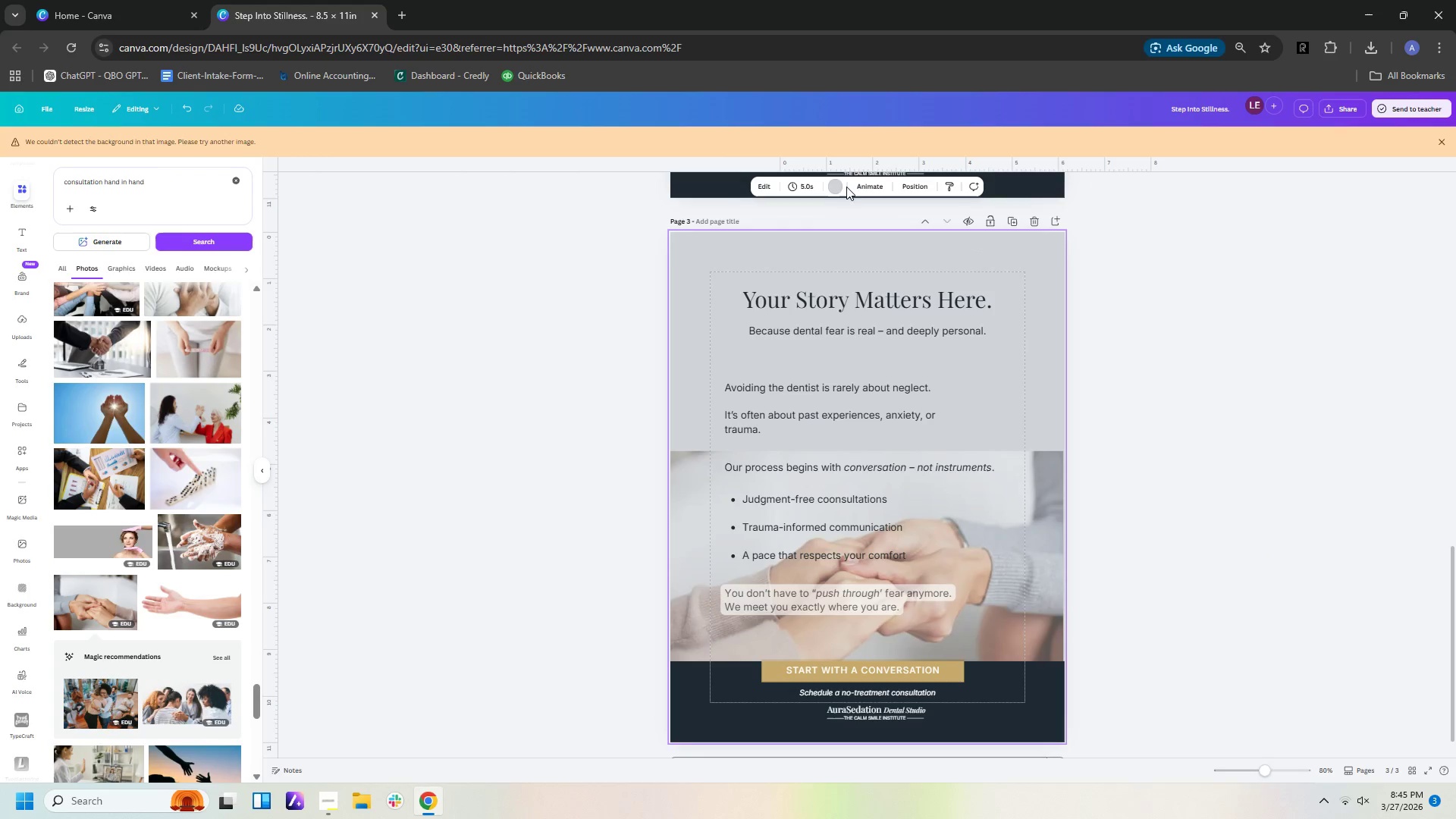 
left_click([838, 187])
 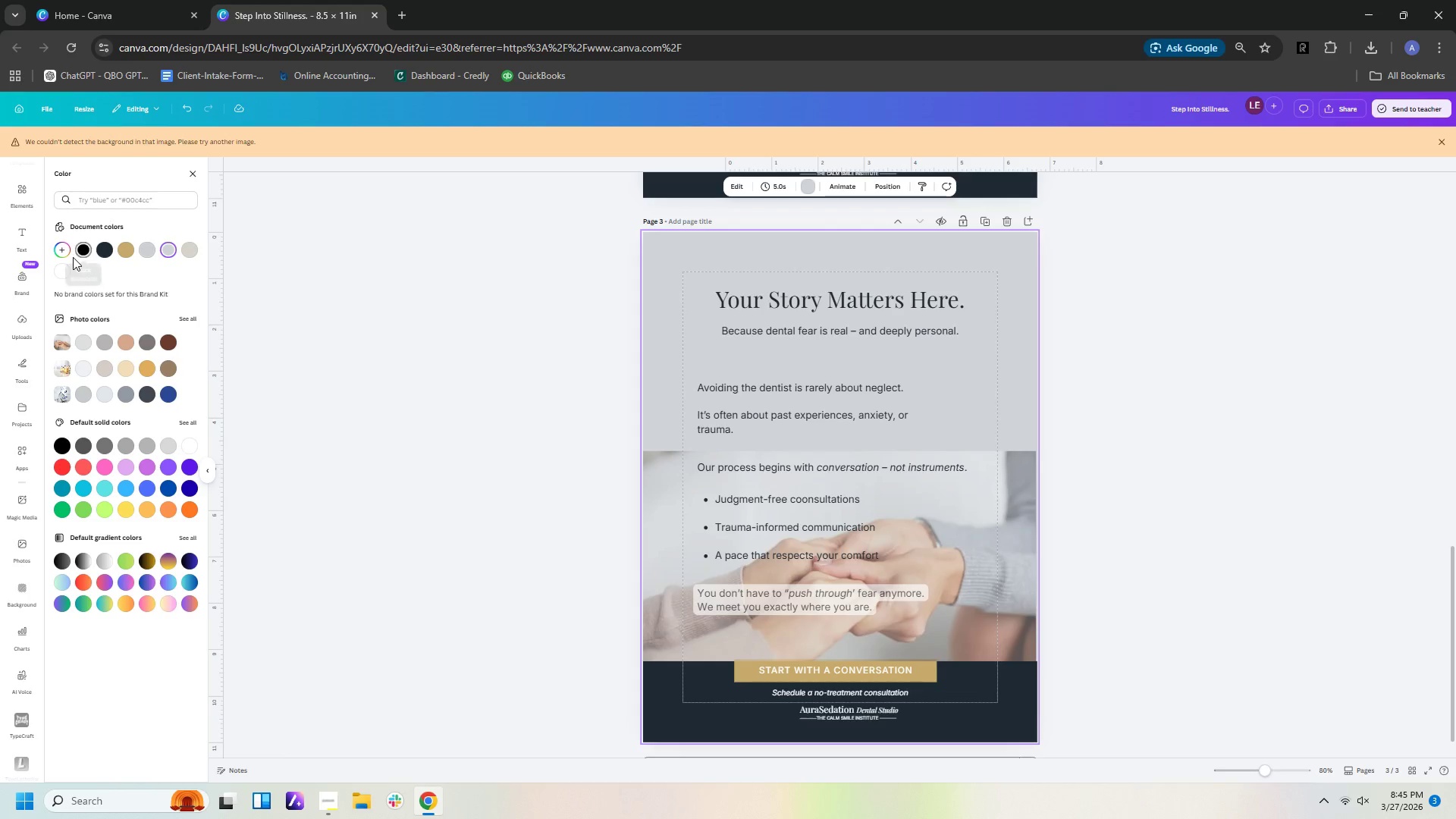 
left_click([64, 252])
 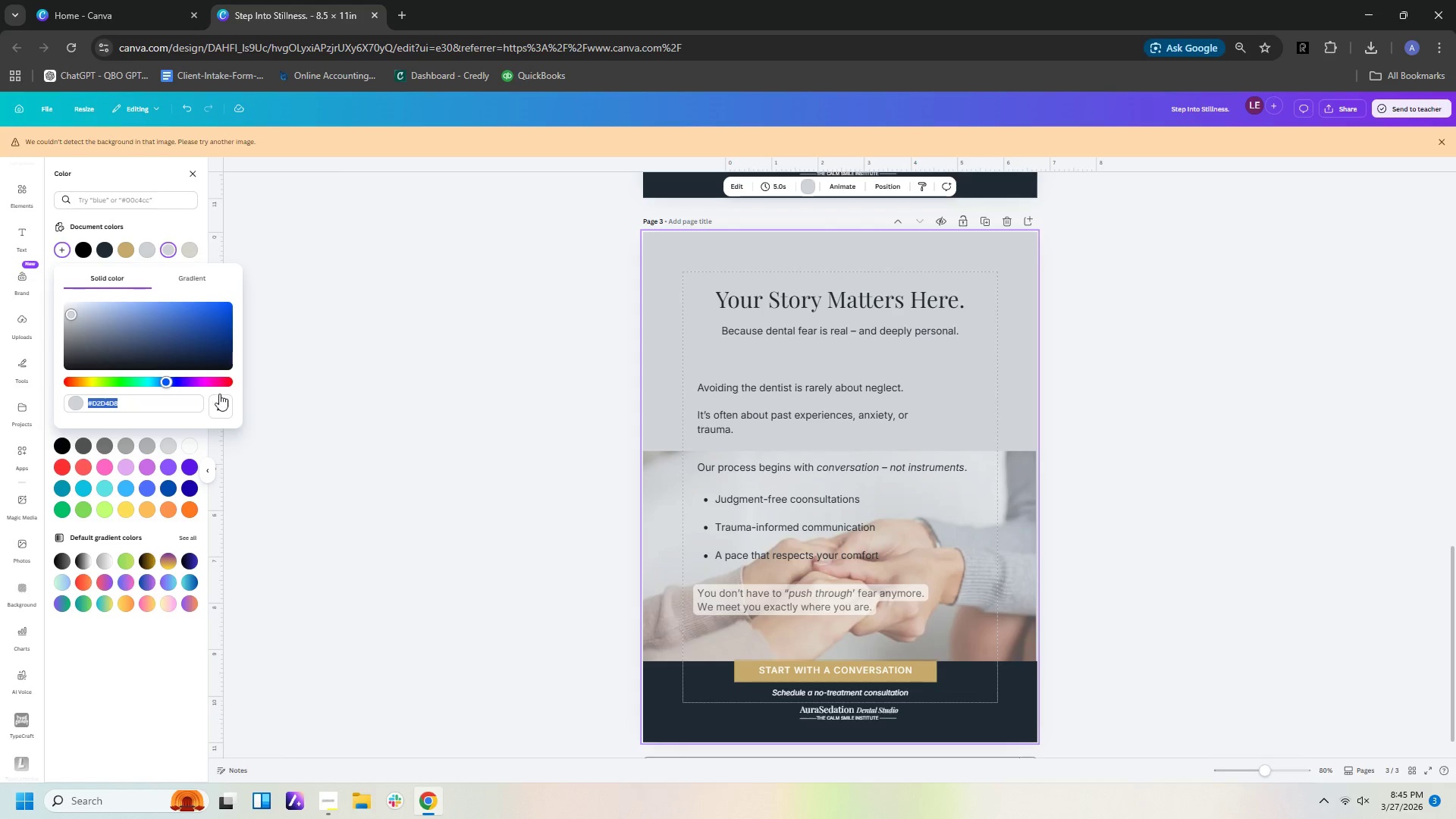 
left_click([219, 401])
 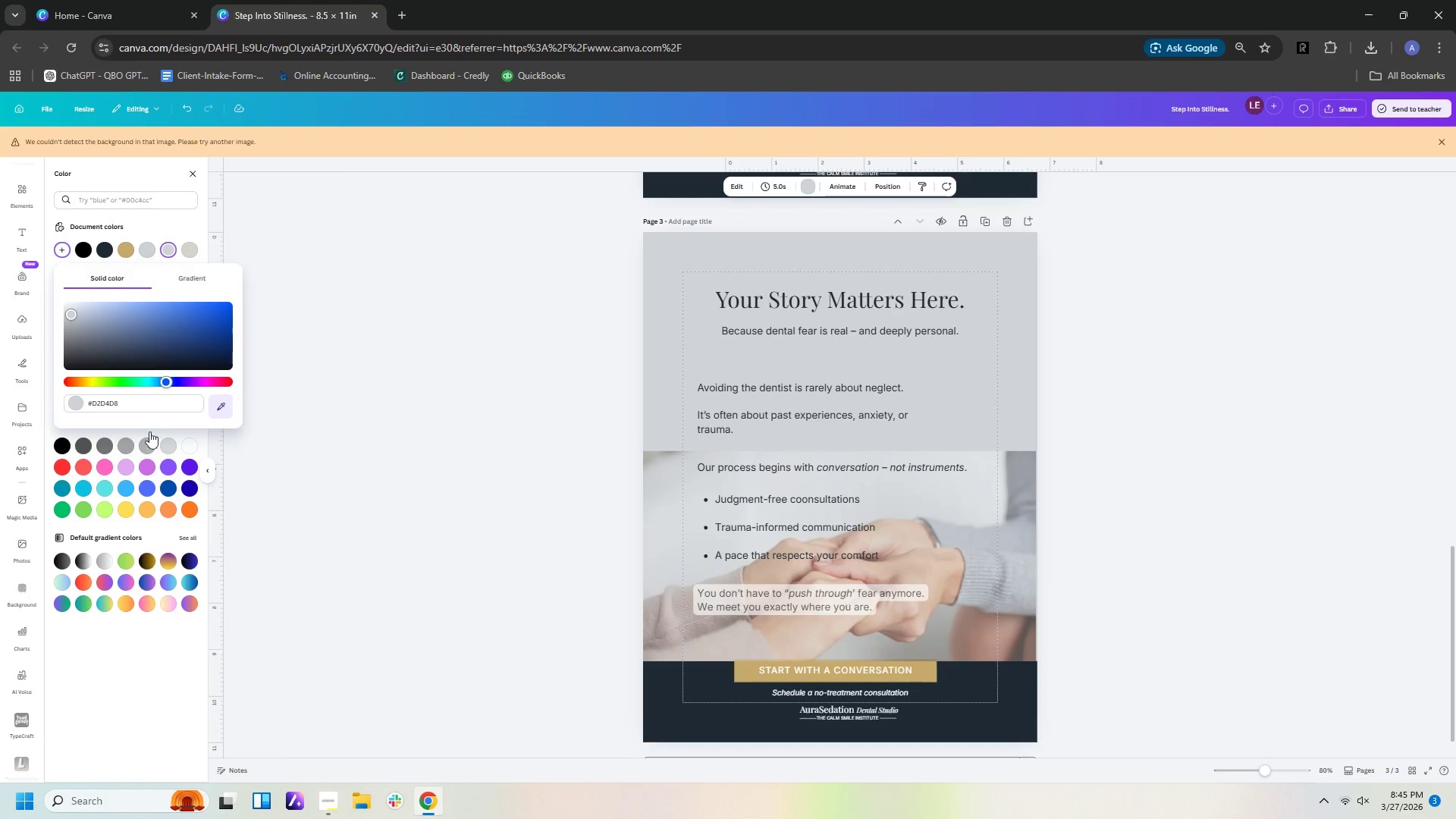 
left_click([221, 411])
 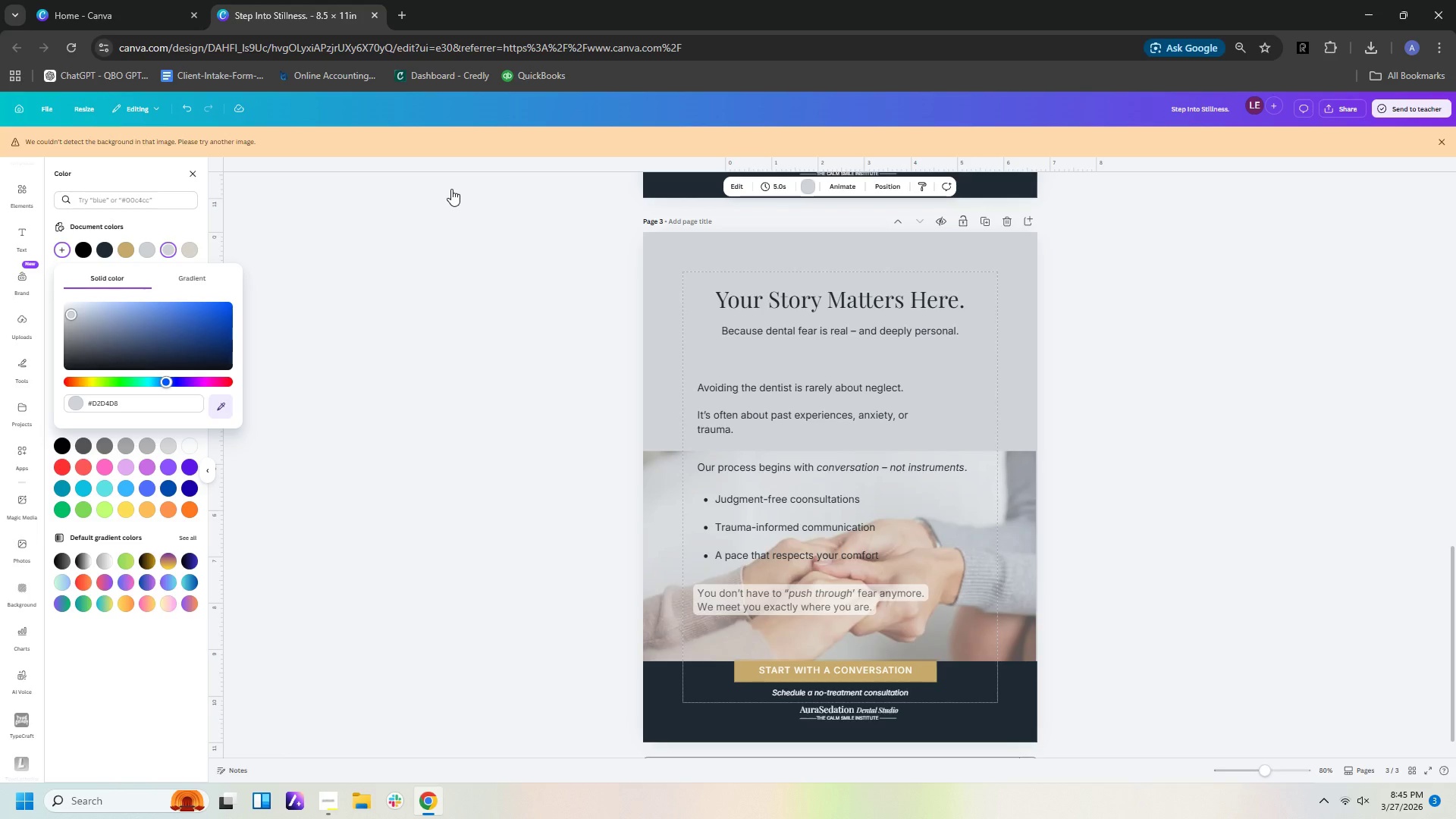 
wait(23.91)
 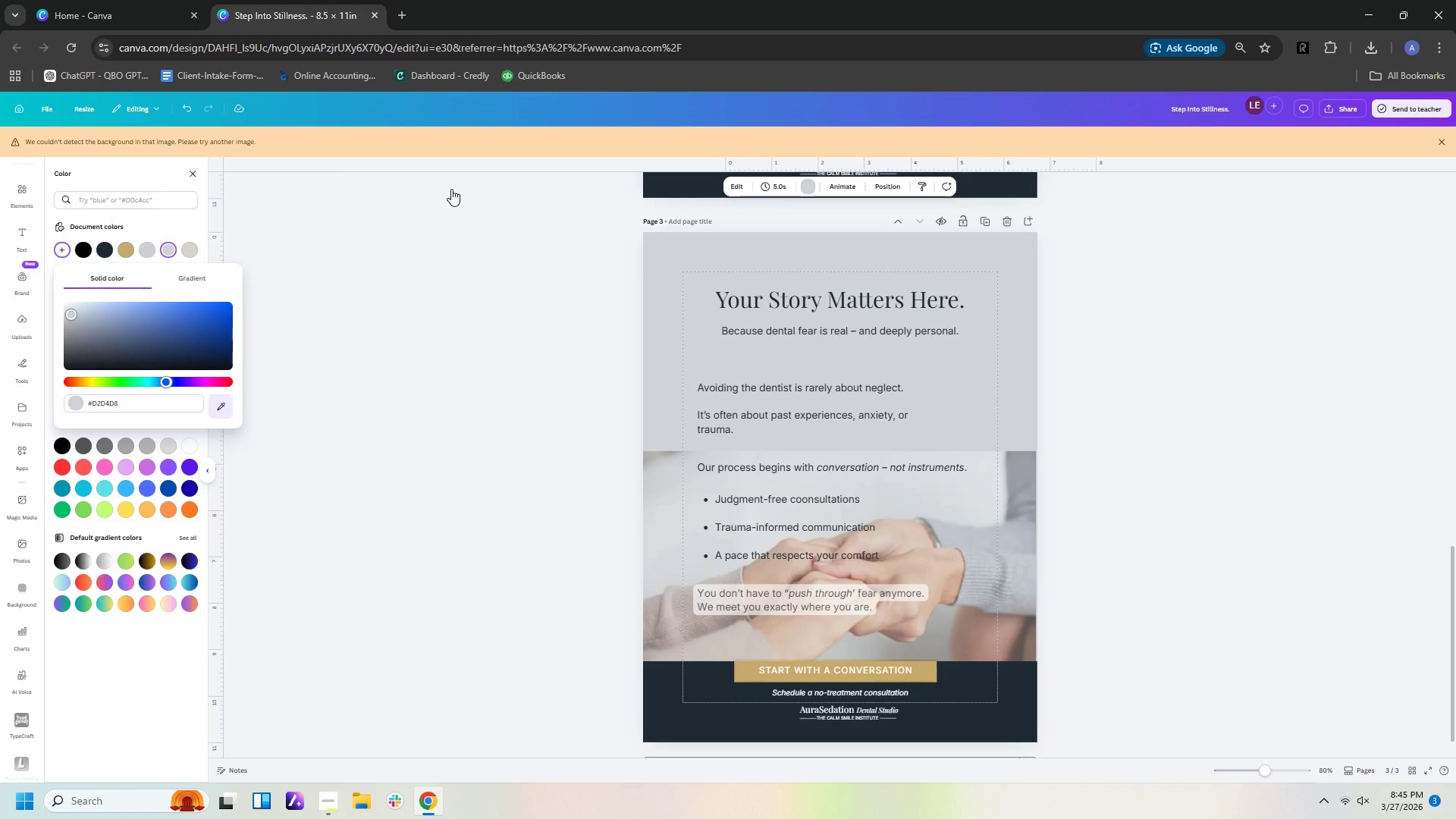 
left_click([1012, 513])
 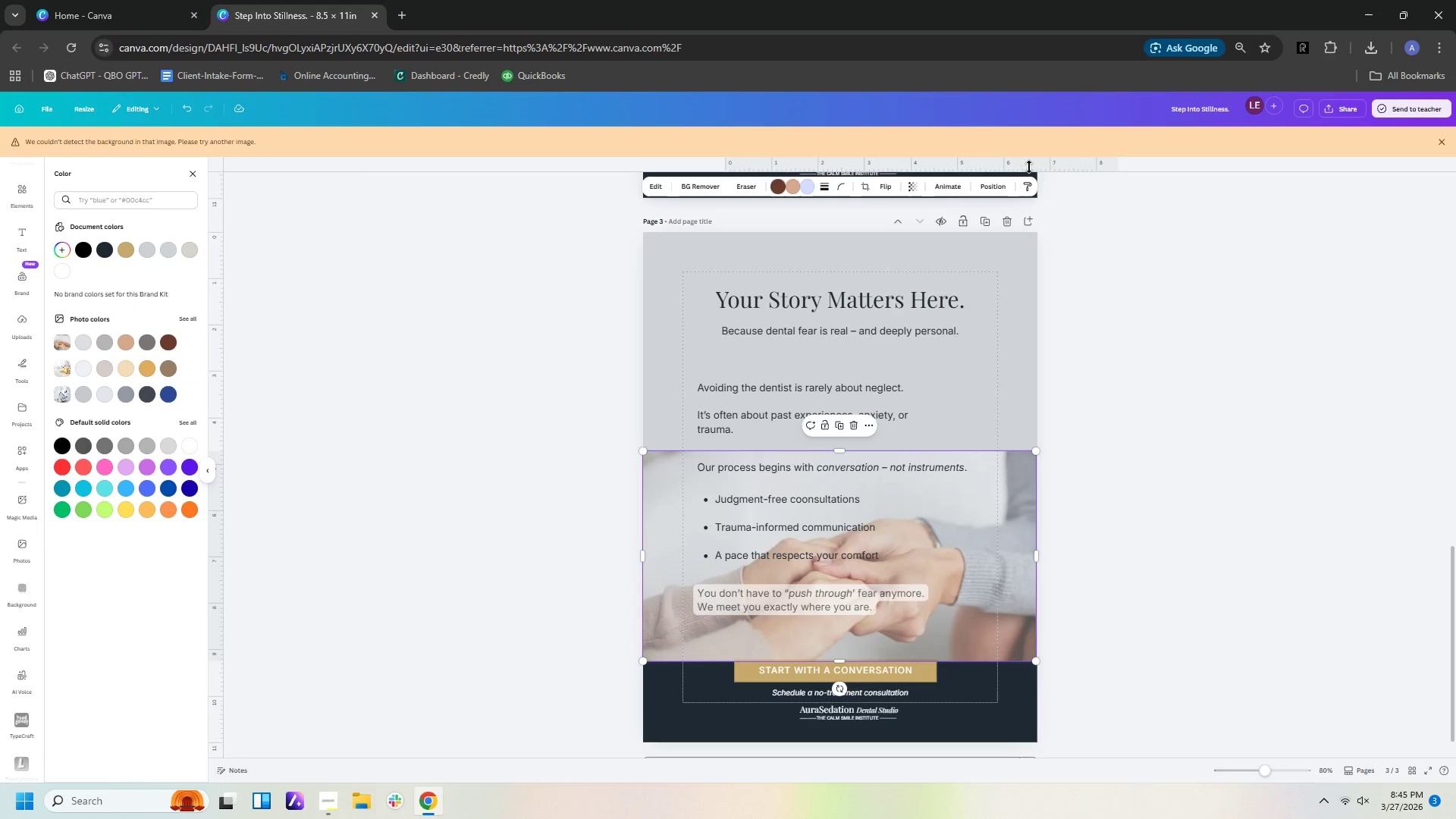 
wait(6.75)
 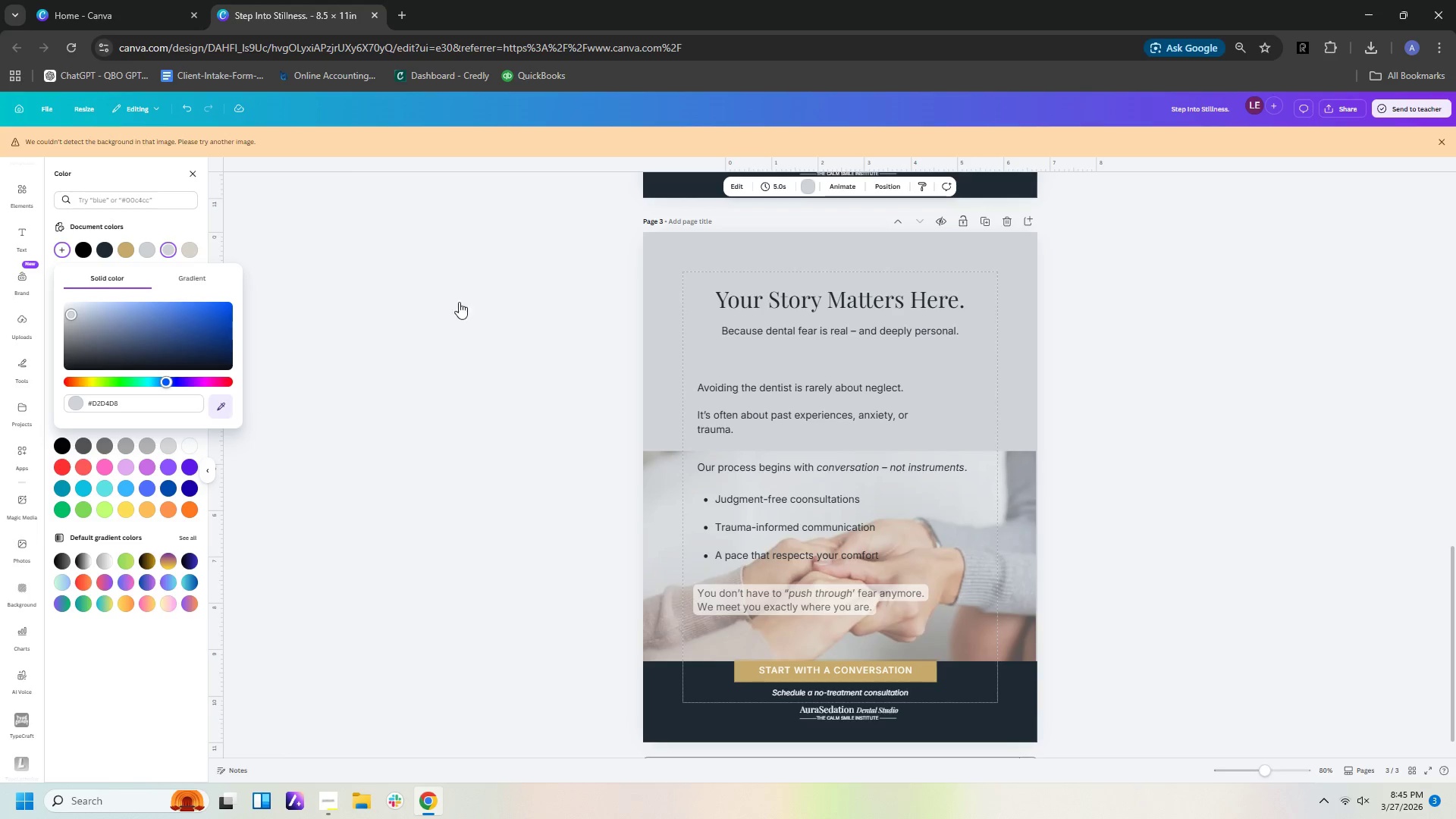 
left_click([1013, 516])
 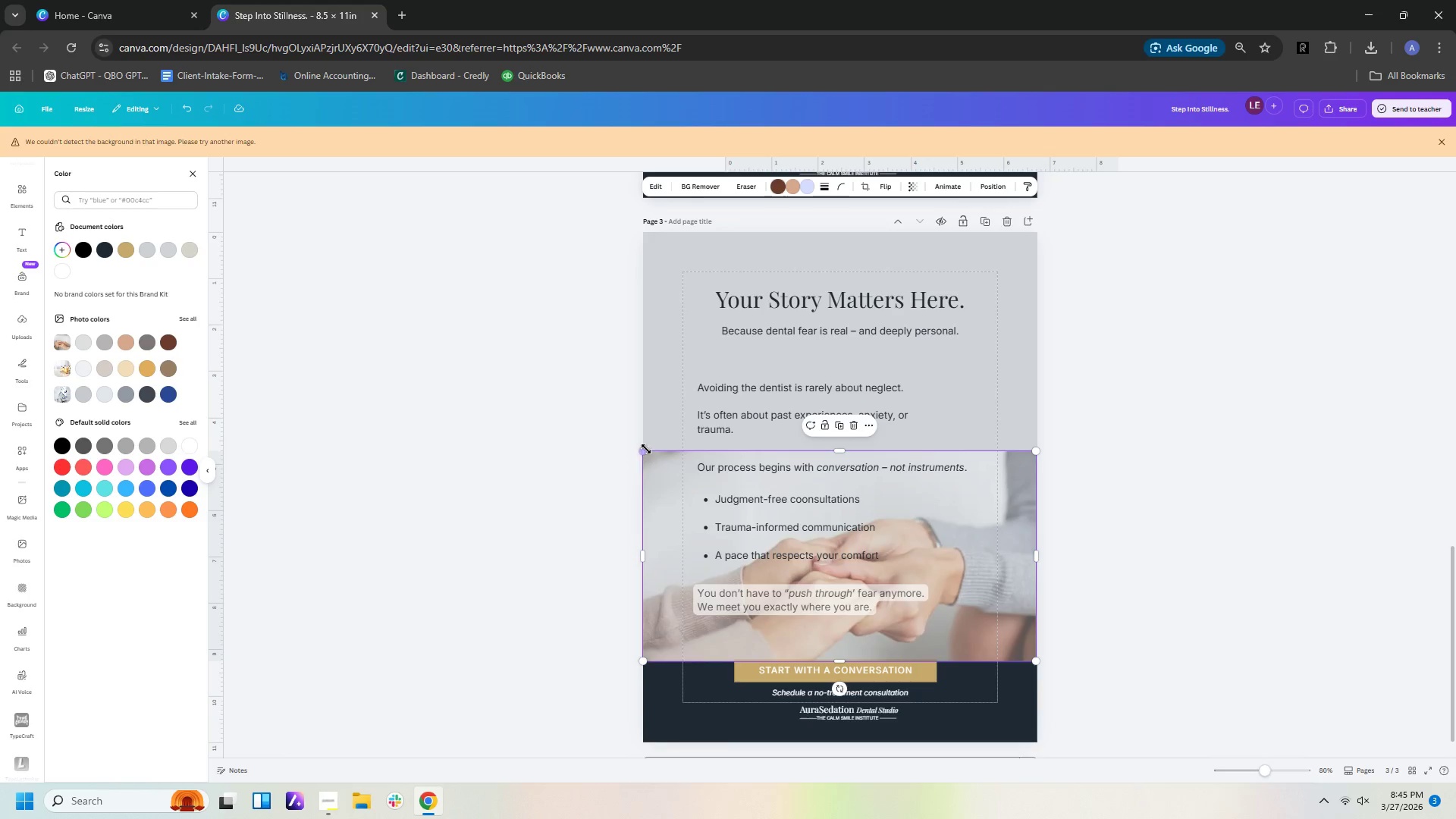 
left_click_drag(start_coordinate=[646, 449], to_coordinate=[792, 498])
 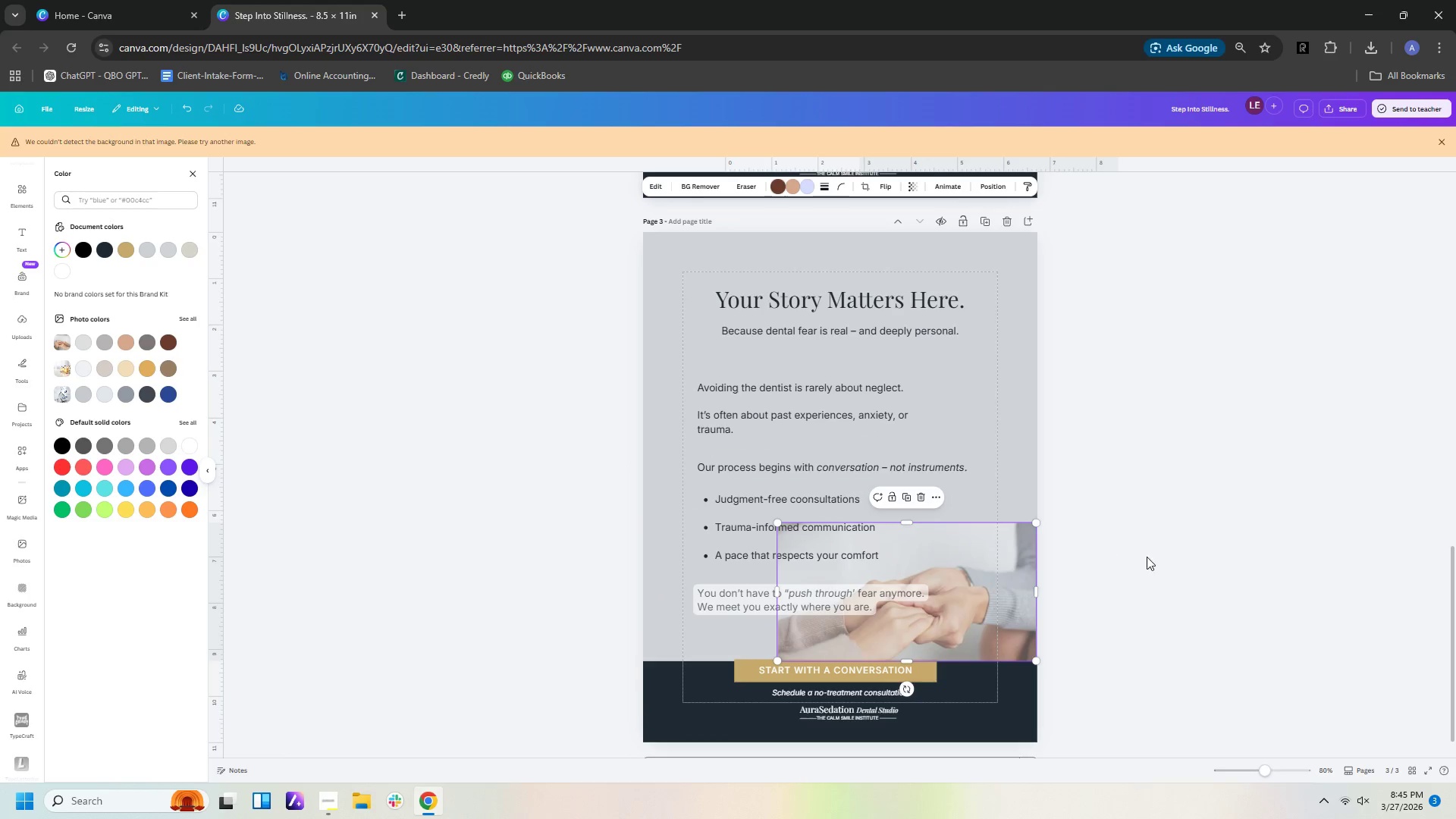 
left_click([1152, 557])
 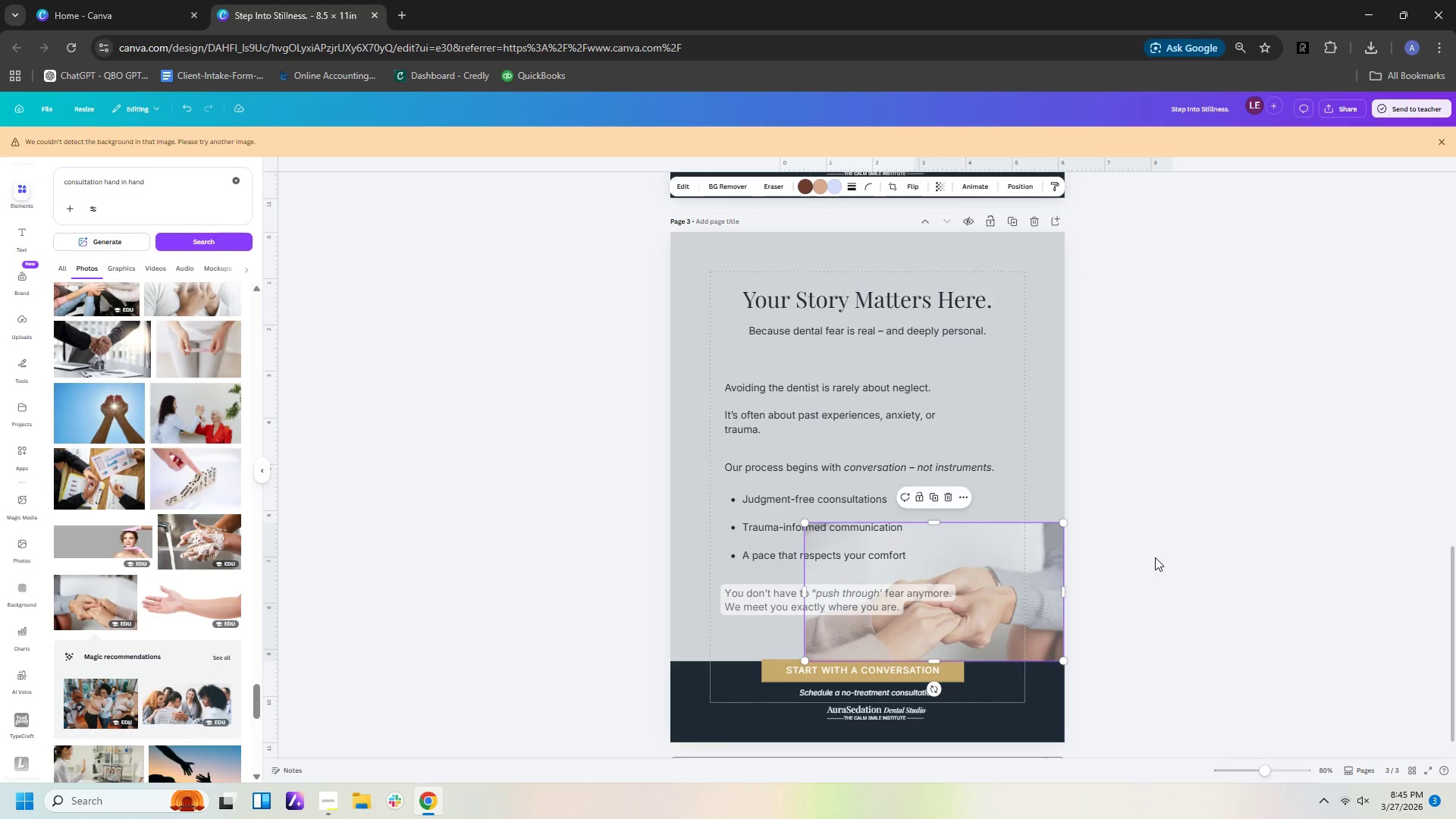 
left_click([1155, 558])
 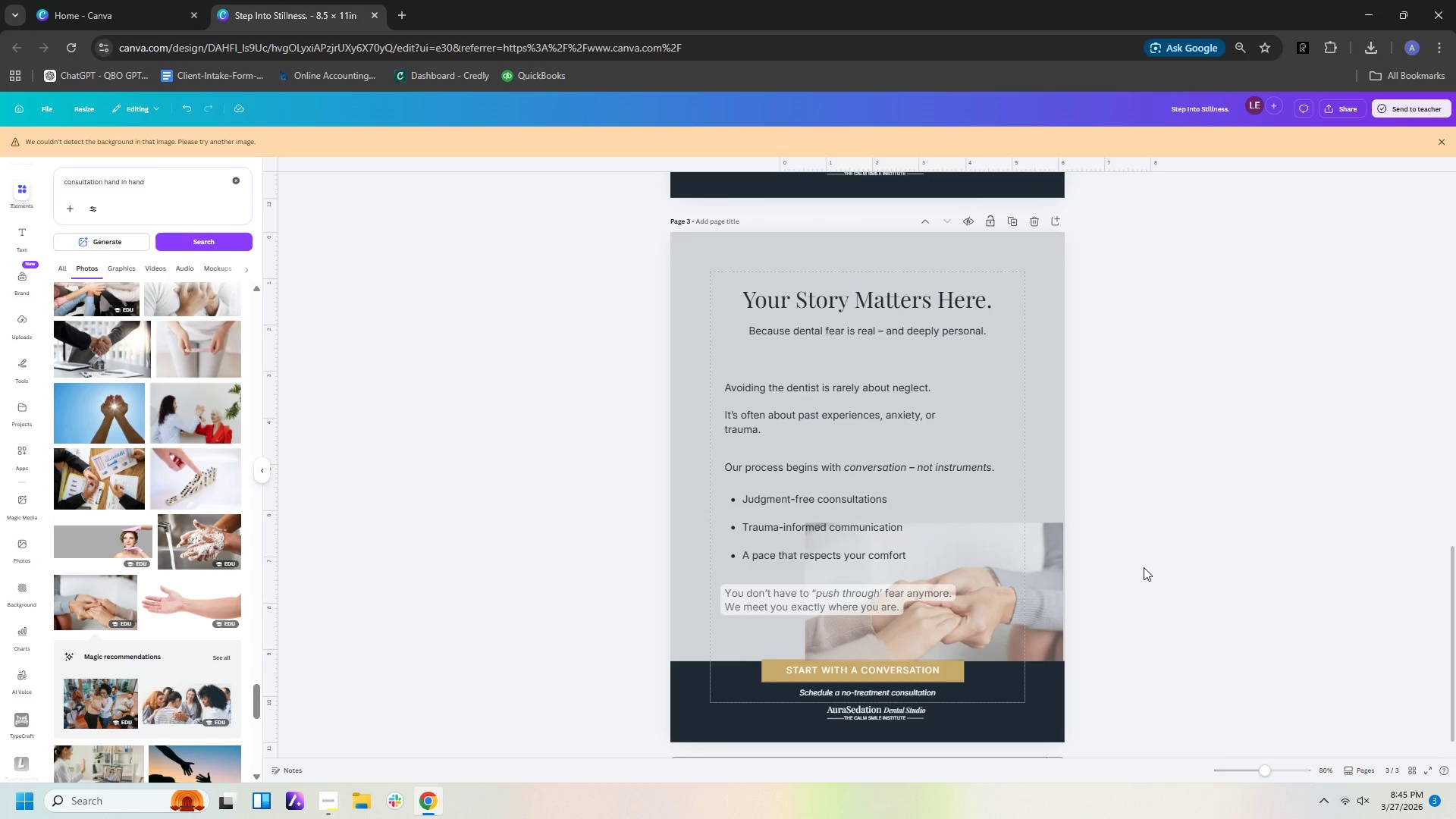 
left_click([1046, 611])
 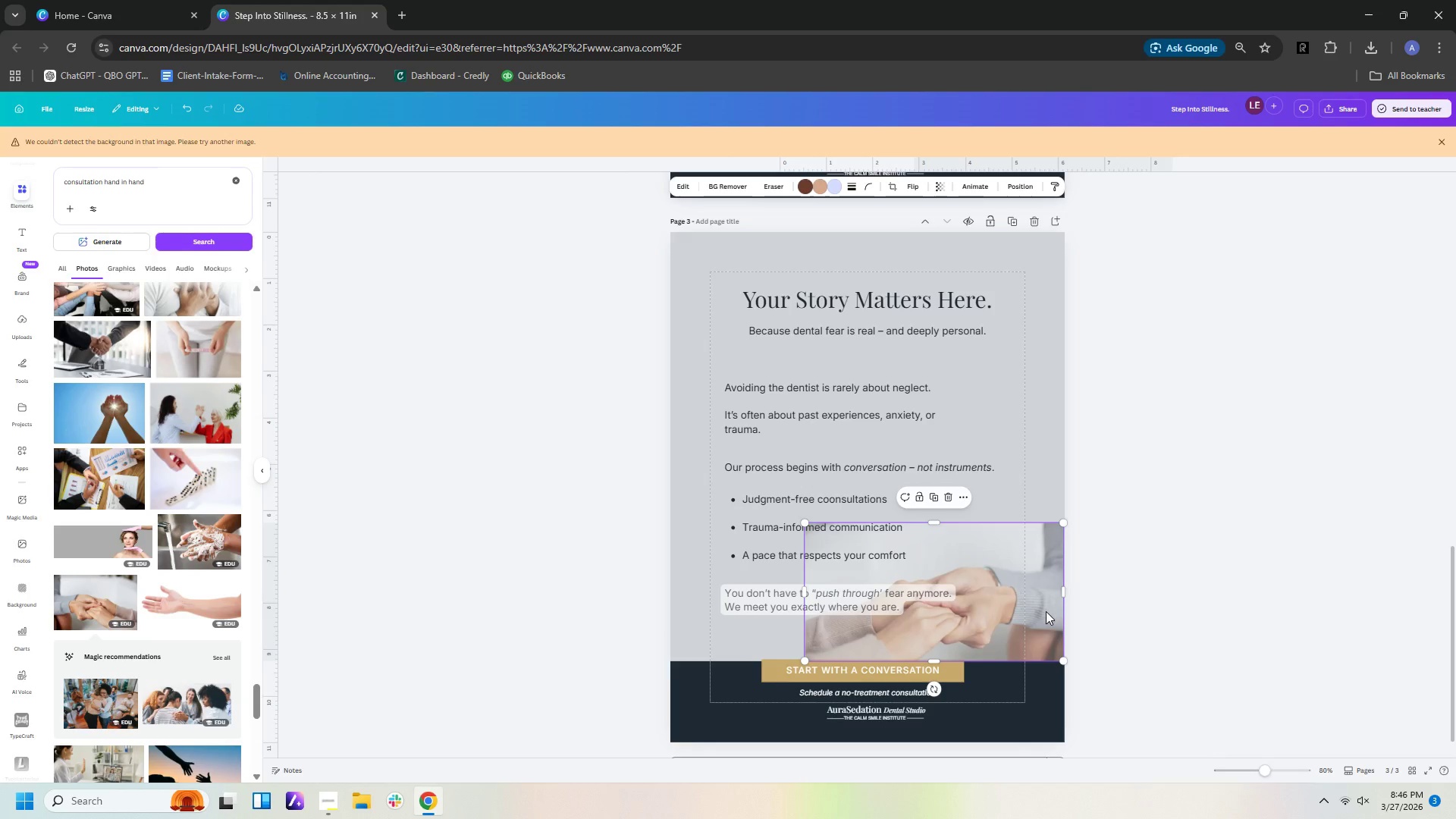 
wait(5.14)
 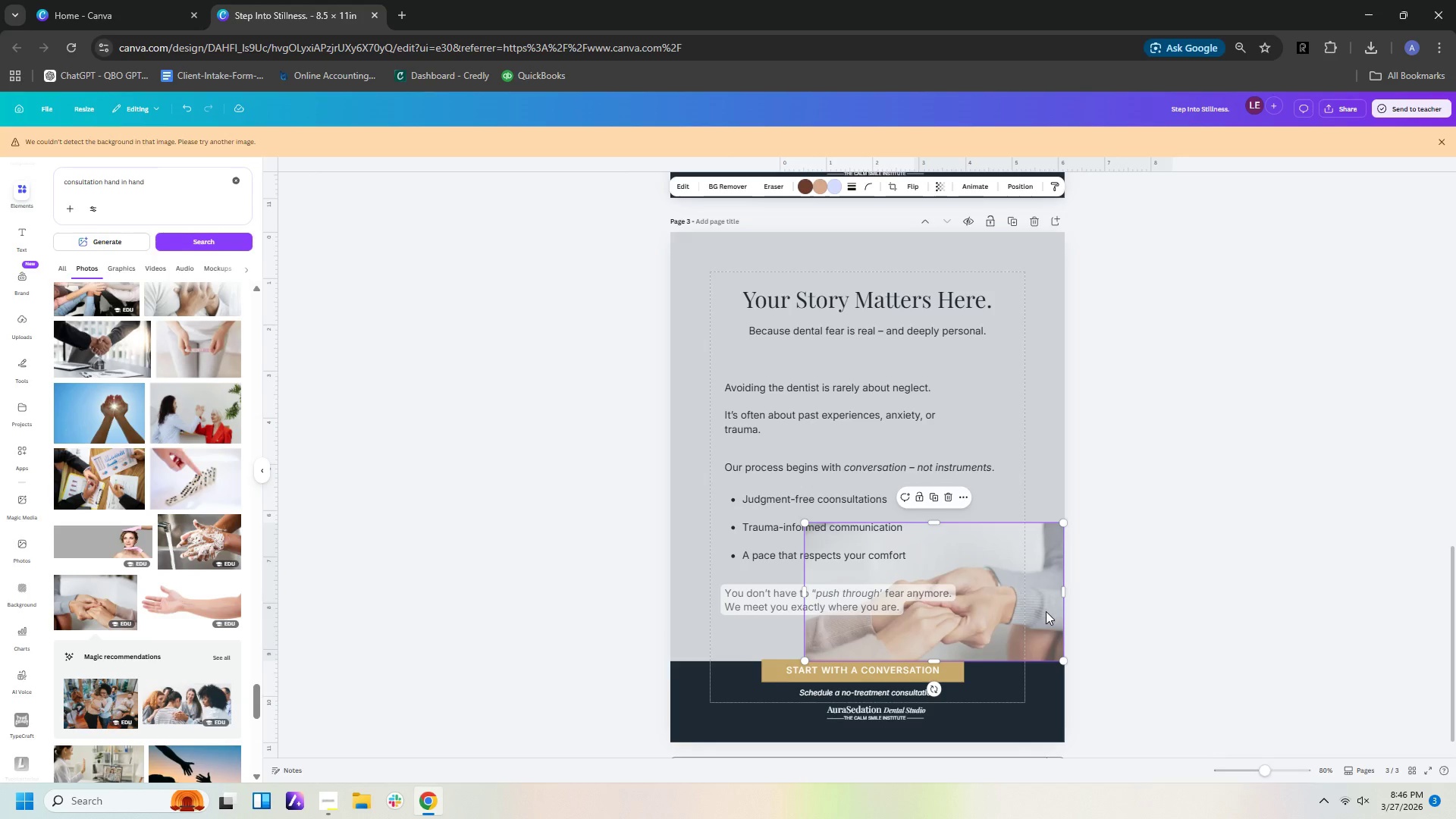 
scroll: coordinate [130, 531], scroll_direction: down, amount: 11.0
 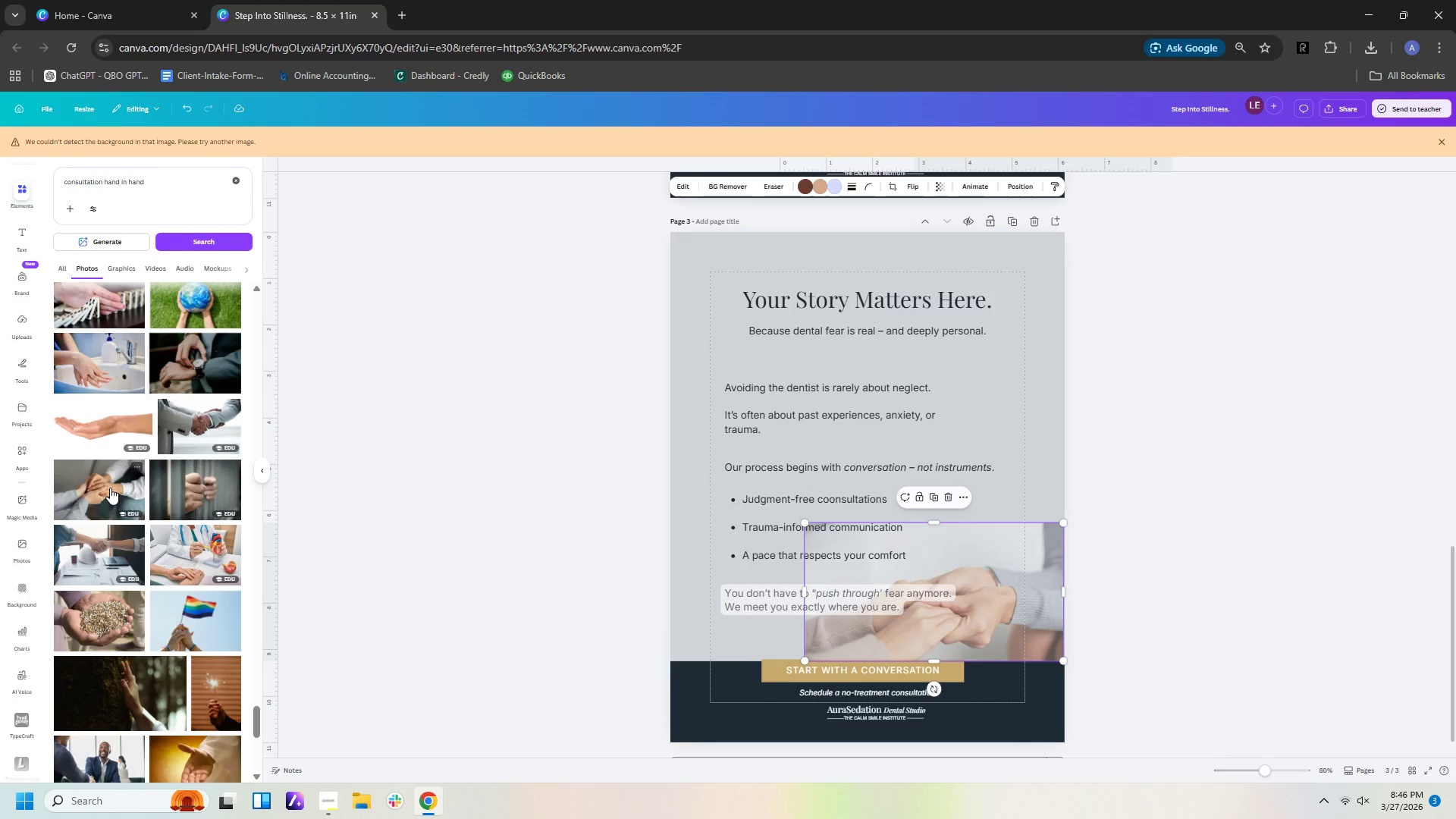 
left_click([110, 488])
 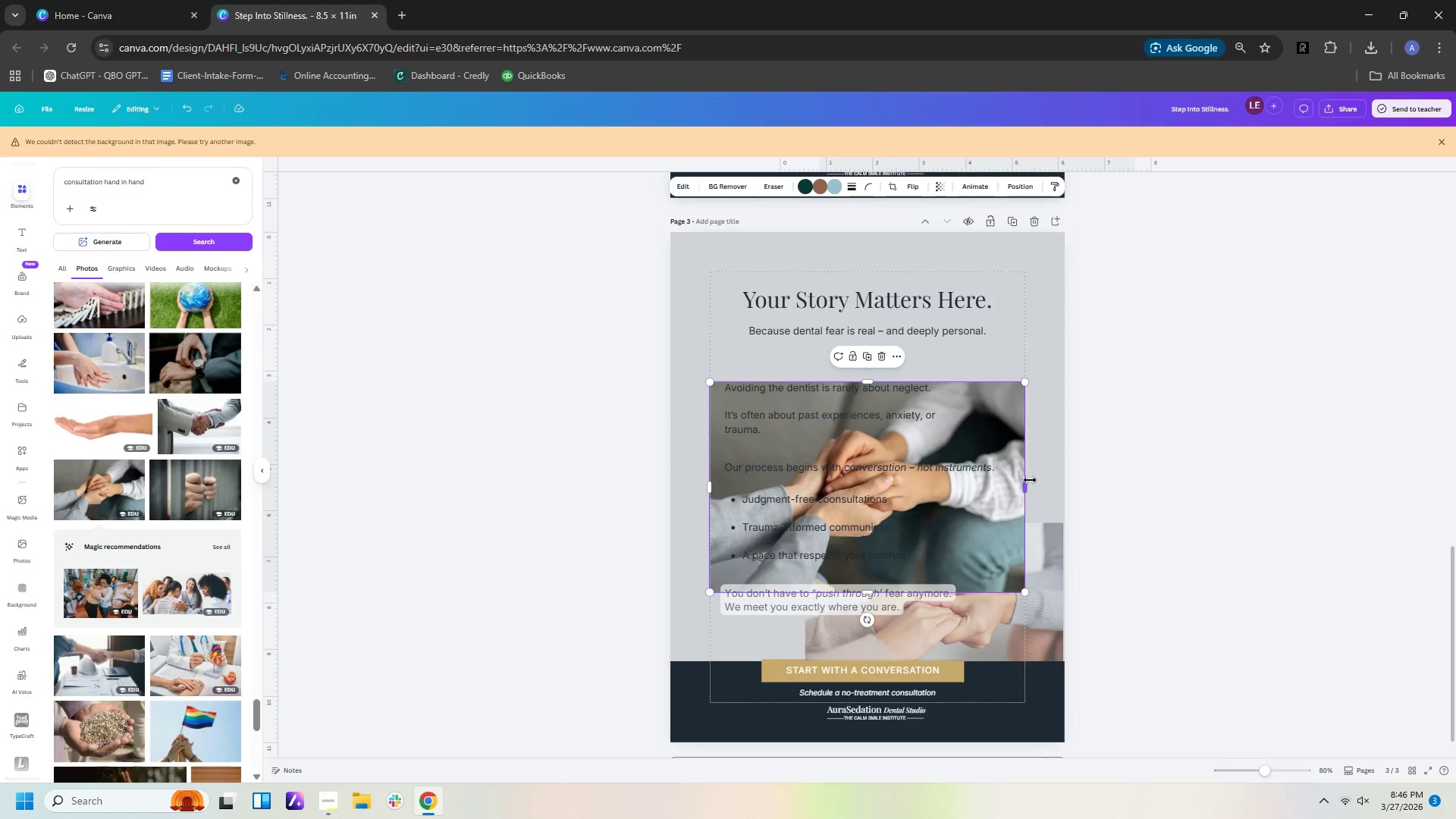 
left_click_drag(start_coordinate=[1011, 494], to_coordinate=[1062, 565])
 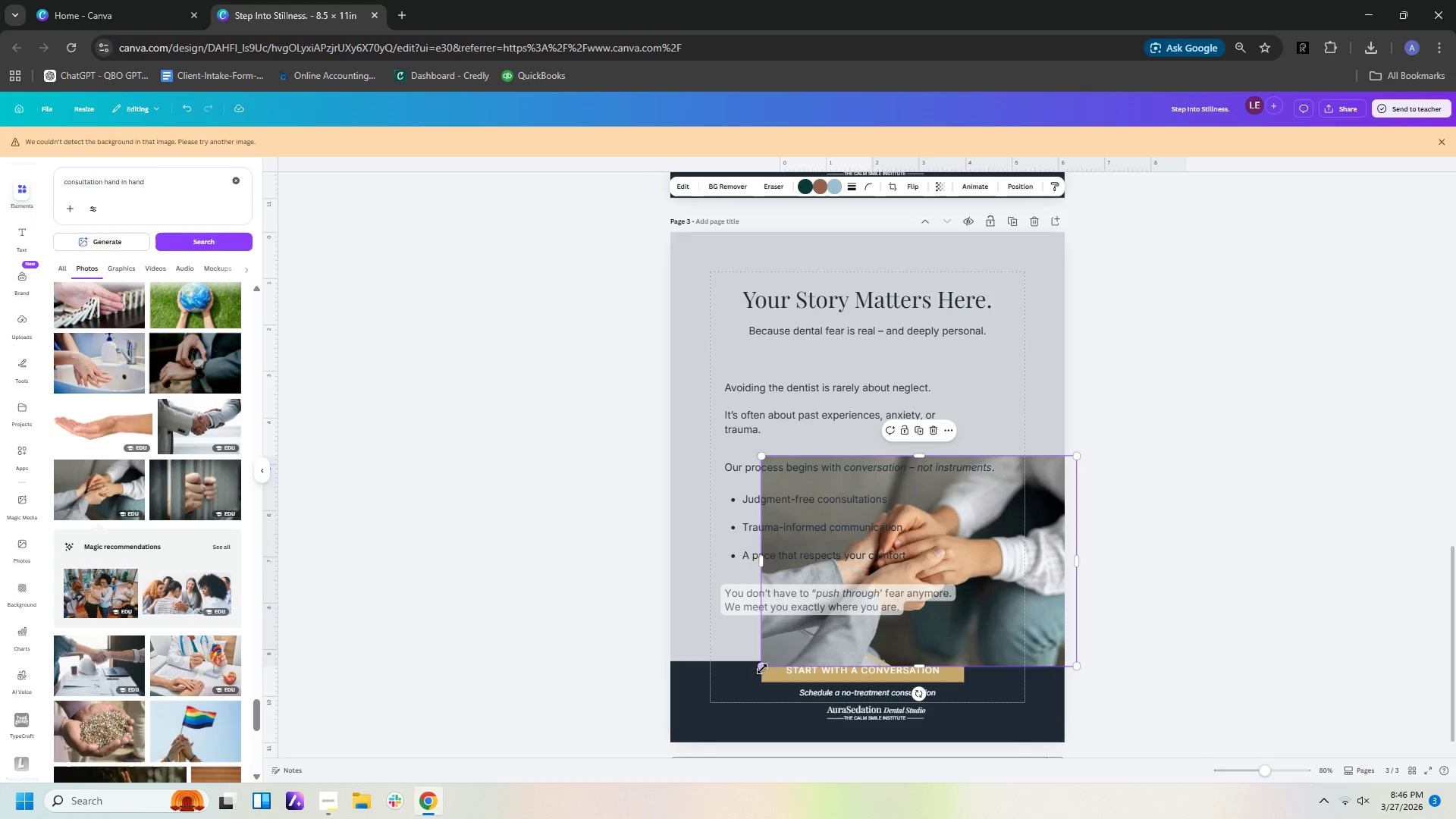 
left_click_drag(start_coordinate=[761, 669], to_coordinate=[622, 689])
 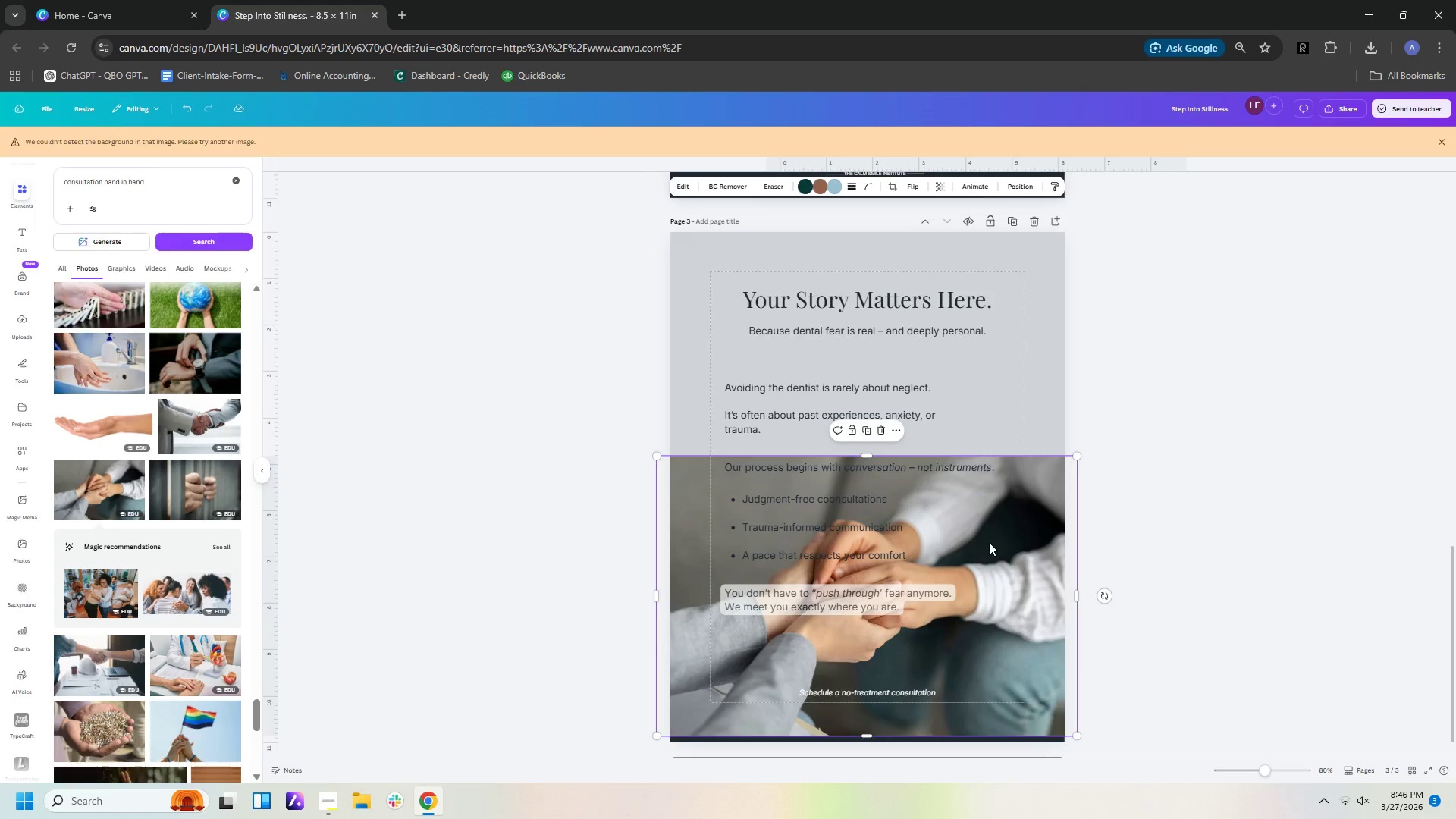 
left_click_drag(start_coordinate=[989, 542], to_coordinate=[1003, 463])
 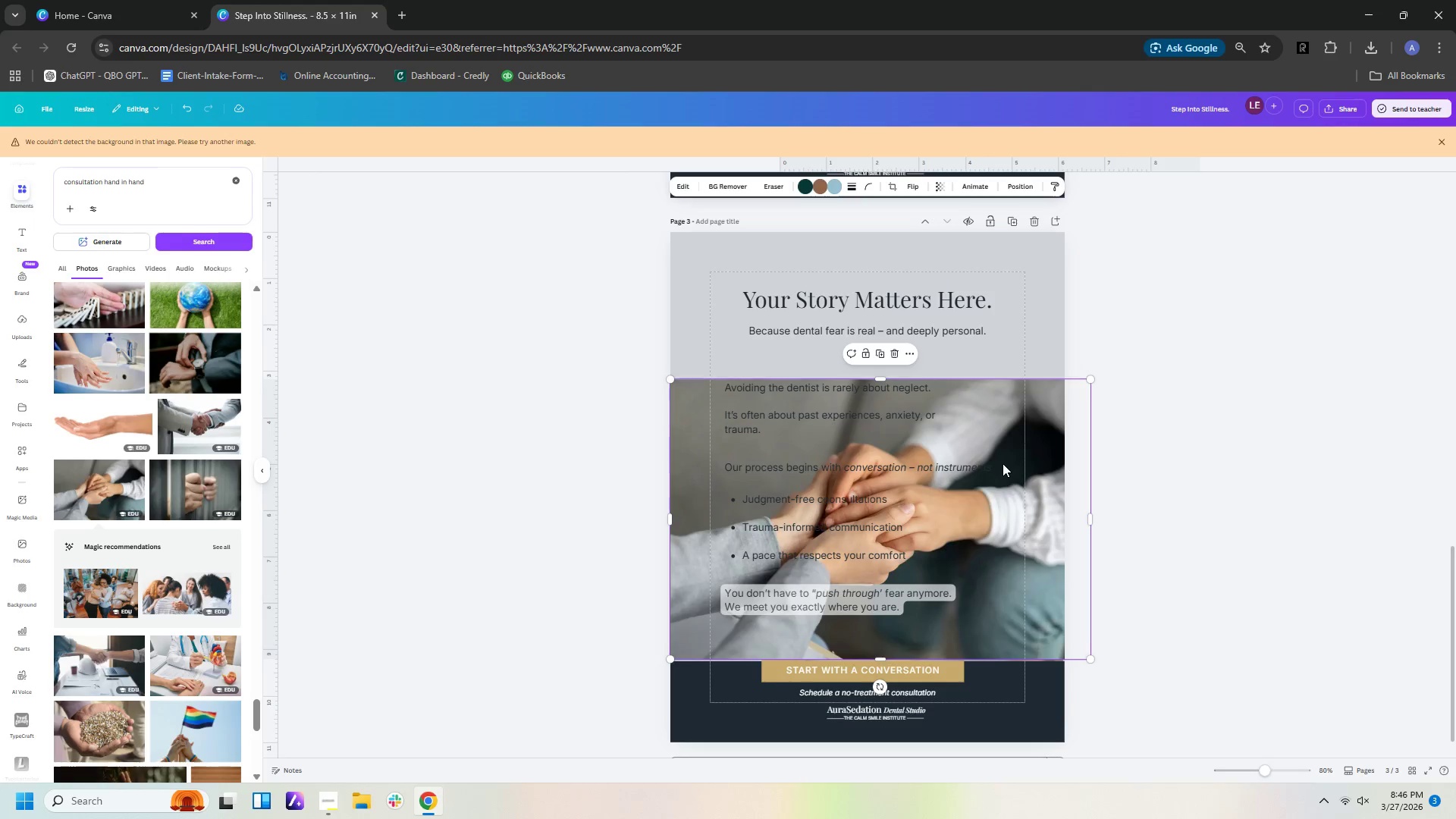 
key(Delete)
 